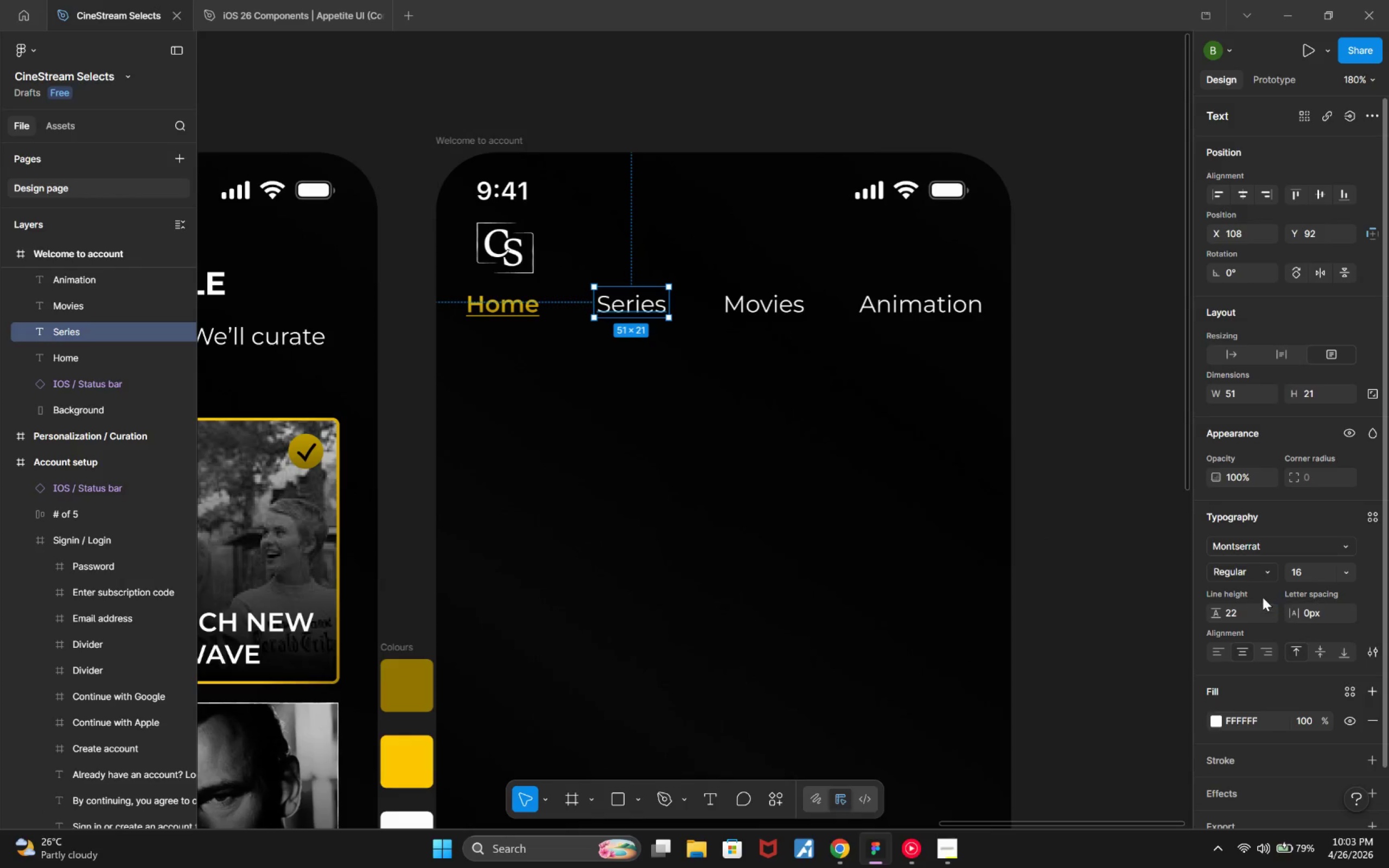 
left_click([1267, 576])
 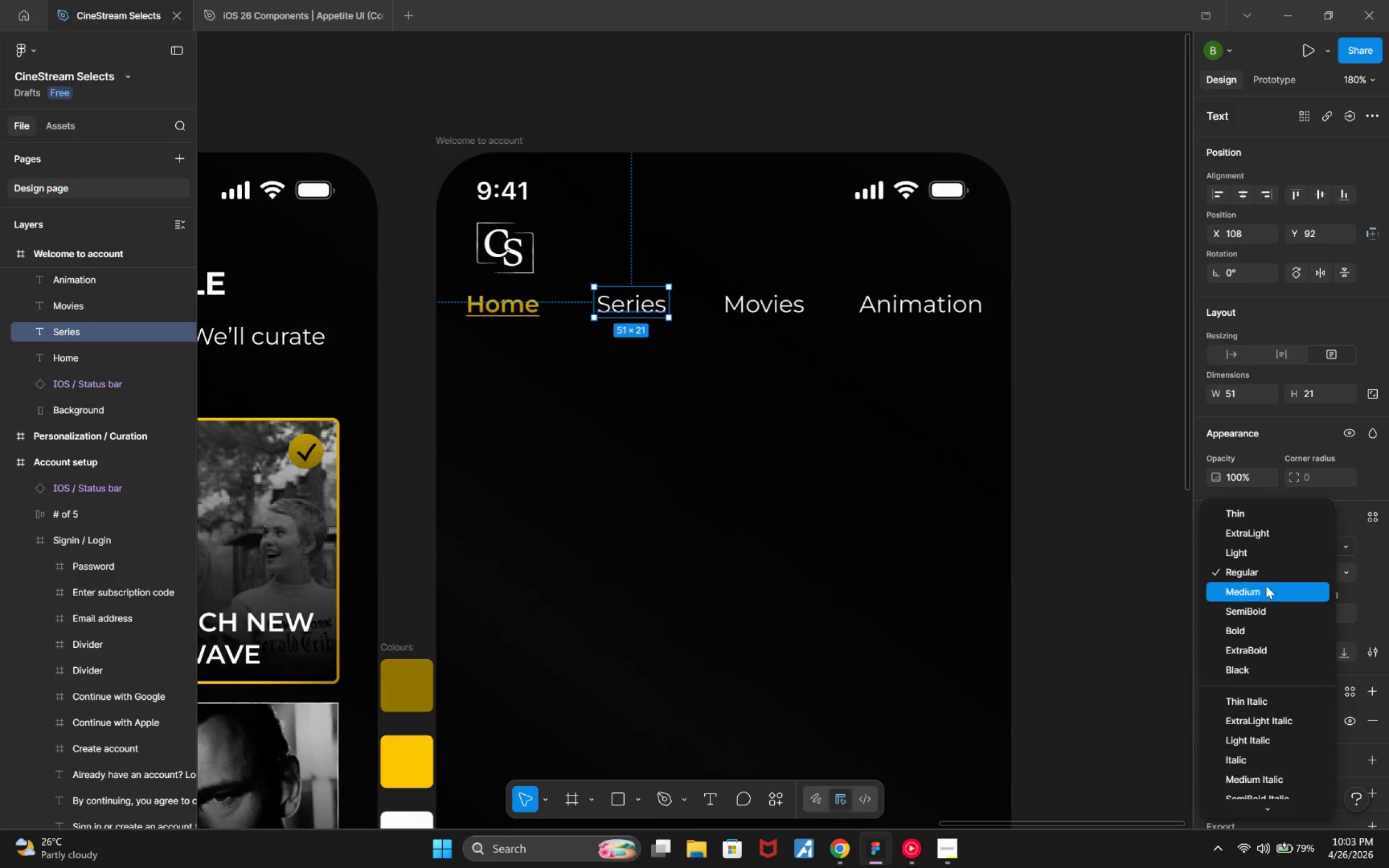 
left_click([1266, 585])
 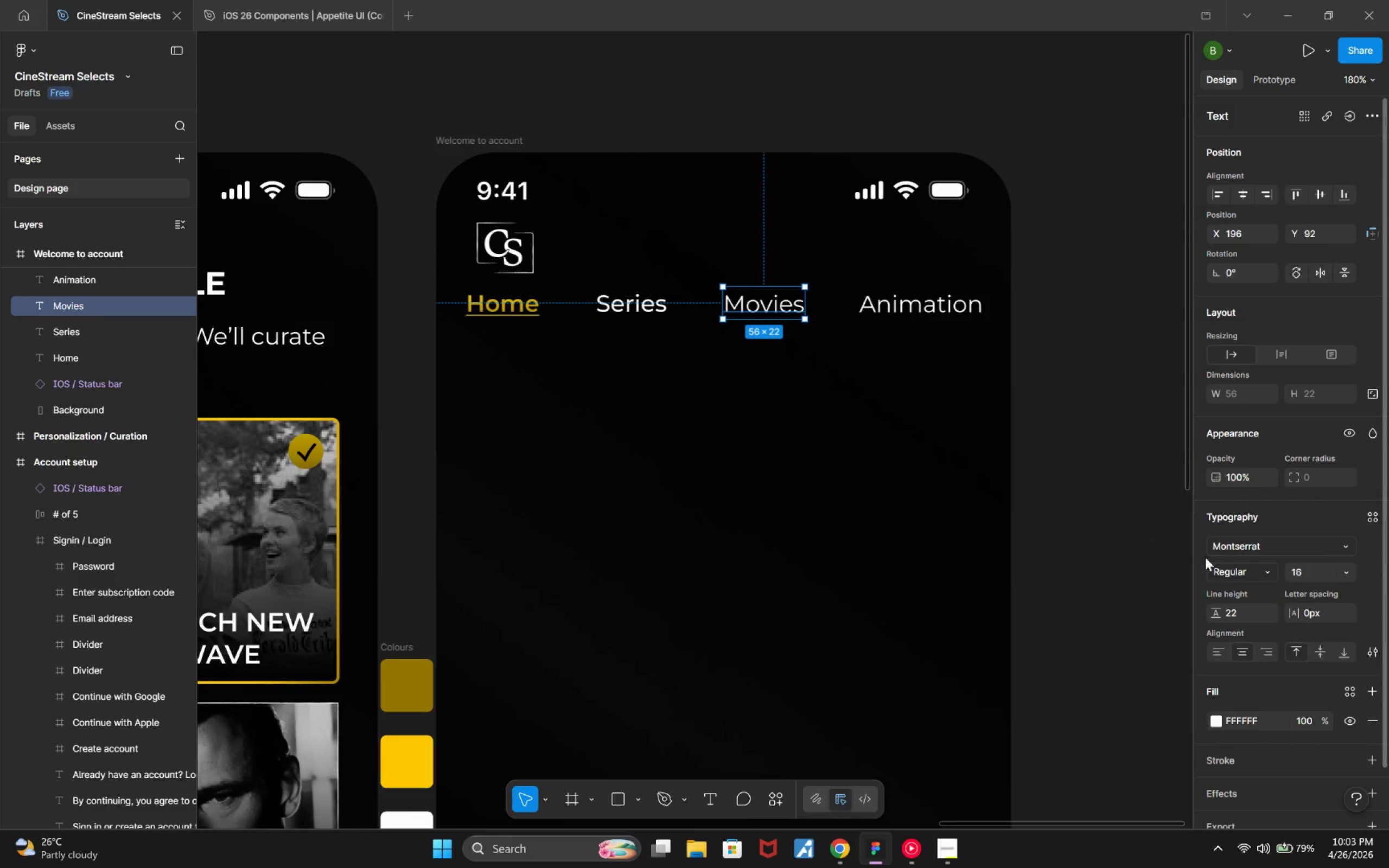 
left_click([517, 302])
 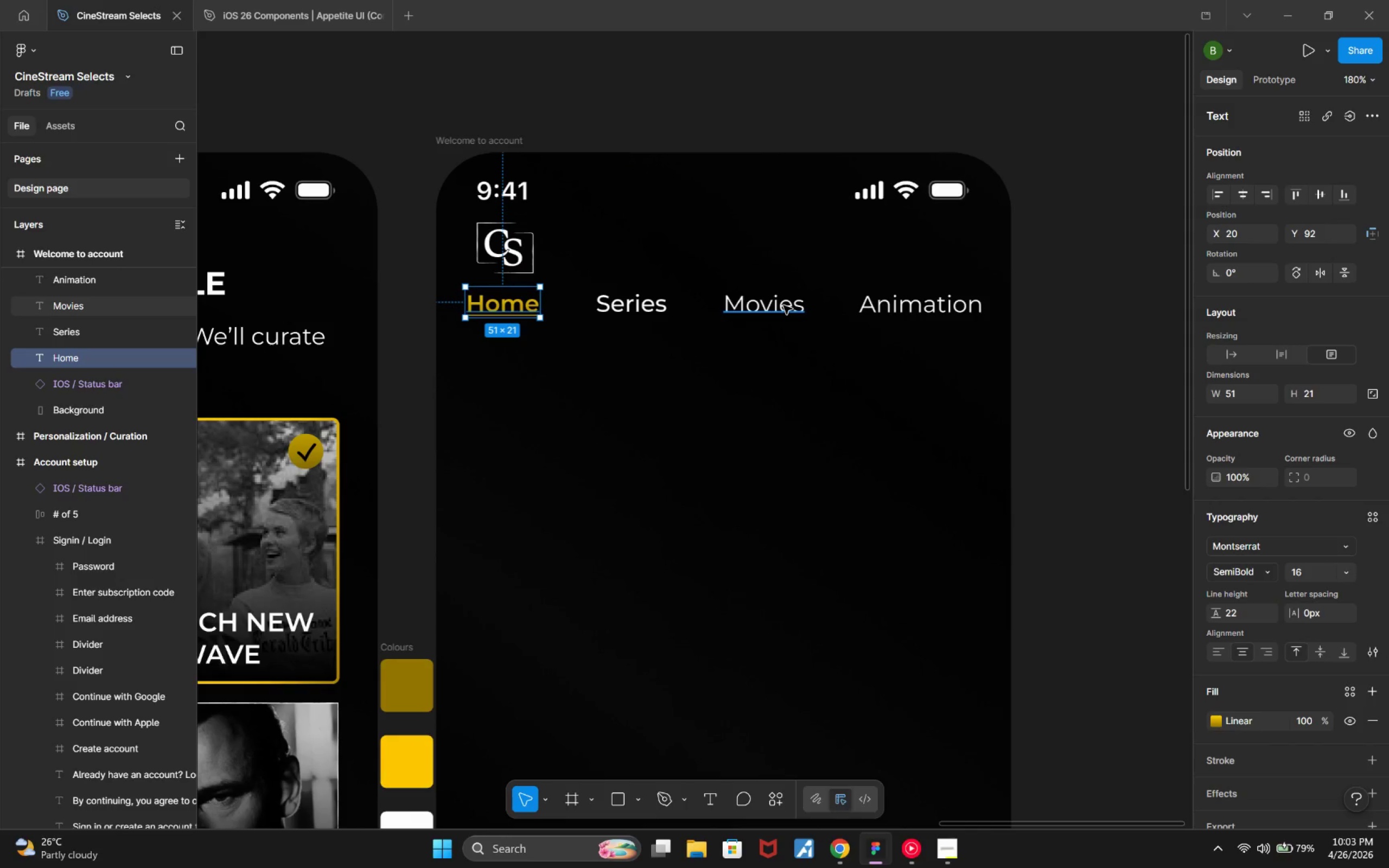 
left_click([783, 305])
 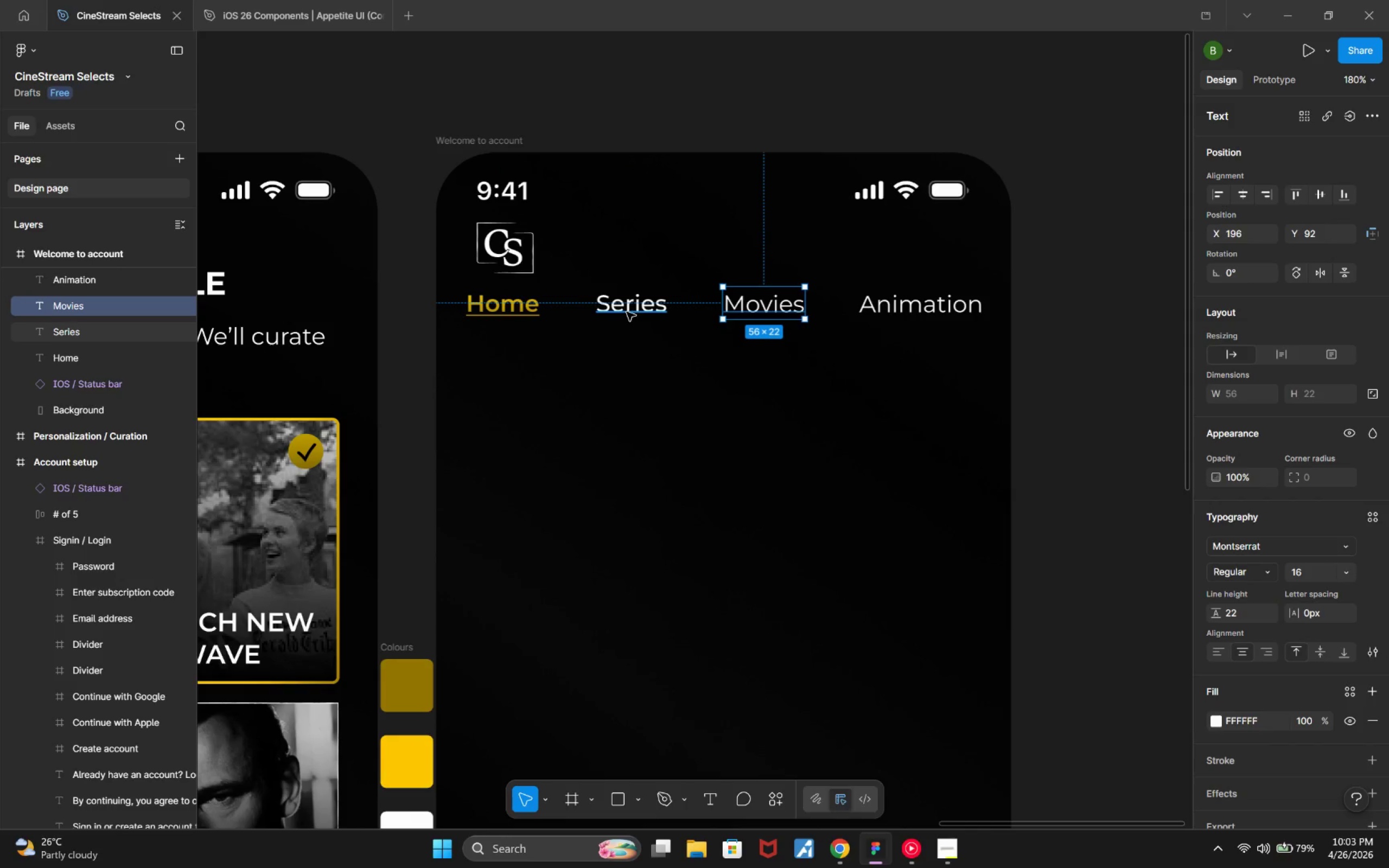 
left_click([626, 312])
 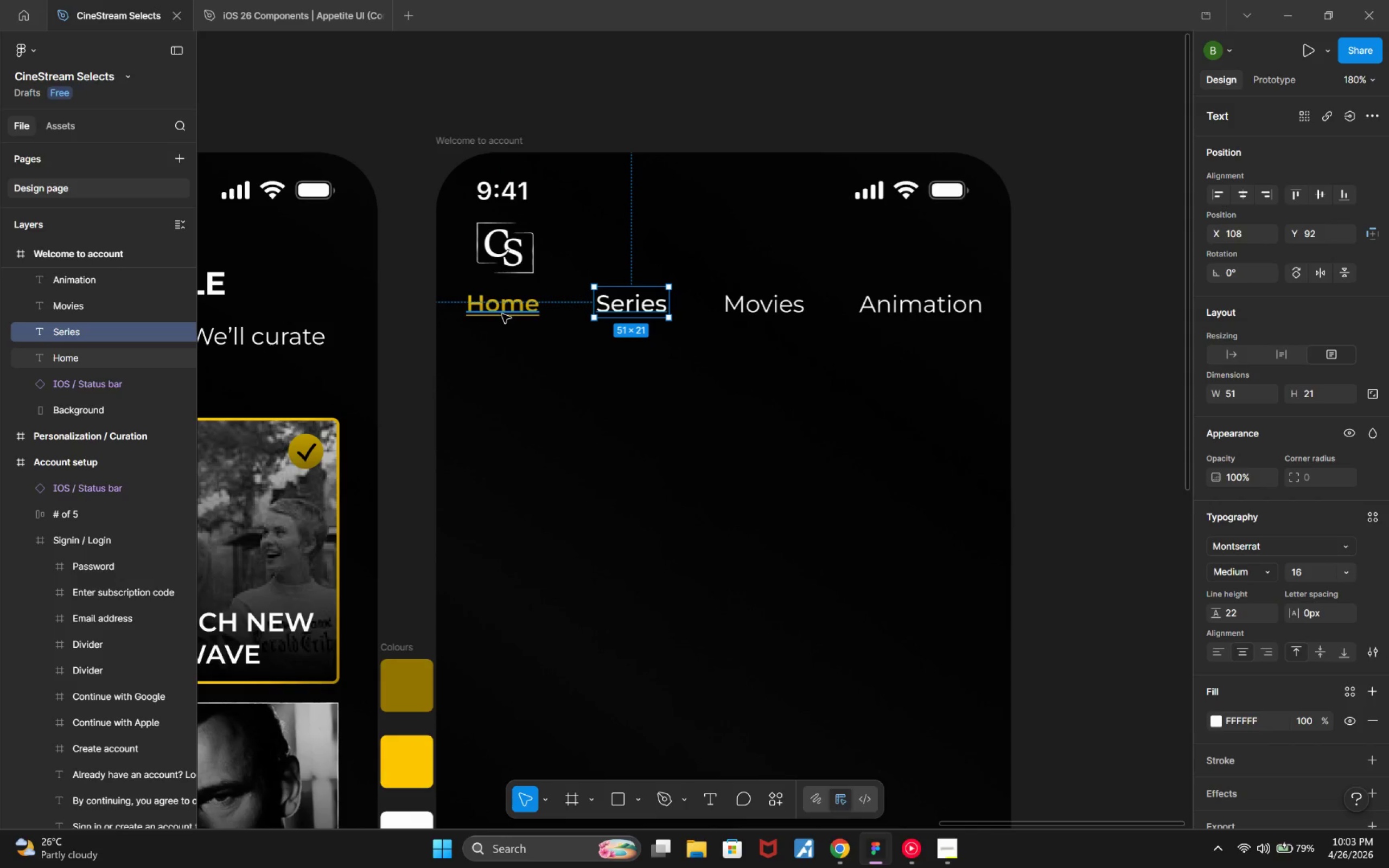 
left_click([500, 314])
 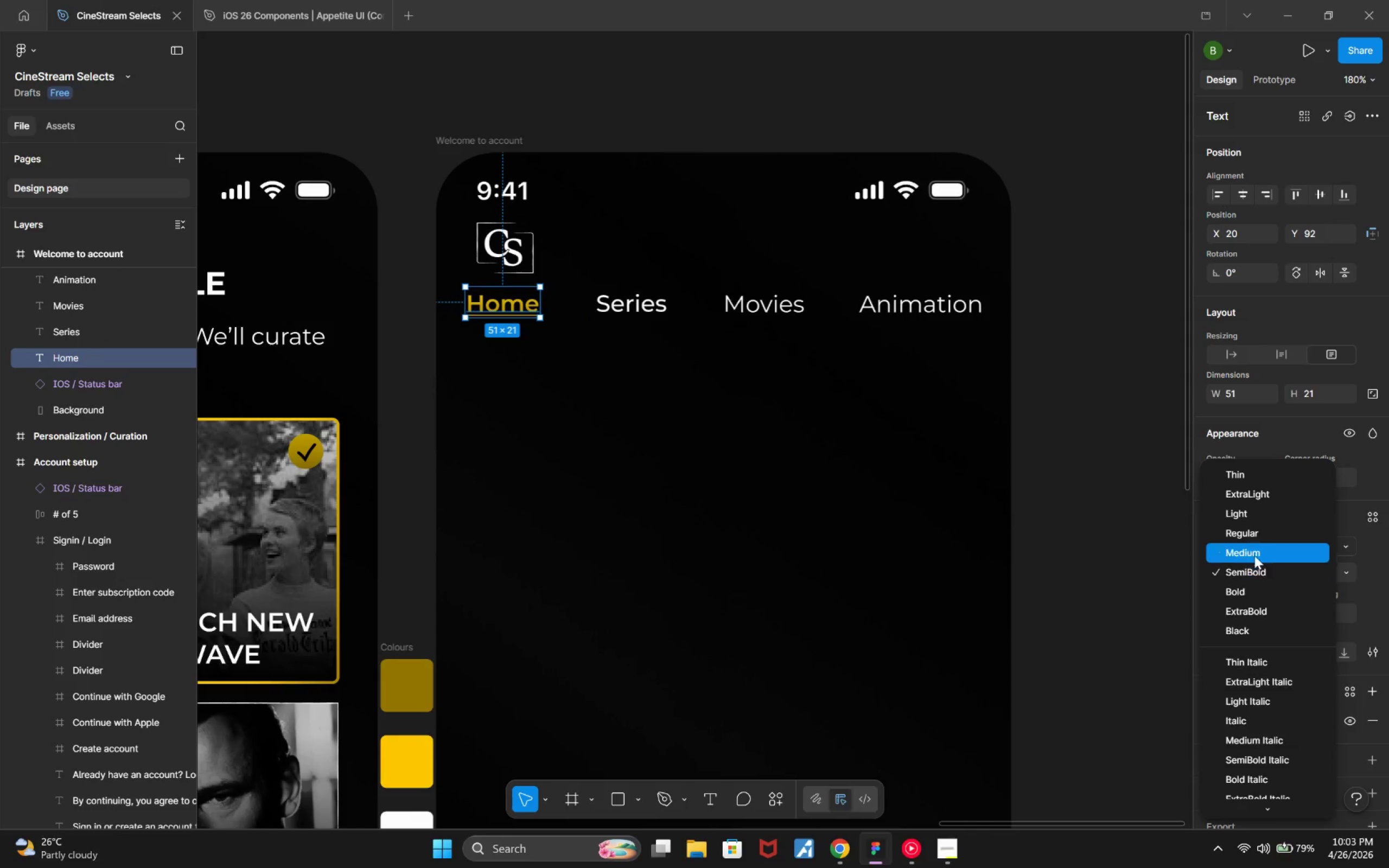 
left_click([1253, 548])
 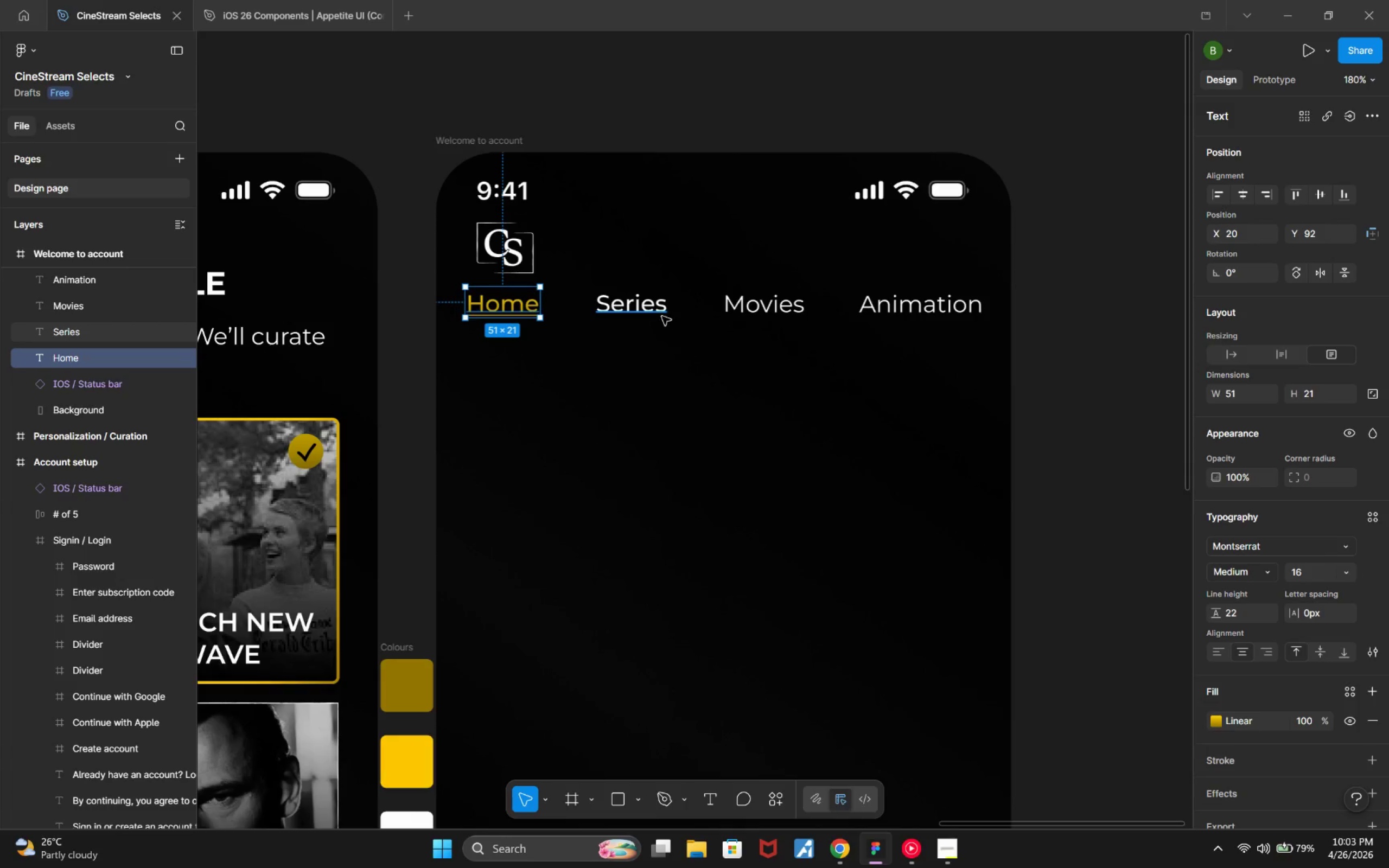 
left_click([659, 313])
 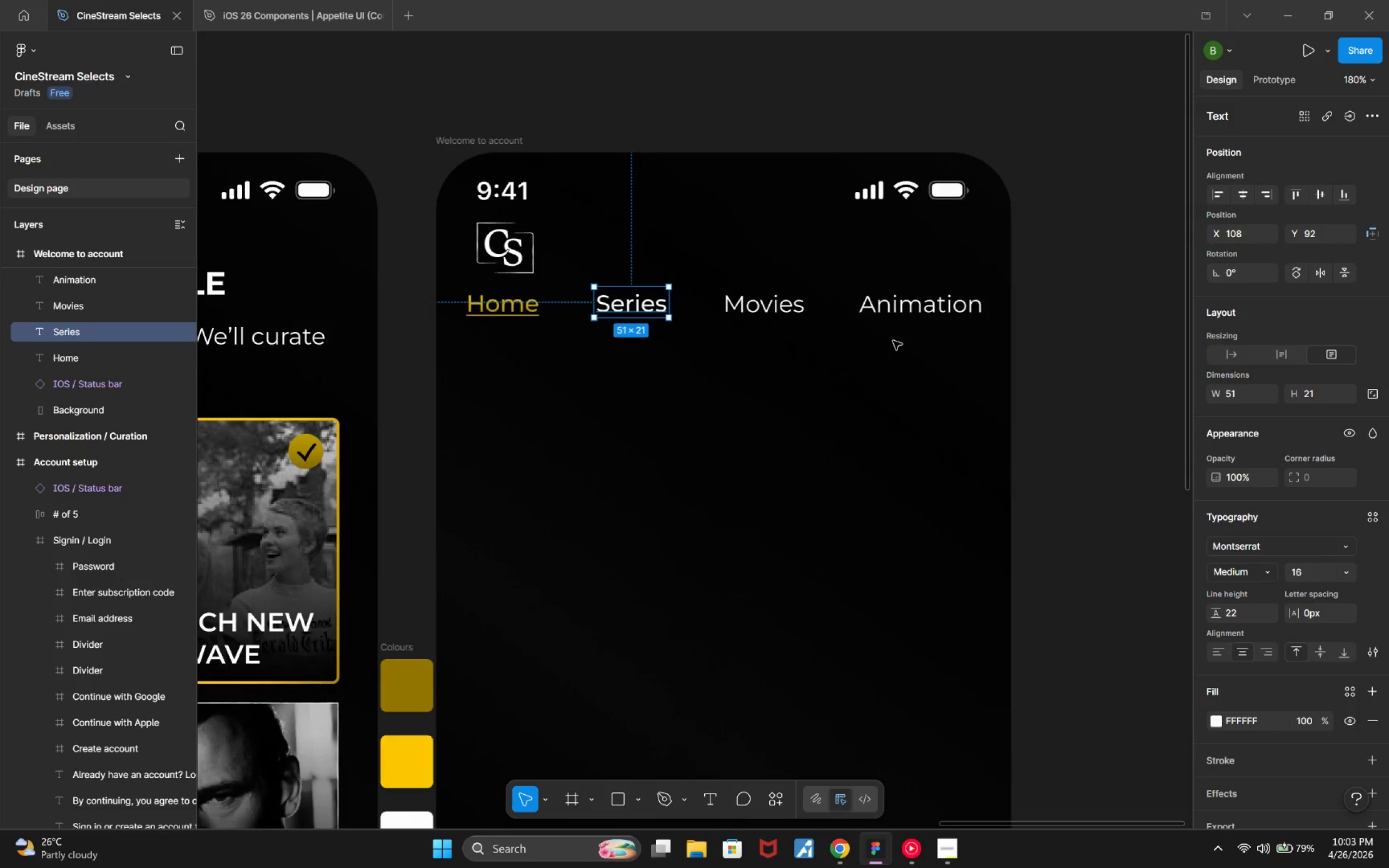 
left_click([792, 308])
 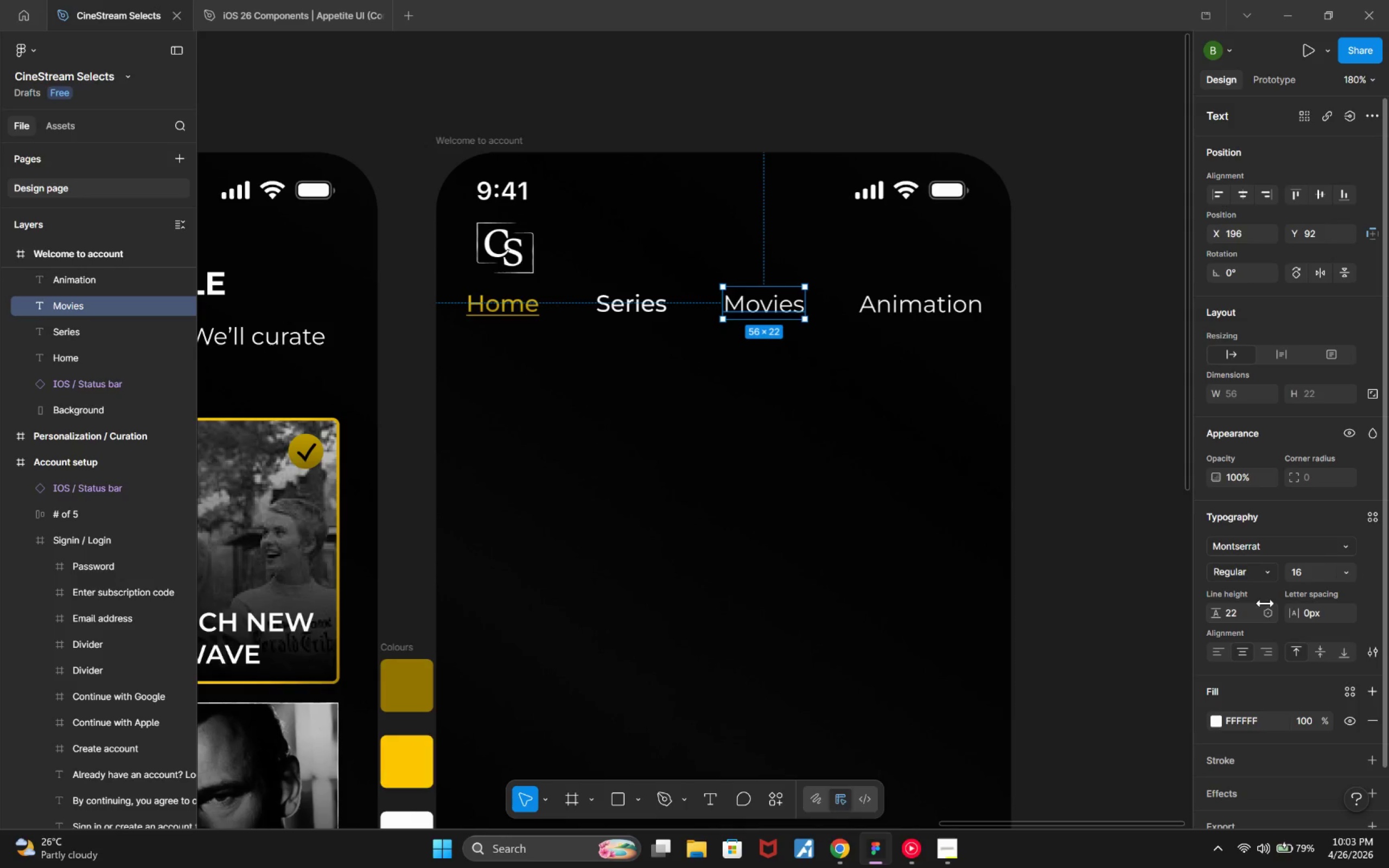 
left_click([1259, 573])
 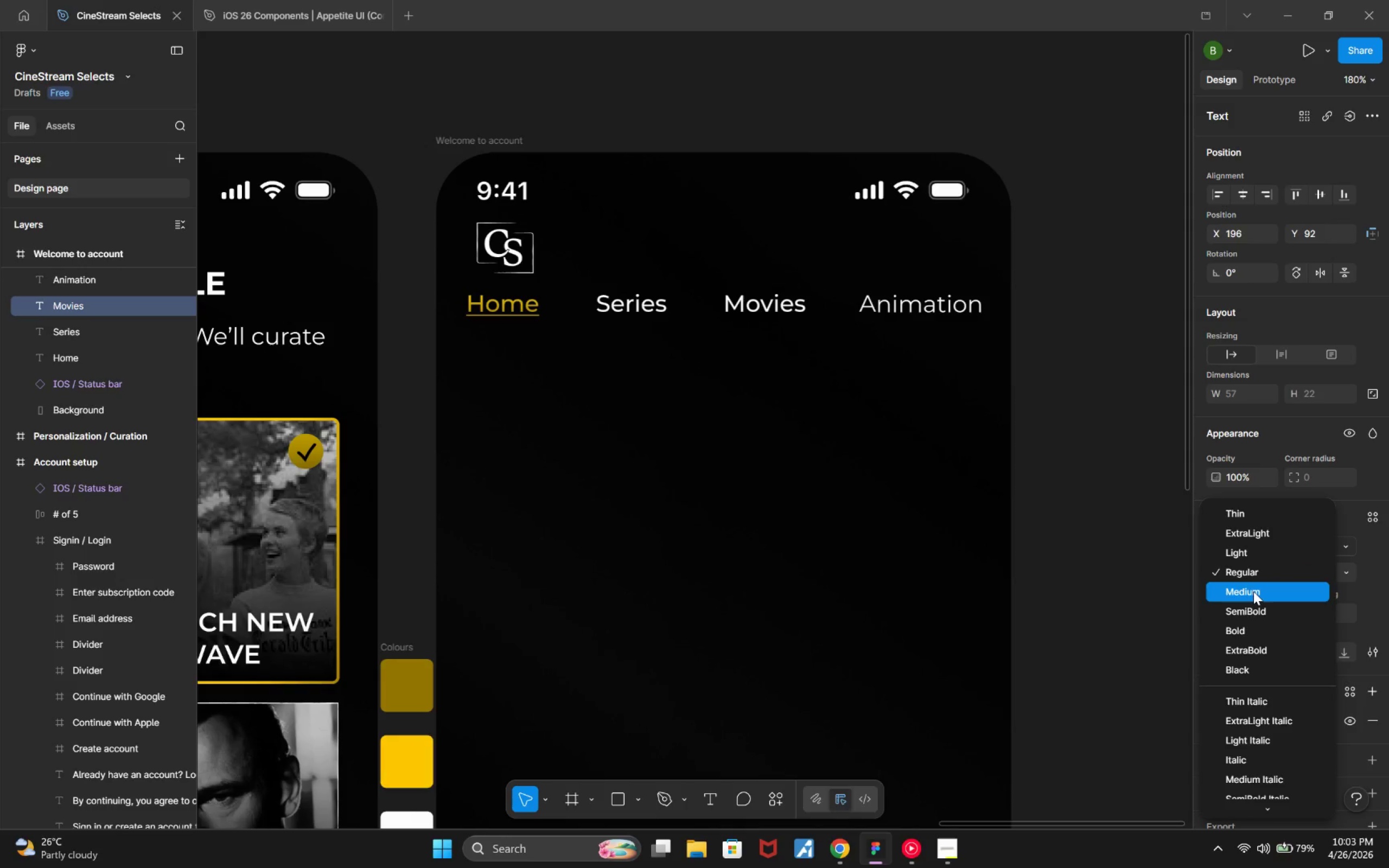 
left_click([1253, 591])
 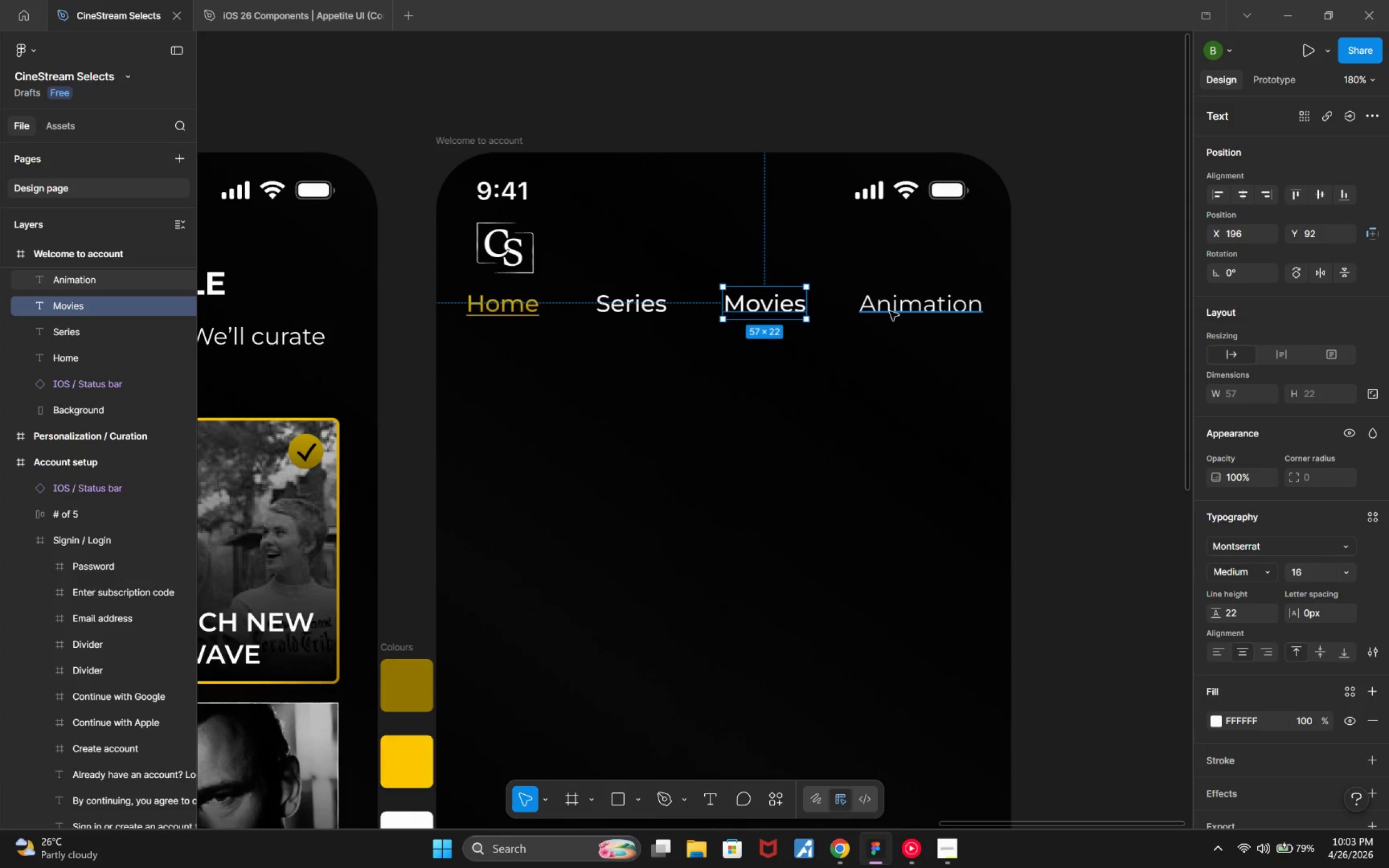 
left_click([890, 311])
 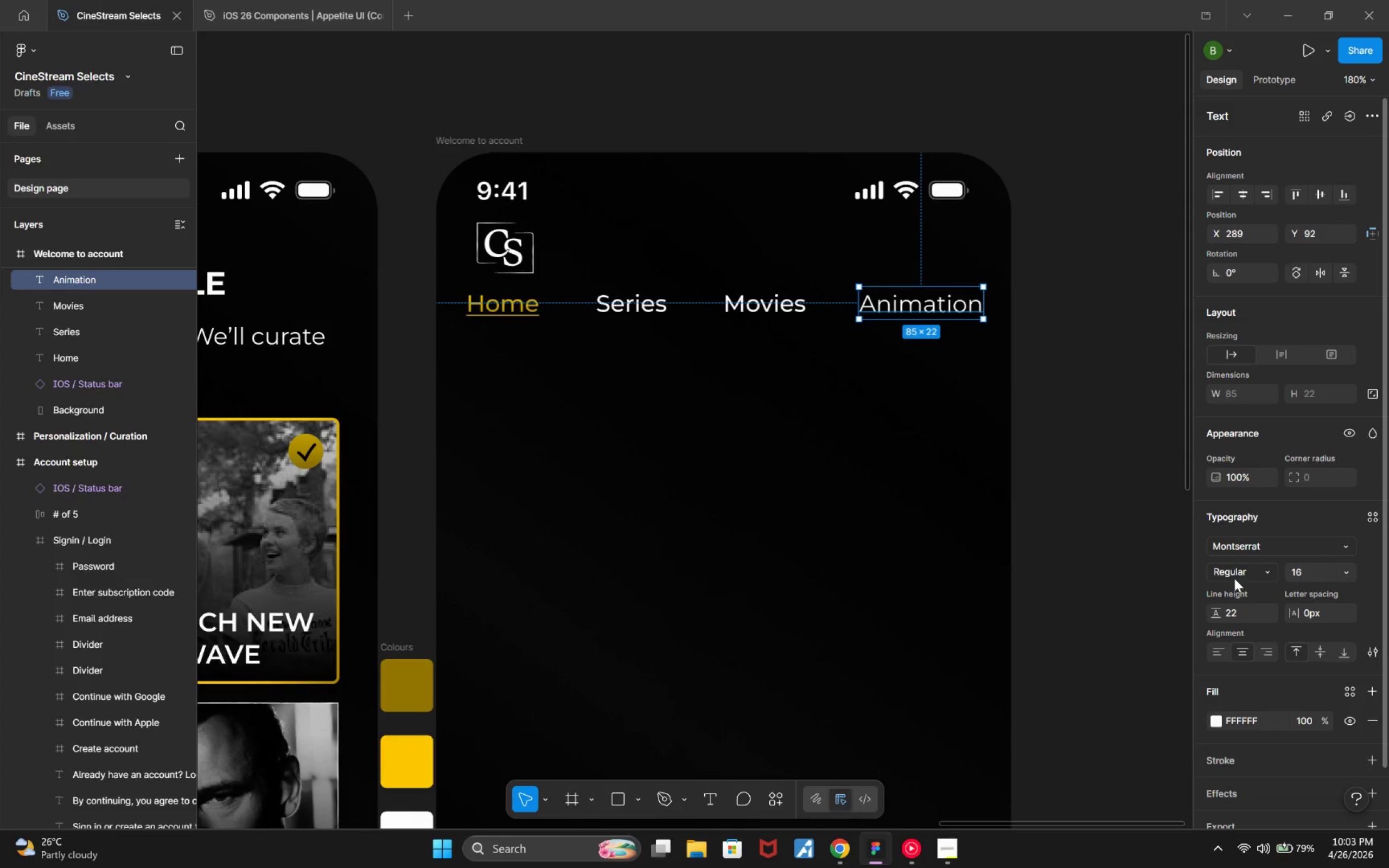 
left_click([1235, 571])
 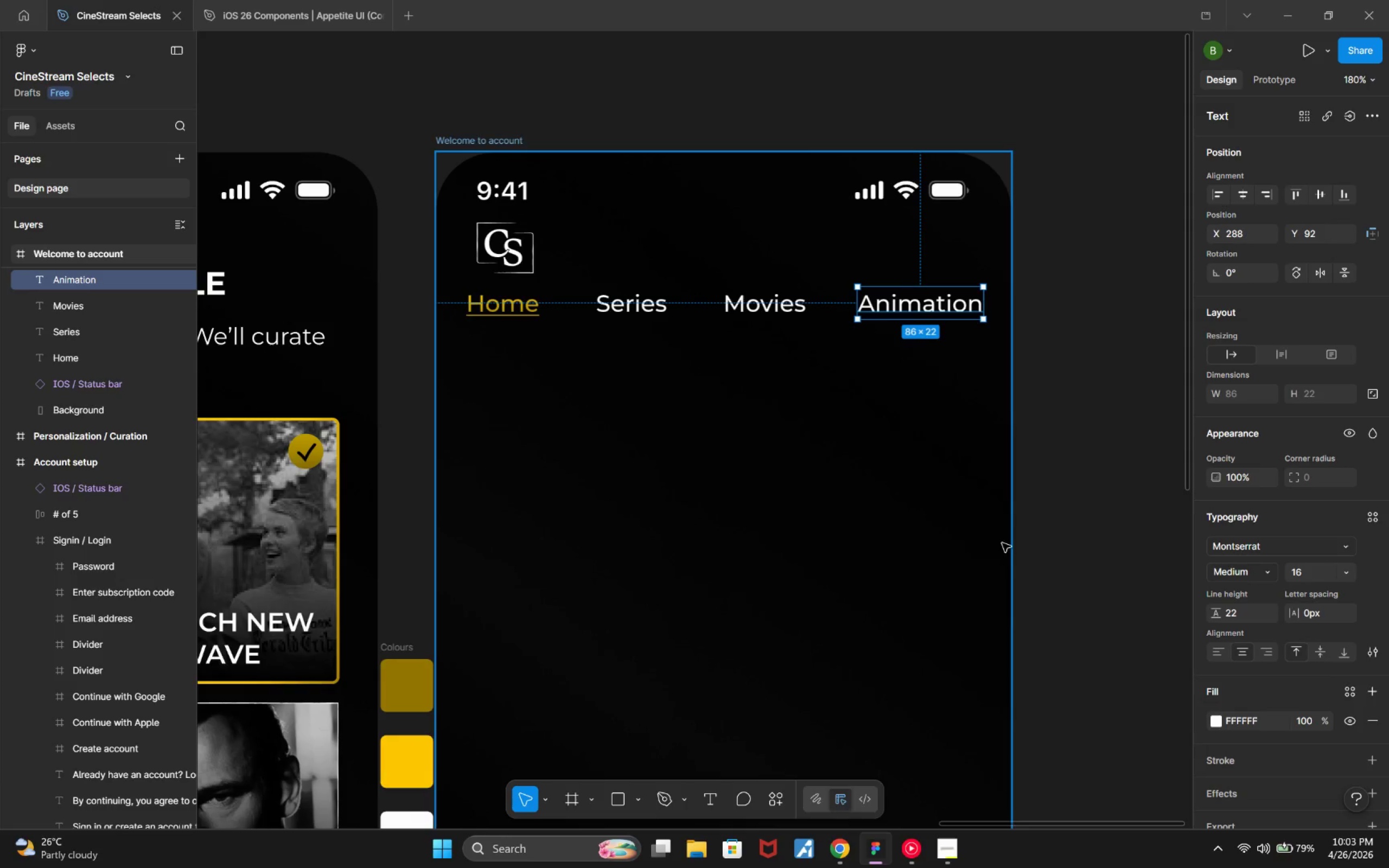 
left_click([1094, 512])
 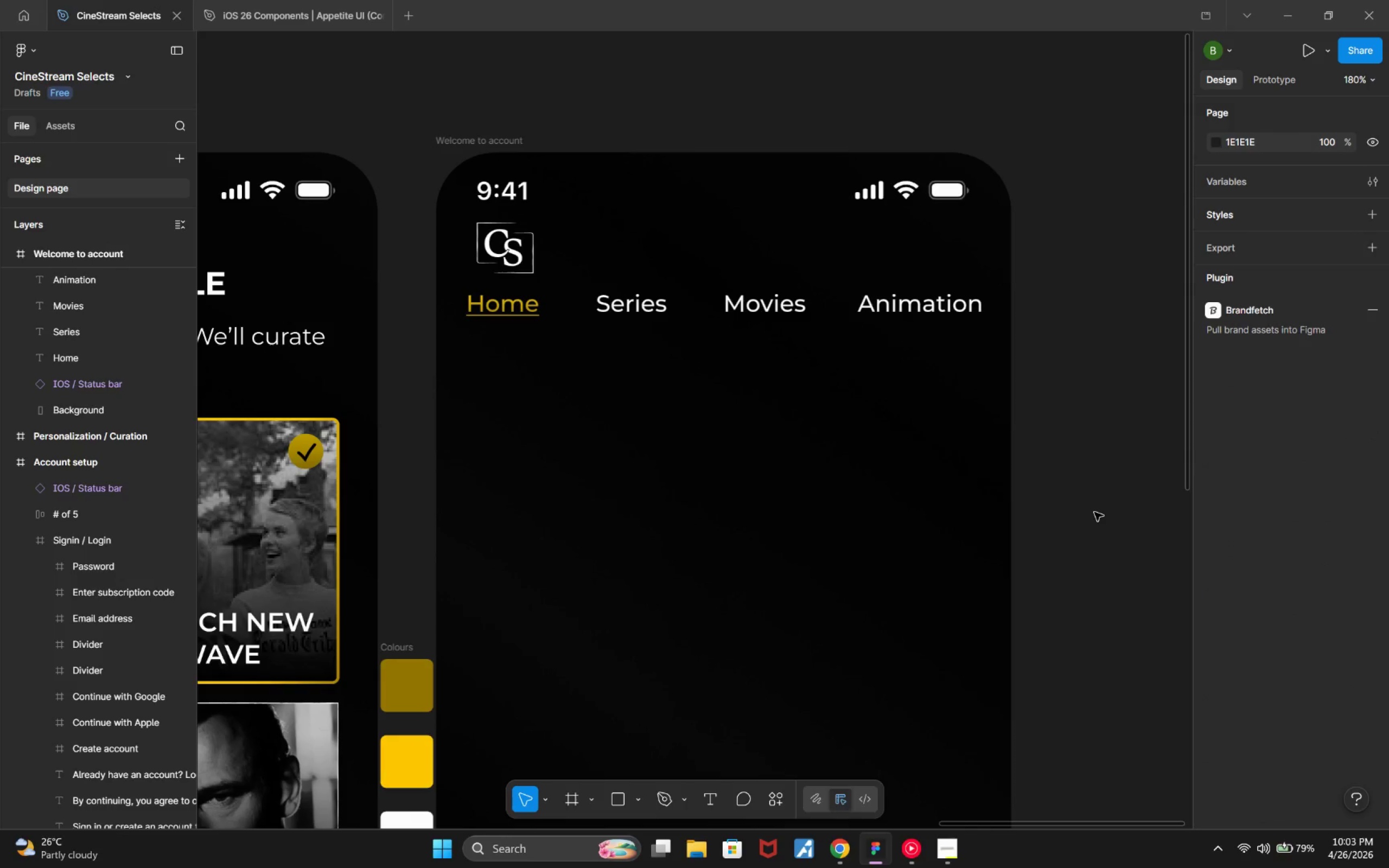 
hold_key(key=ControlLeft, duration=0.69)
scroll: coordinate [1048, 442], scroll_direction: down, amount: 14.0
 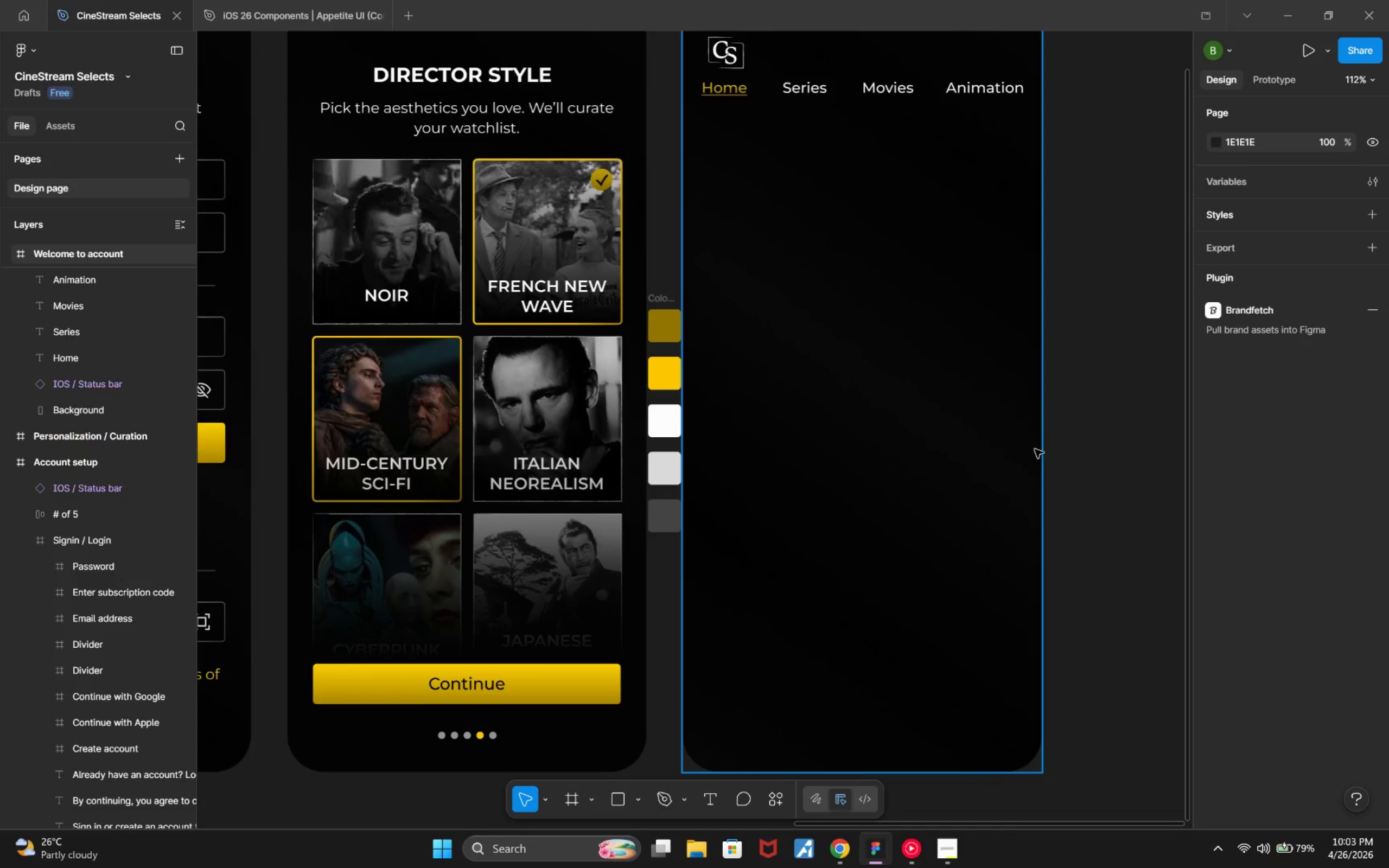 
key(Control+ControlLeft)
 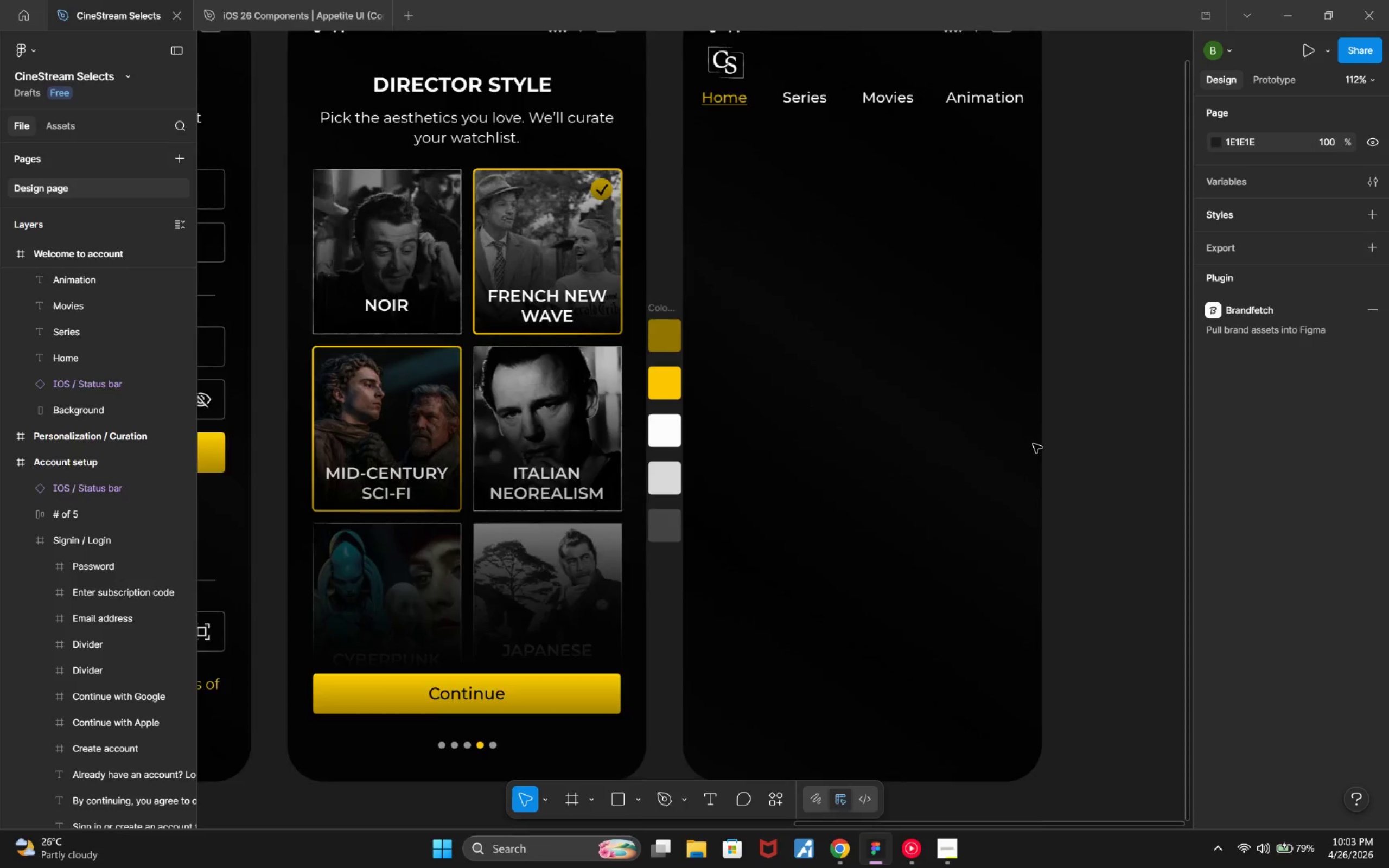 
key(Control+ControlLeft)
 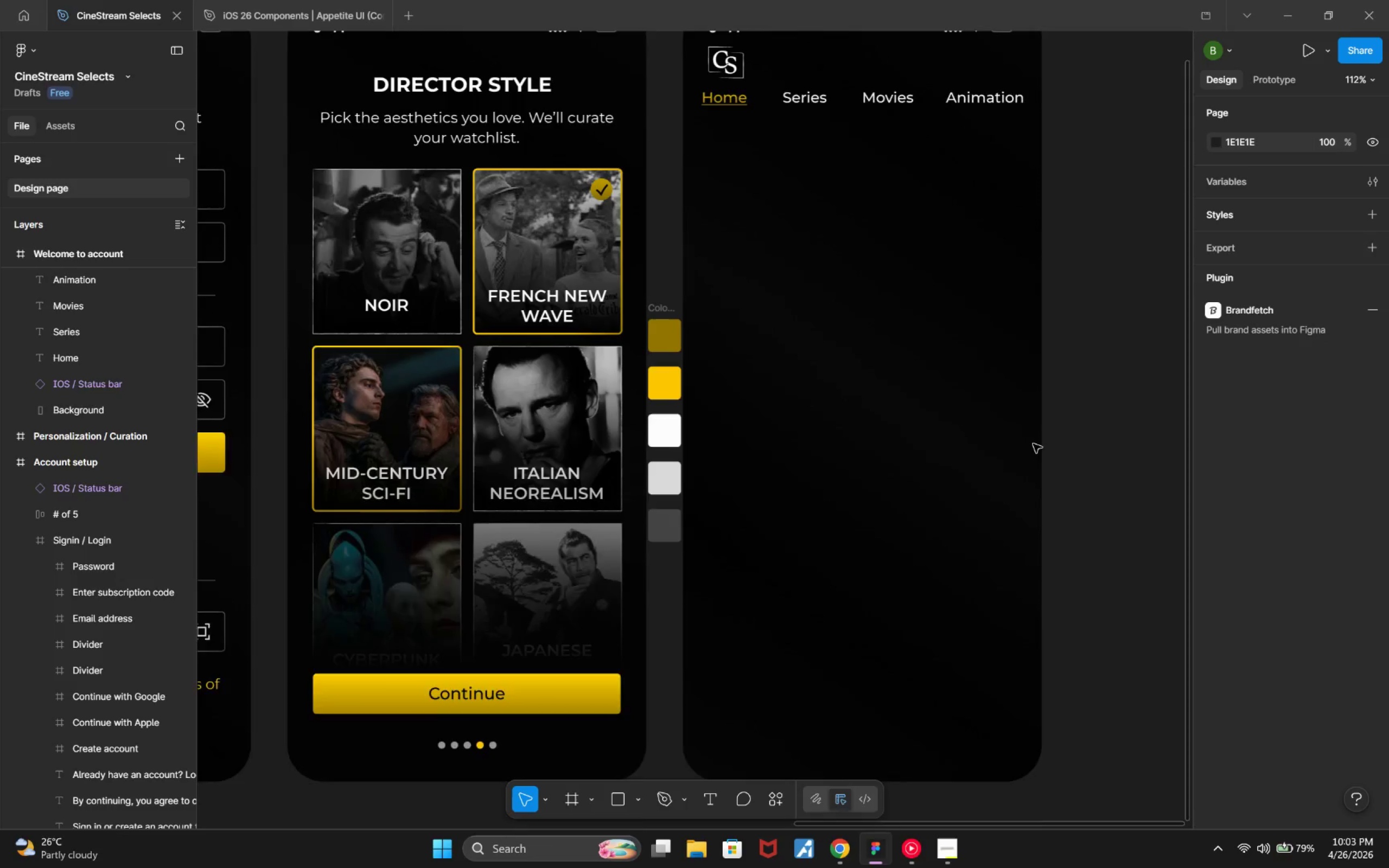 
key(Control+ControlLeft)
 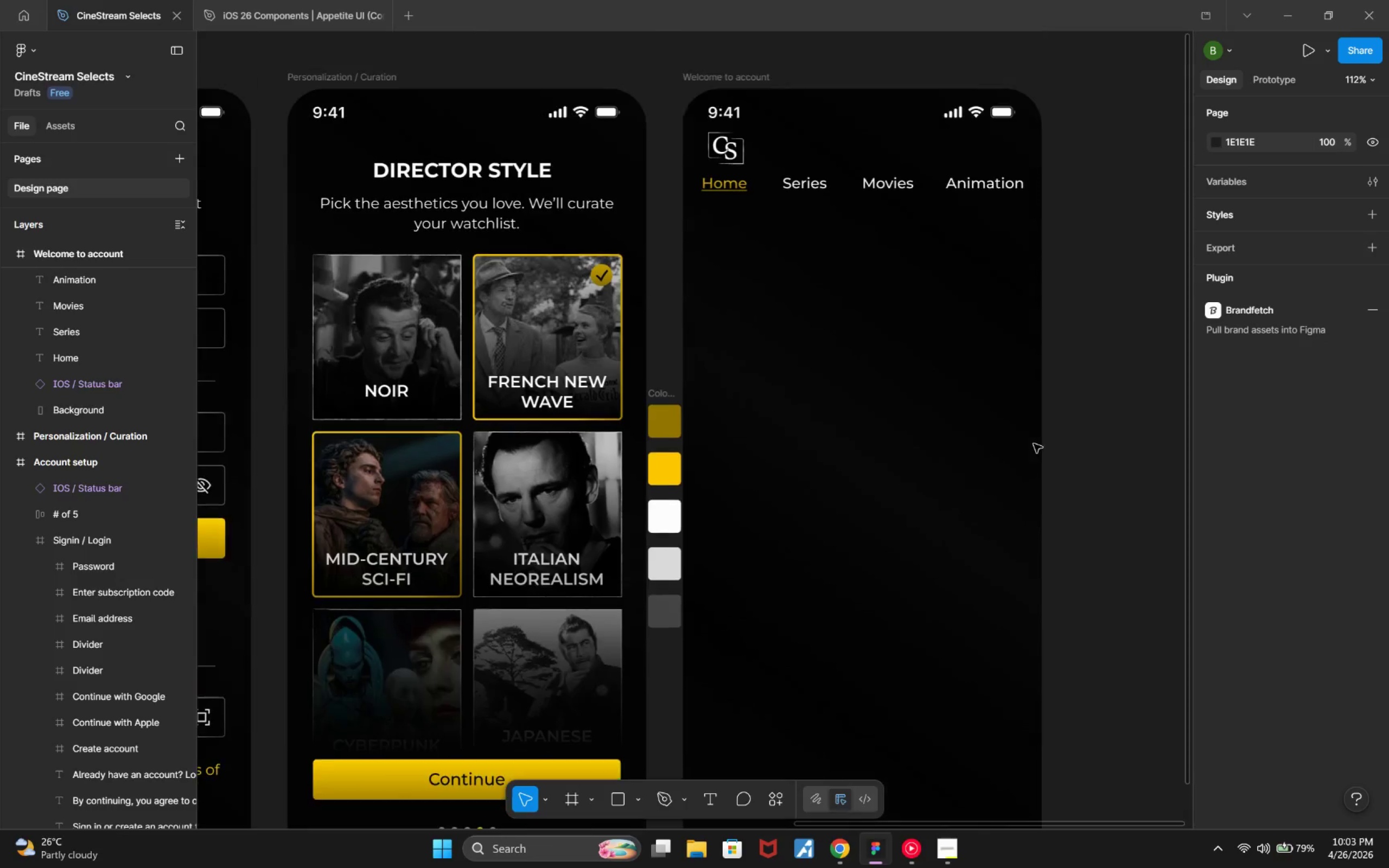 
key(Control+ControlLeft)
 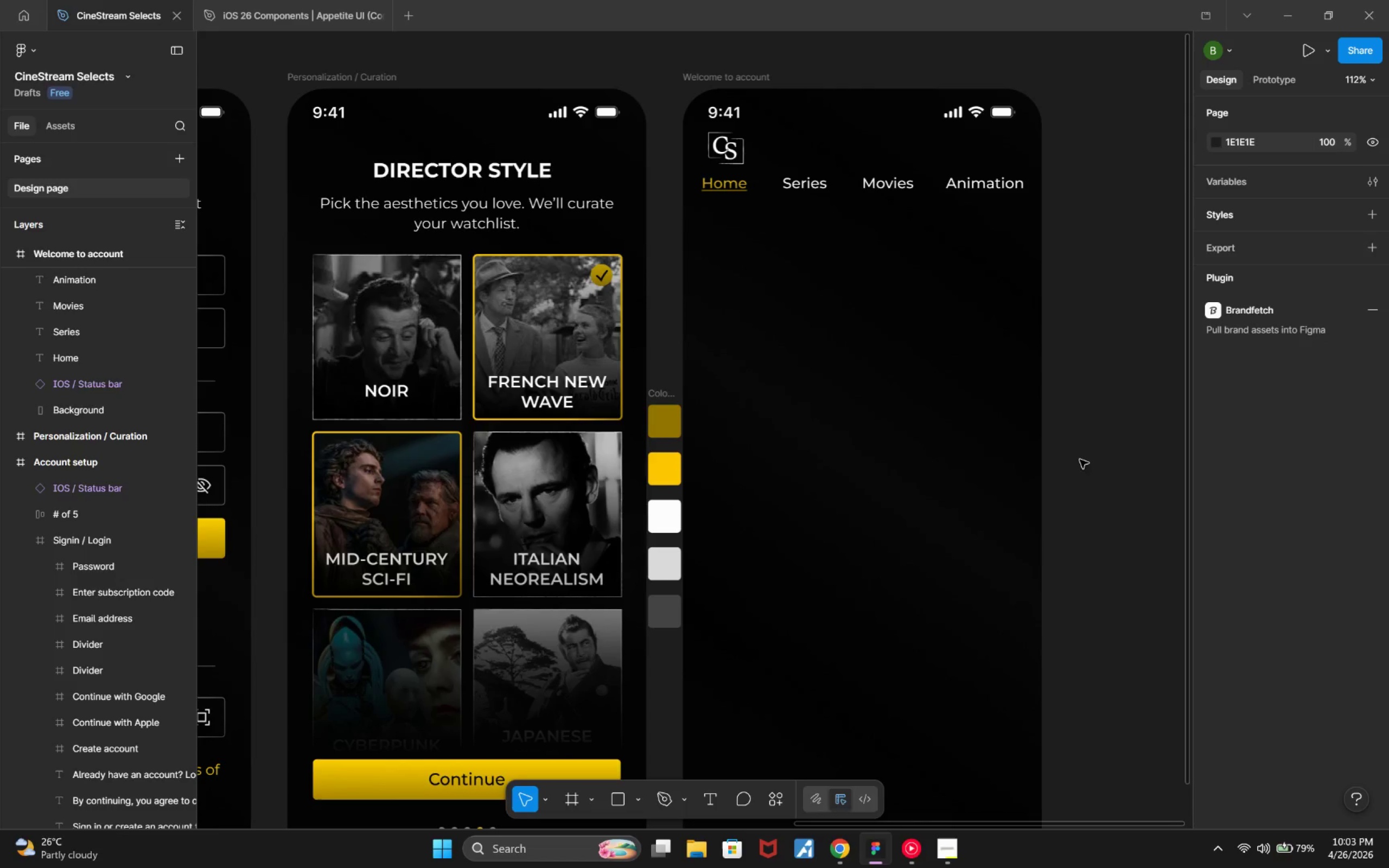 
scroll: coordinate [1033, 444], scroll_direction: up, amount: 3.0
 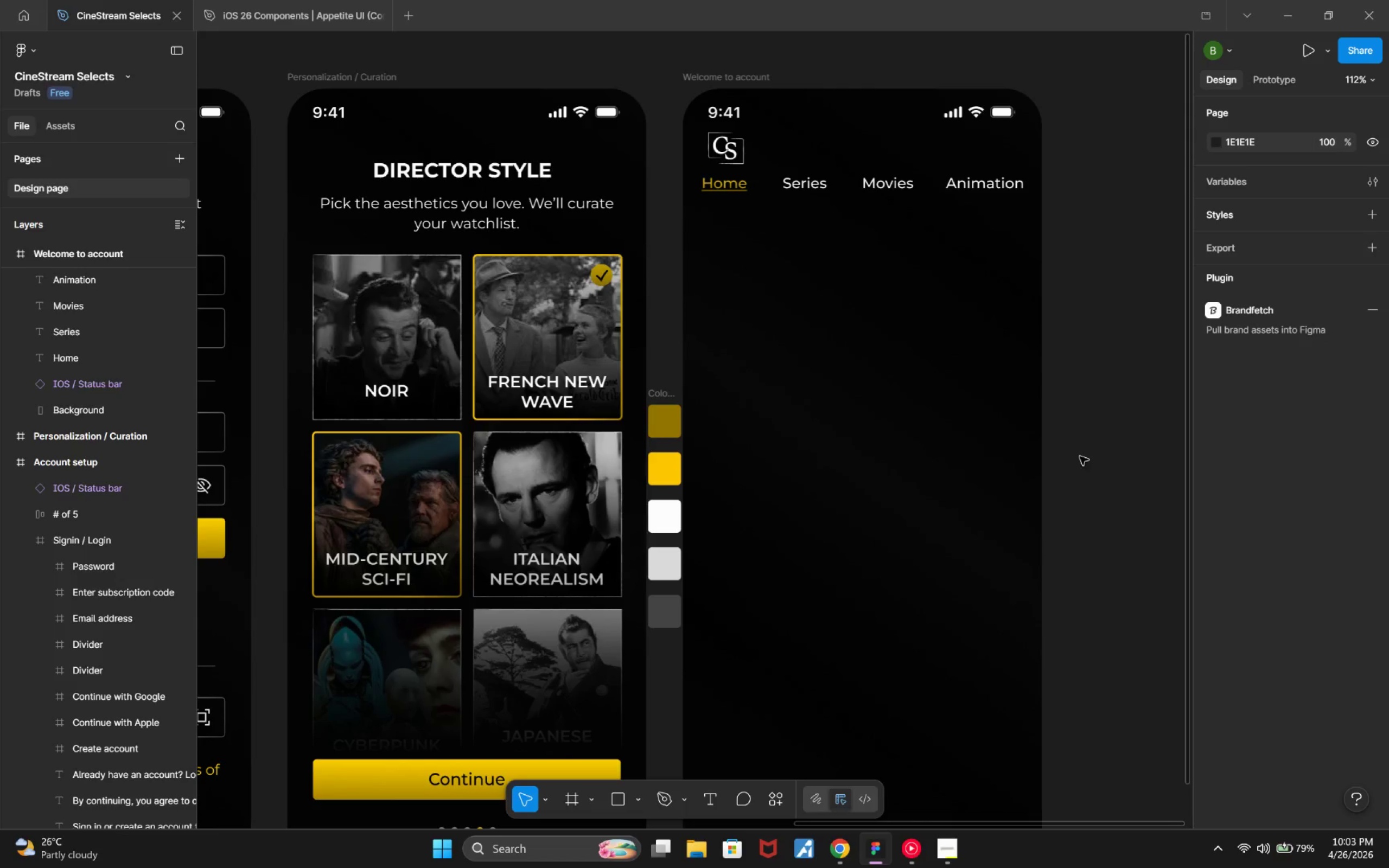 
left_click([1080, 455])
 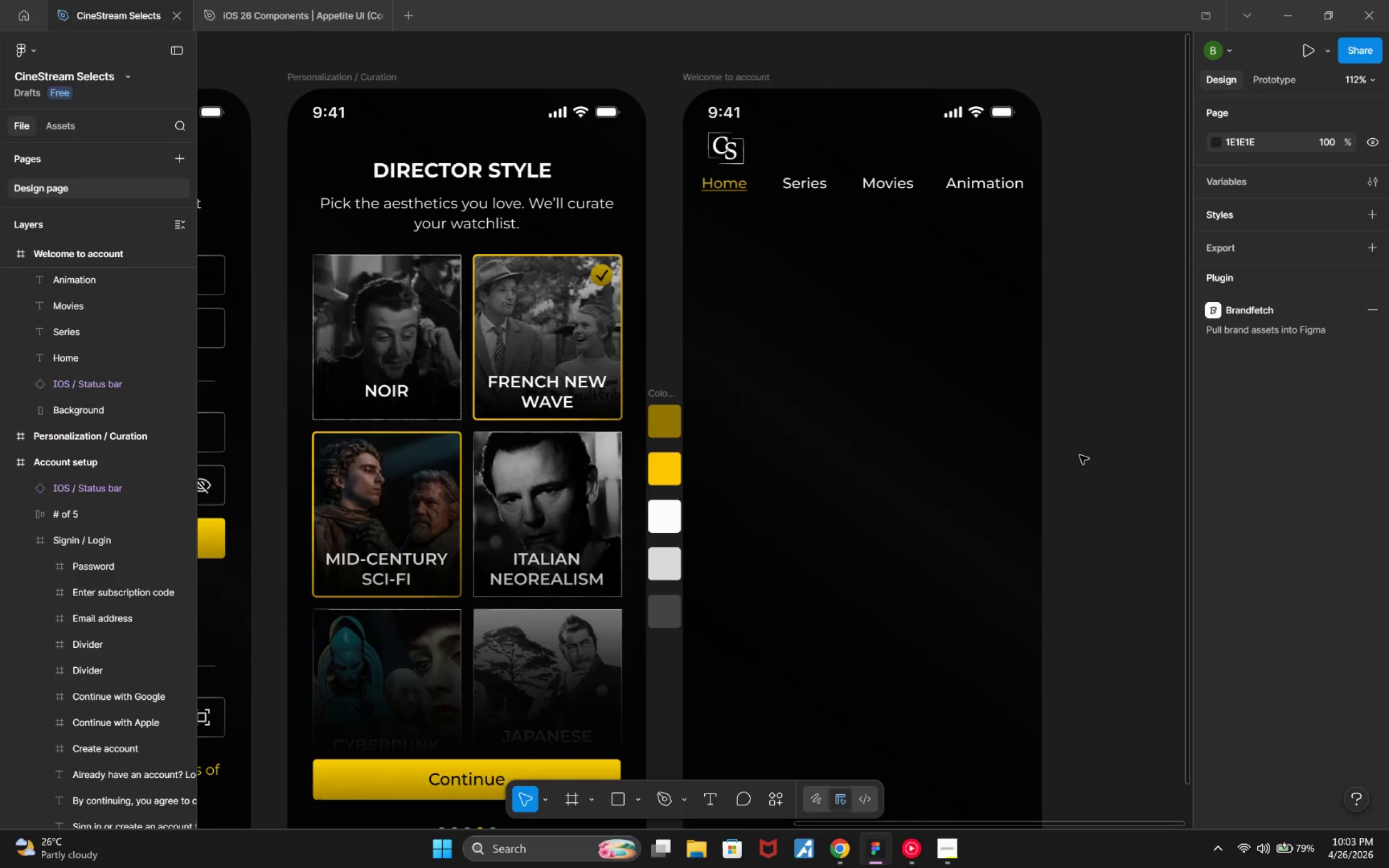 
hold_key(key=ControlLeft, duration=0.59)
scroll: coordinate [1082, 471], scroll_direction: down, amount: 3.0
 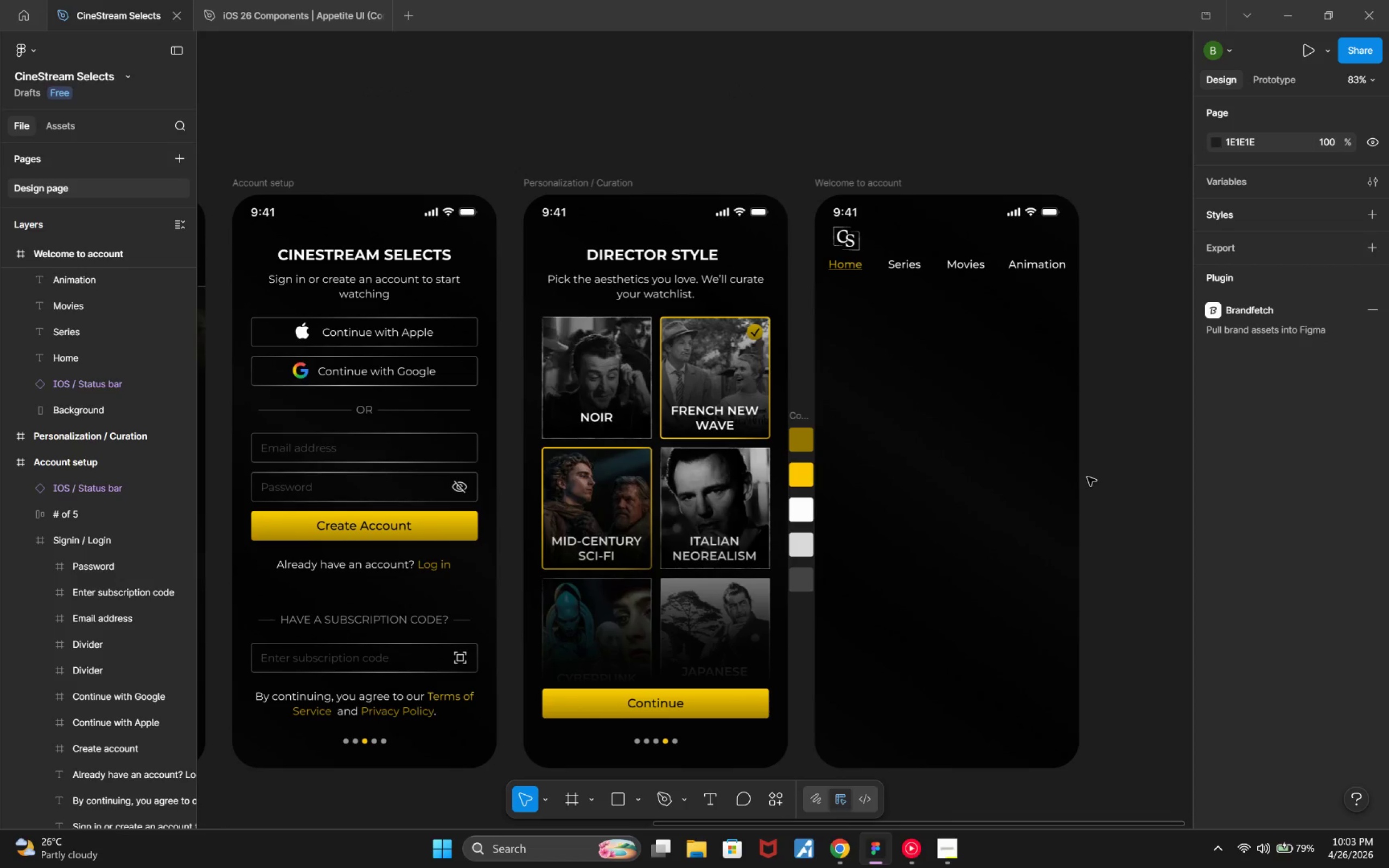 
hold_key(key=ControlLeft, duration=1.32)
scroll: coordinate [1079, 476], scroll_direction: up, amount: 1.0
 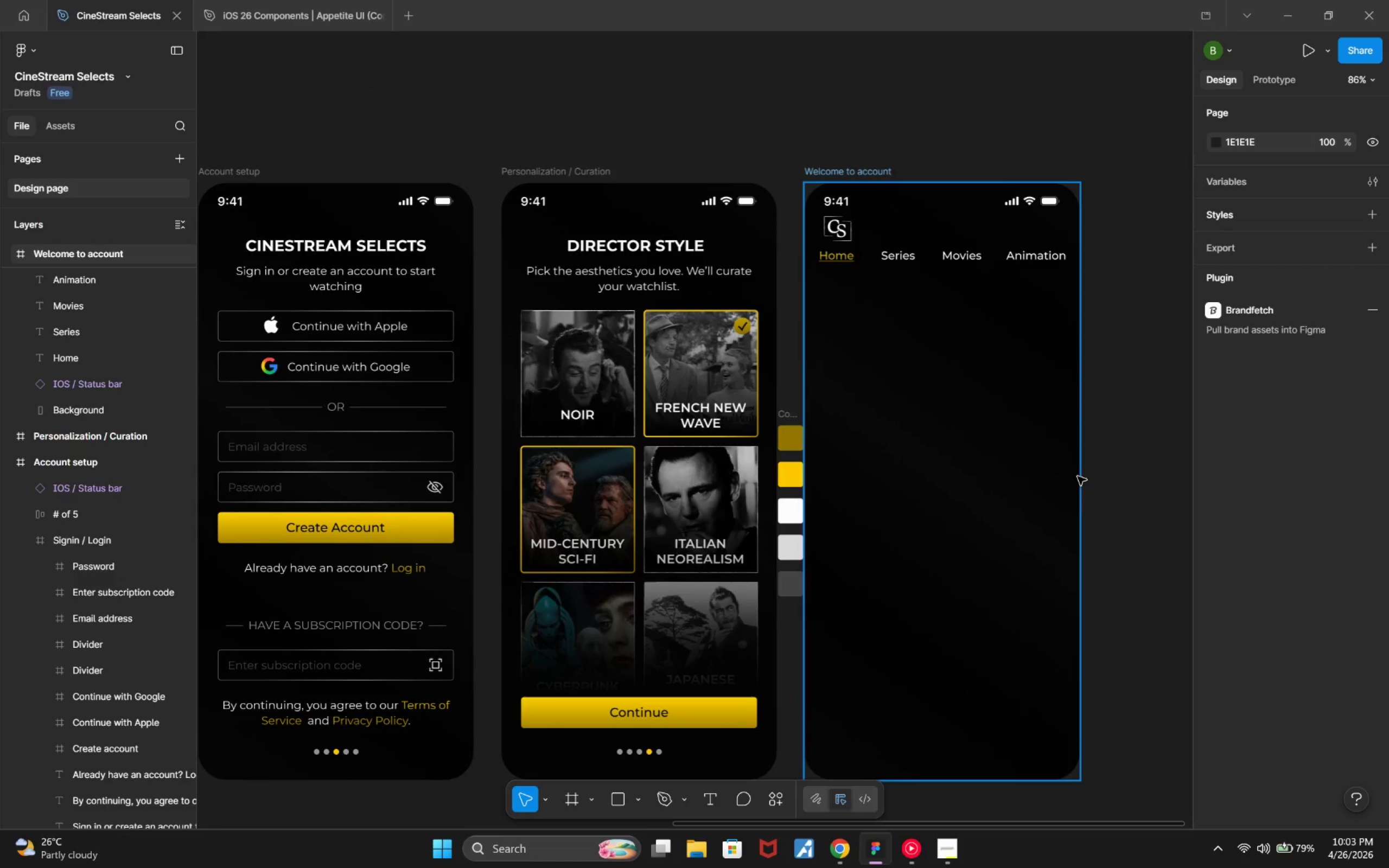 
key(Control+ControlLeft)
 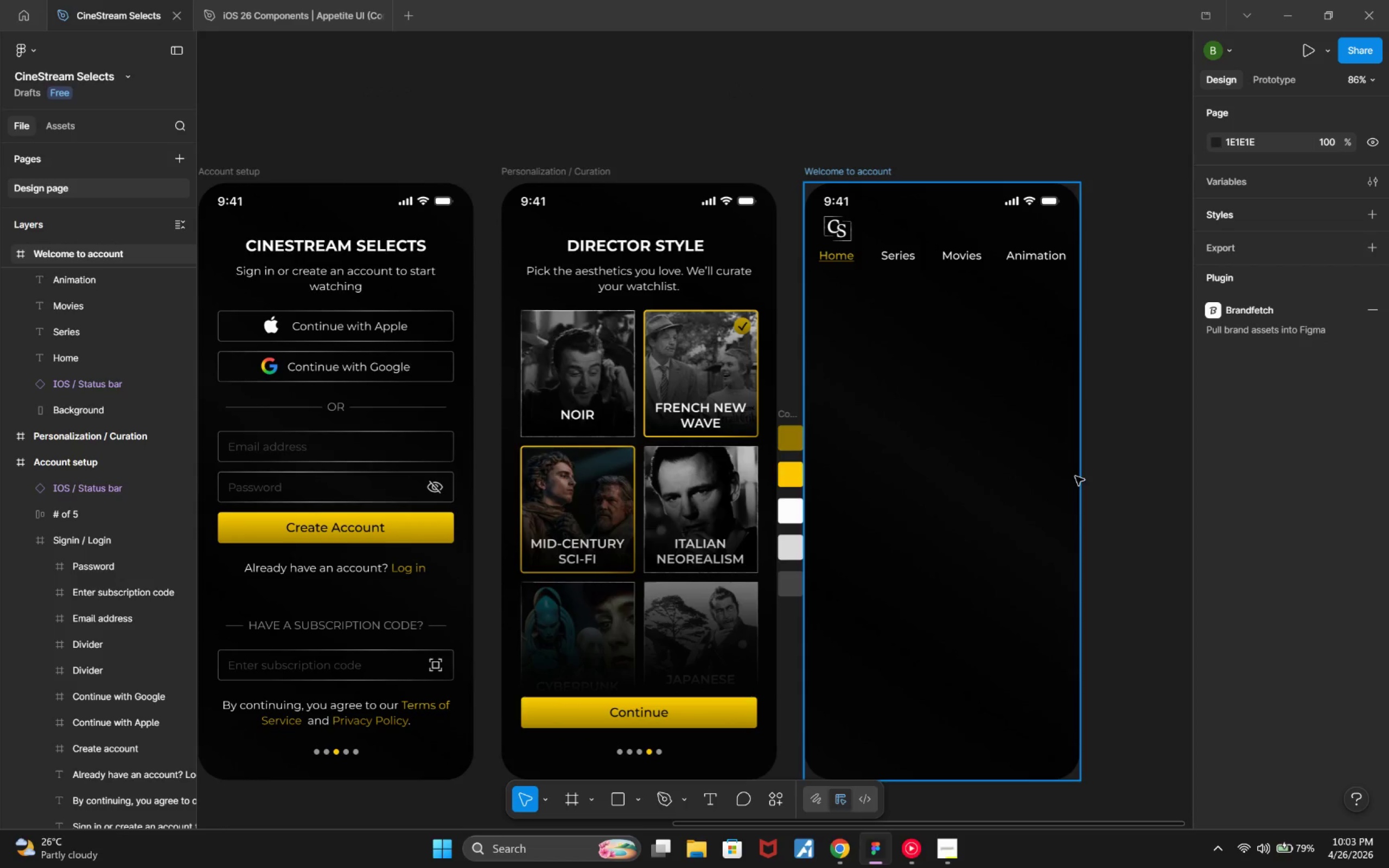 
wait(5.56)
 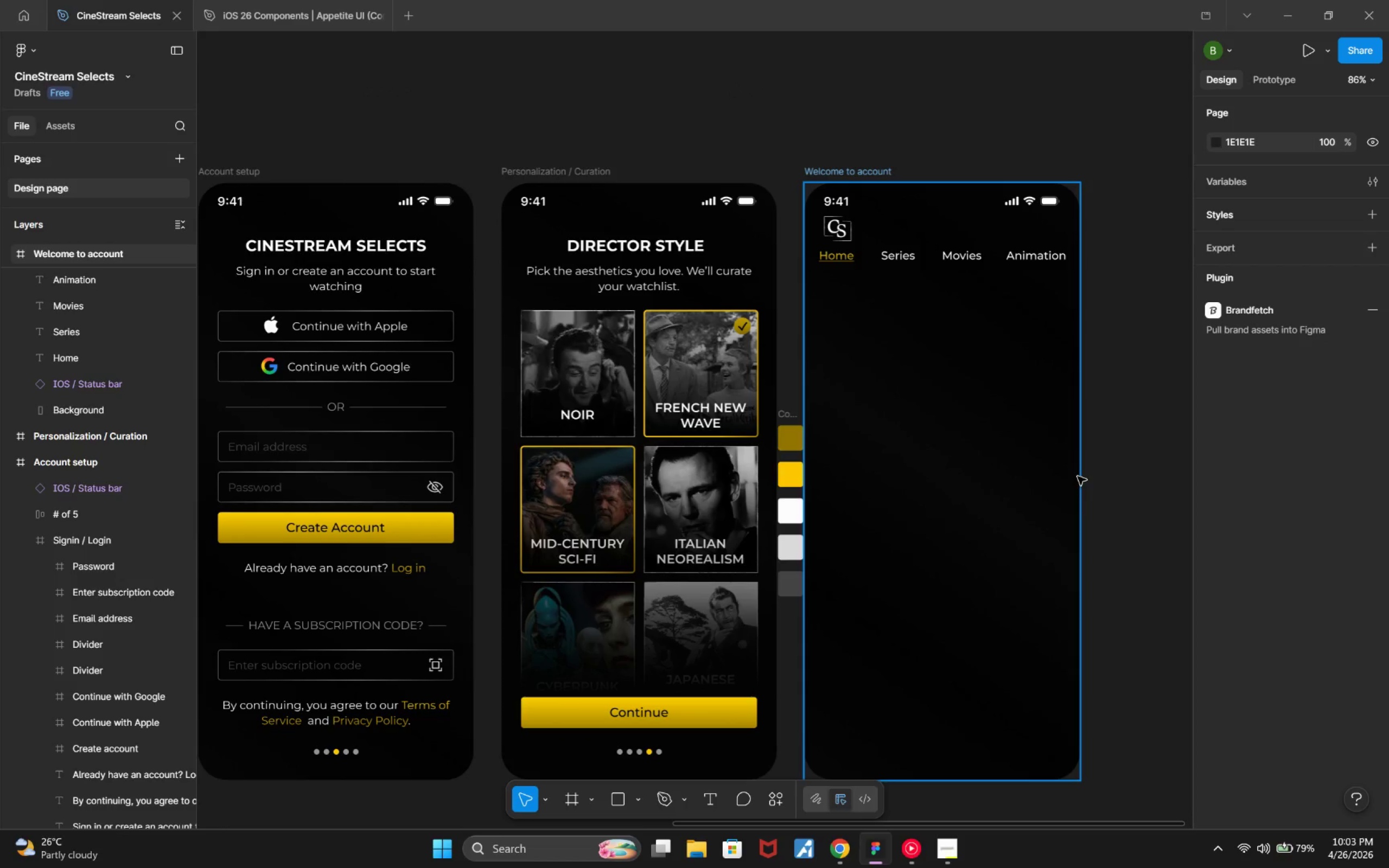 
key(Alt+Tab)
 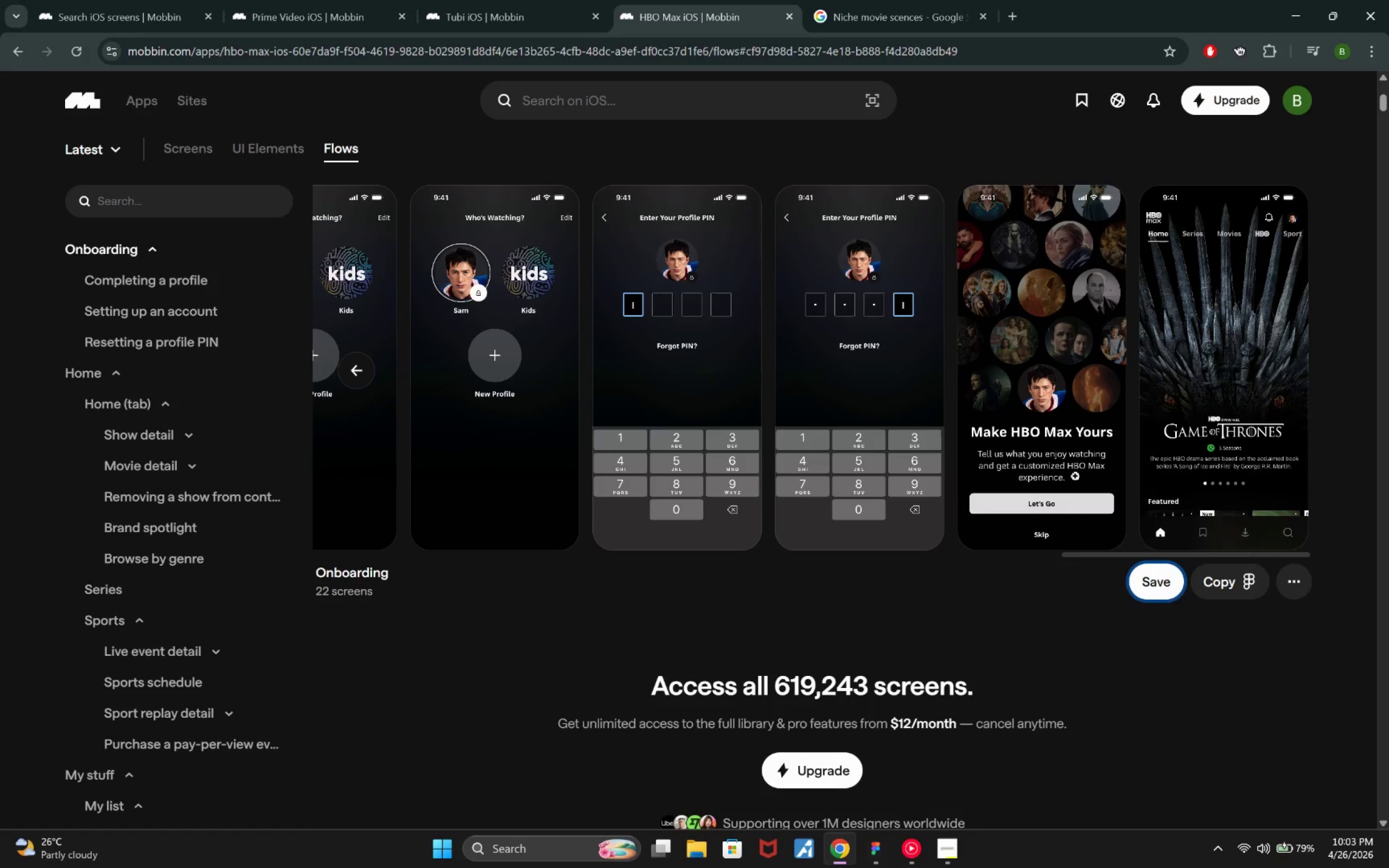 
key(Alt+Tab)
 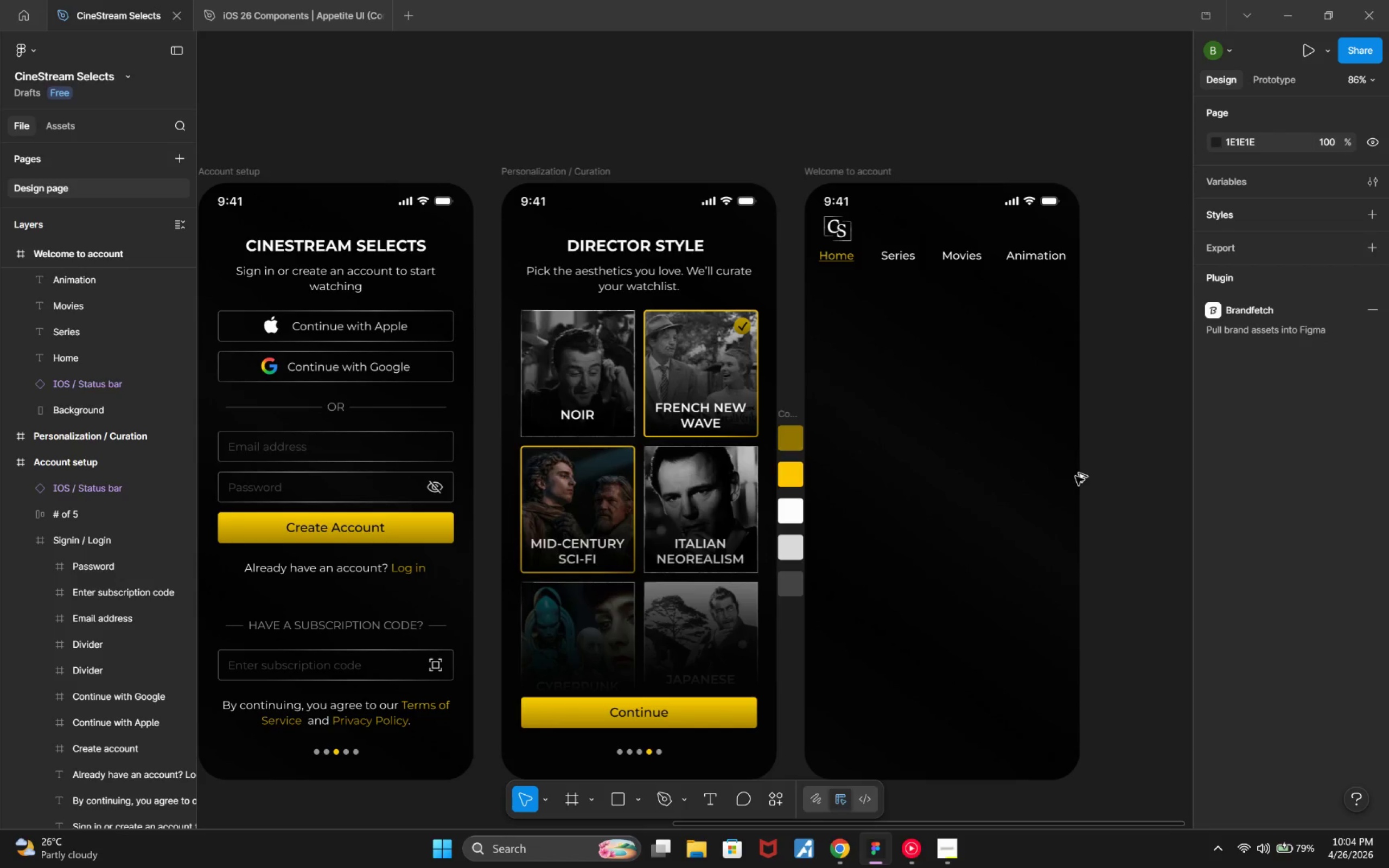 
wait(28.01)
 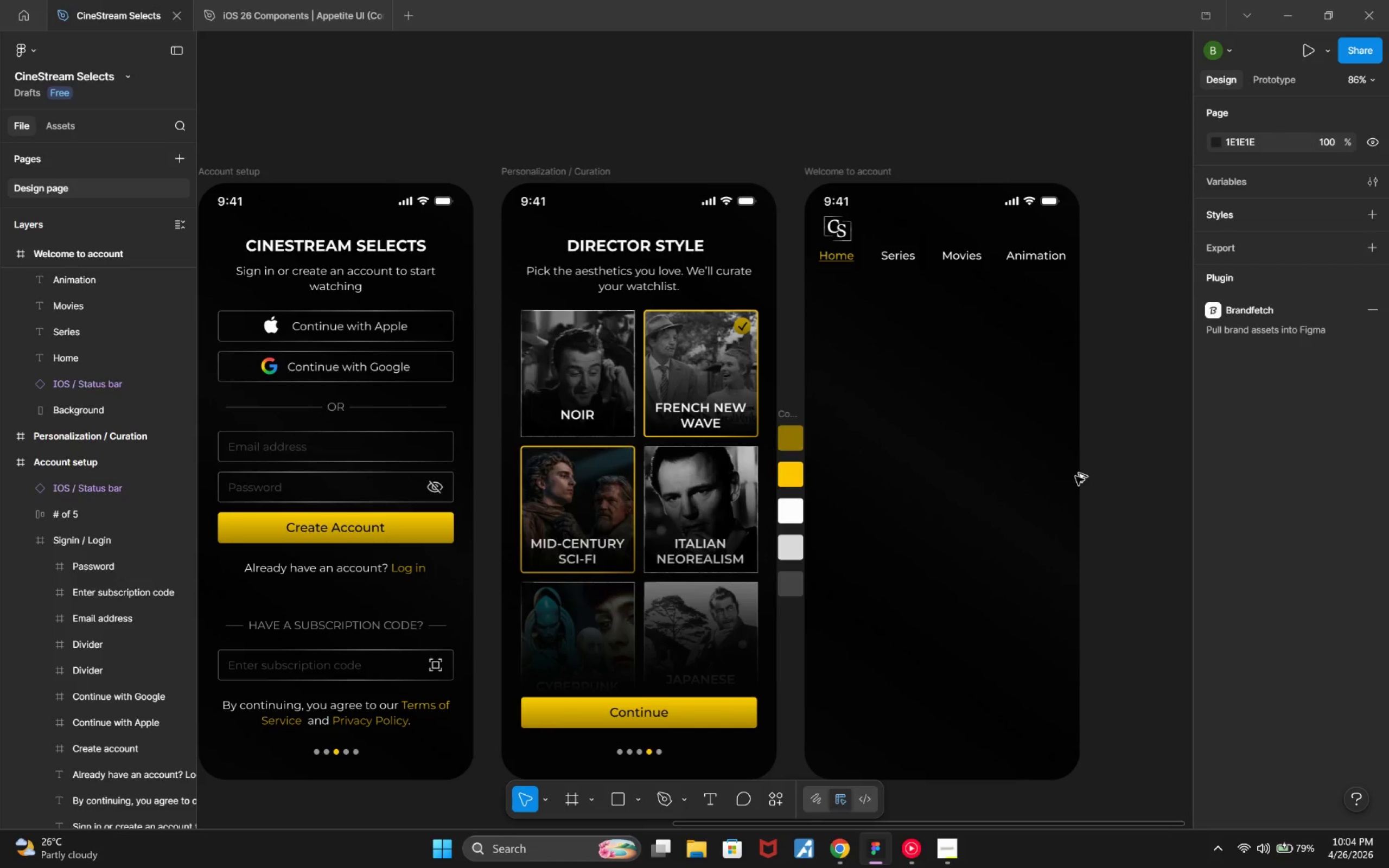 
left_click([844, 855])
 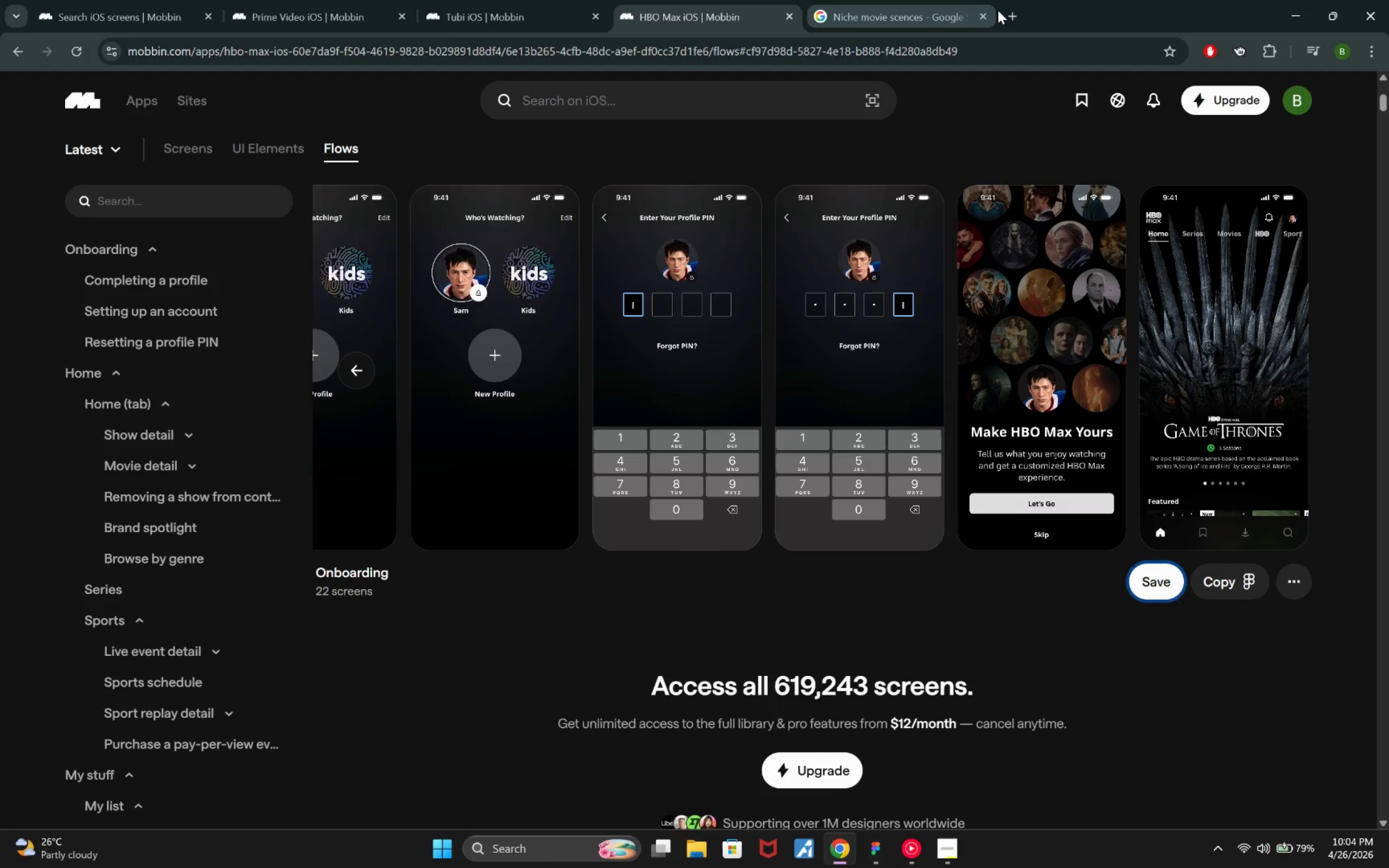 
mouse_move([959, 12])
 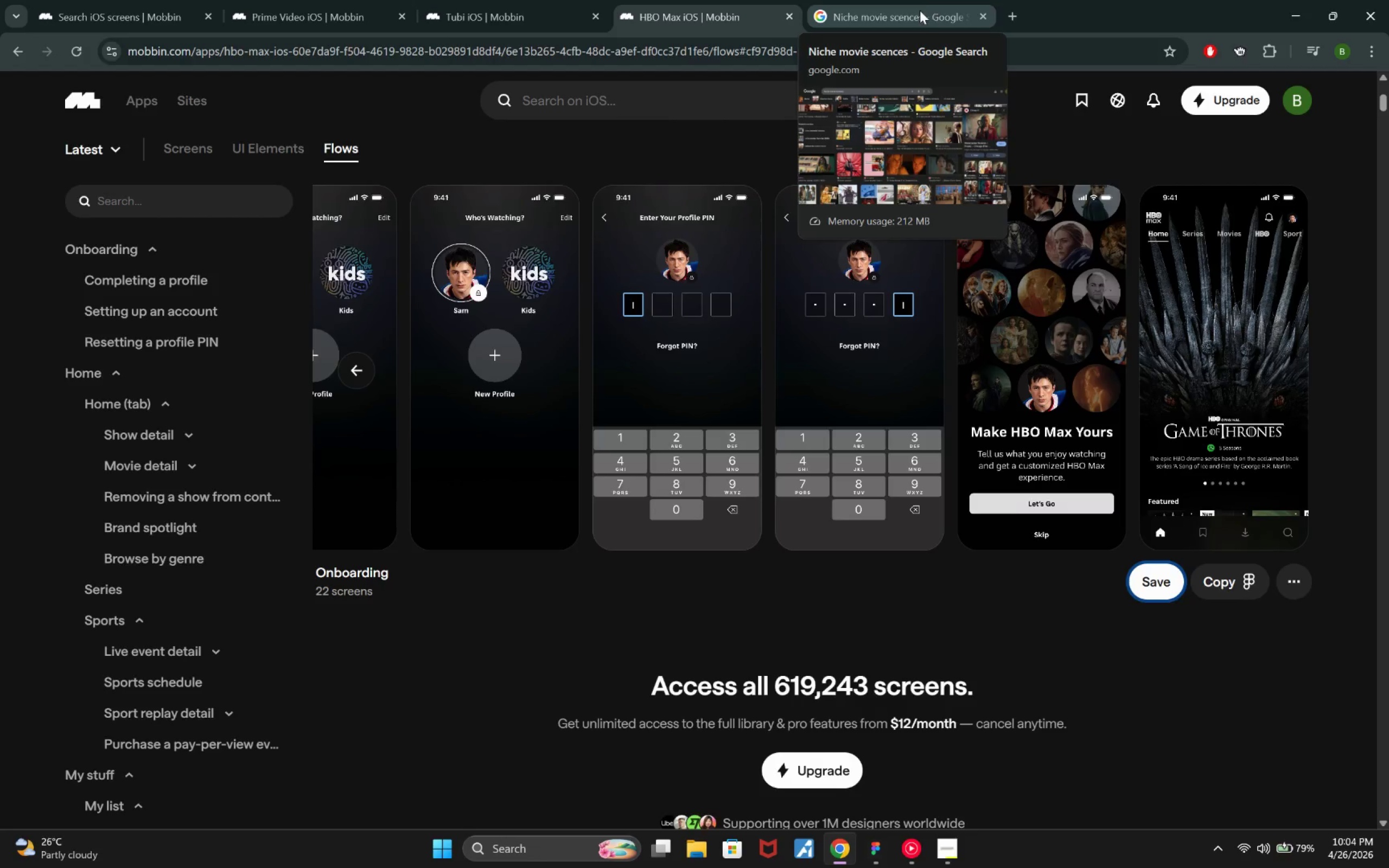 
left_click([916, 10])
 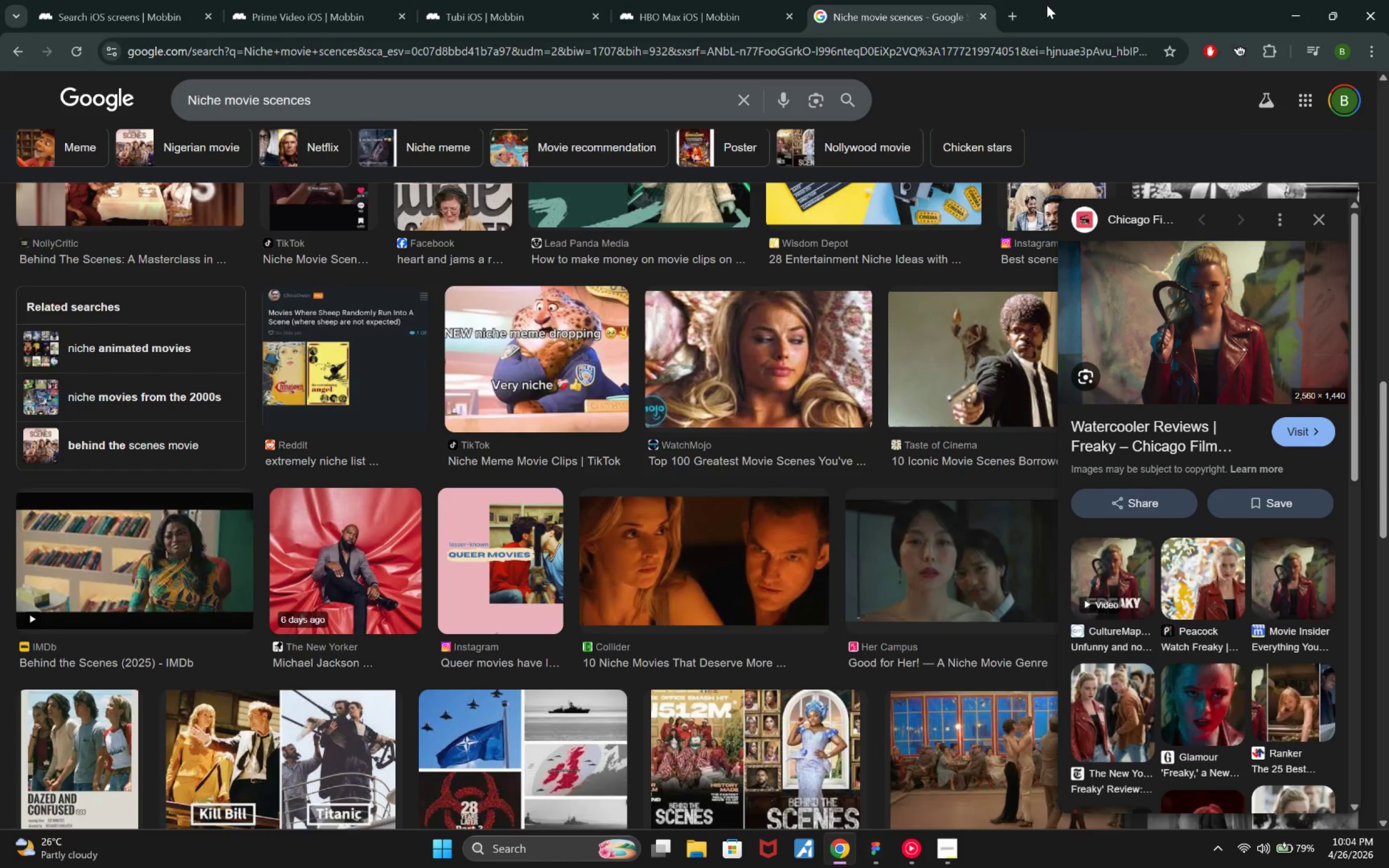 
wait(14.99)
 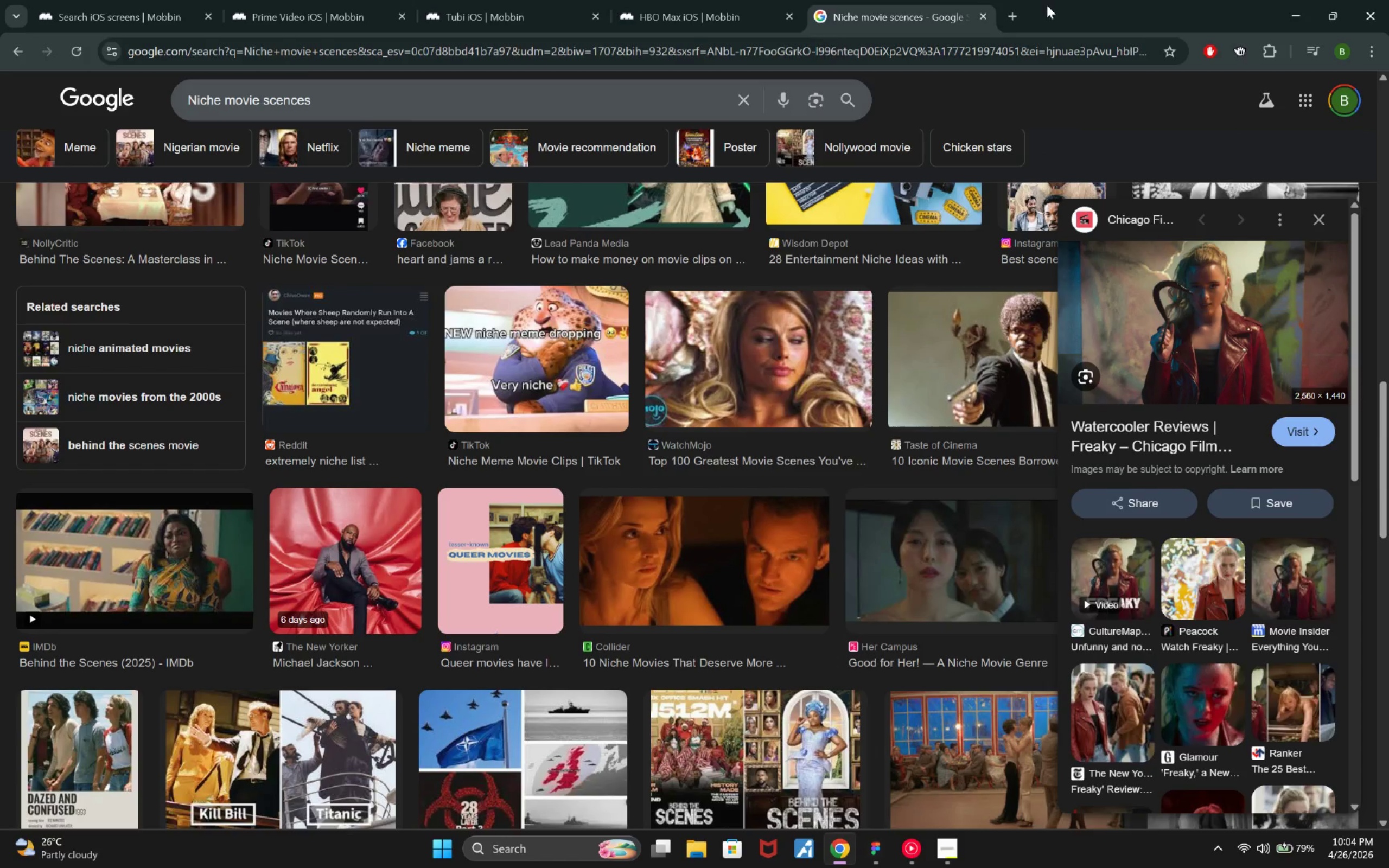 
left_click([1012, 12])
 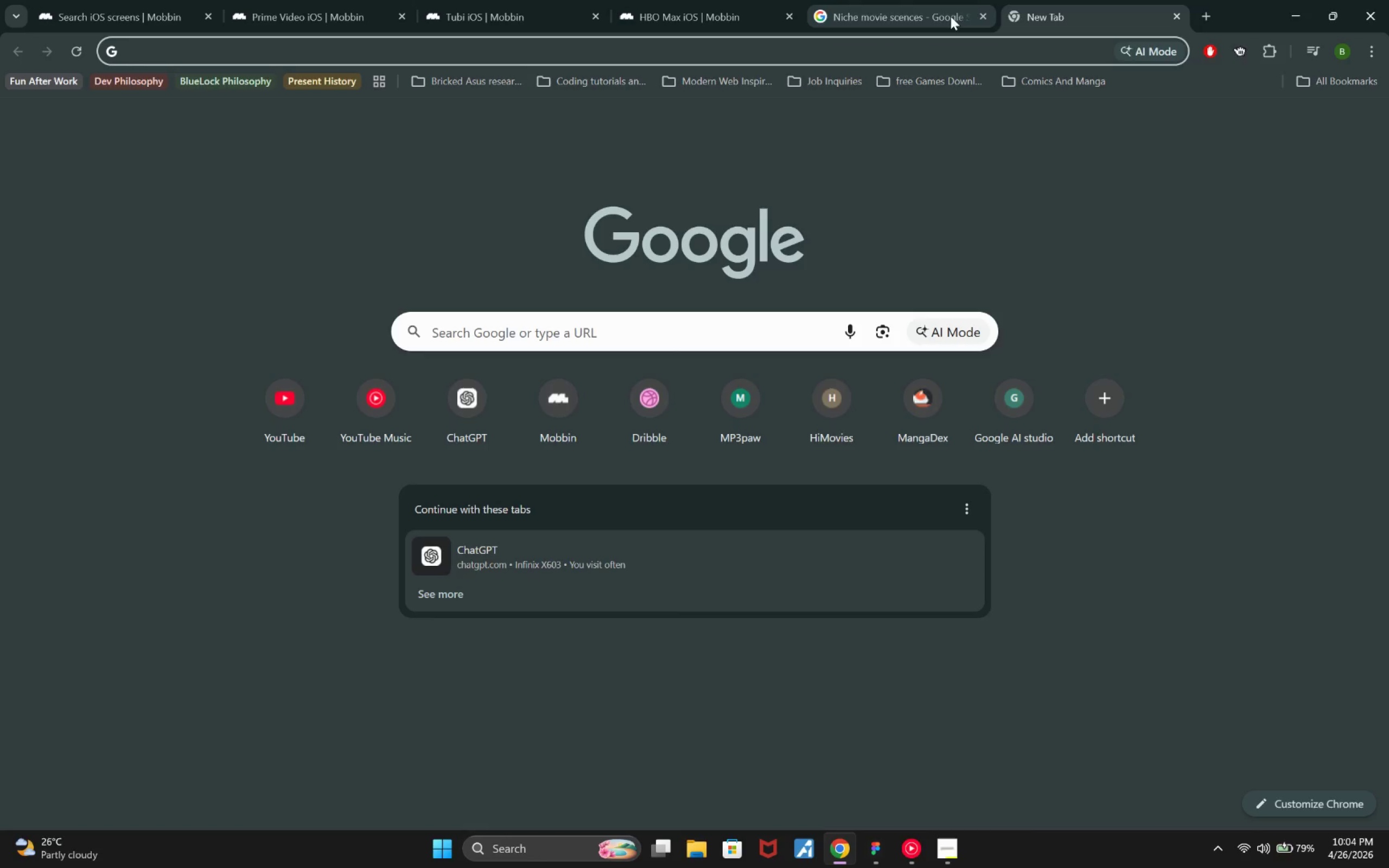 
left_click([915, 13])
 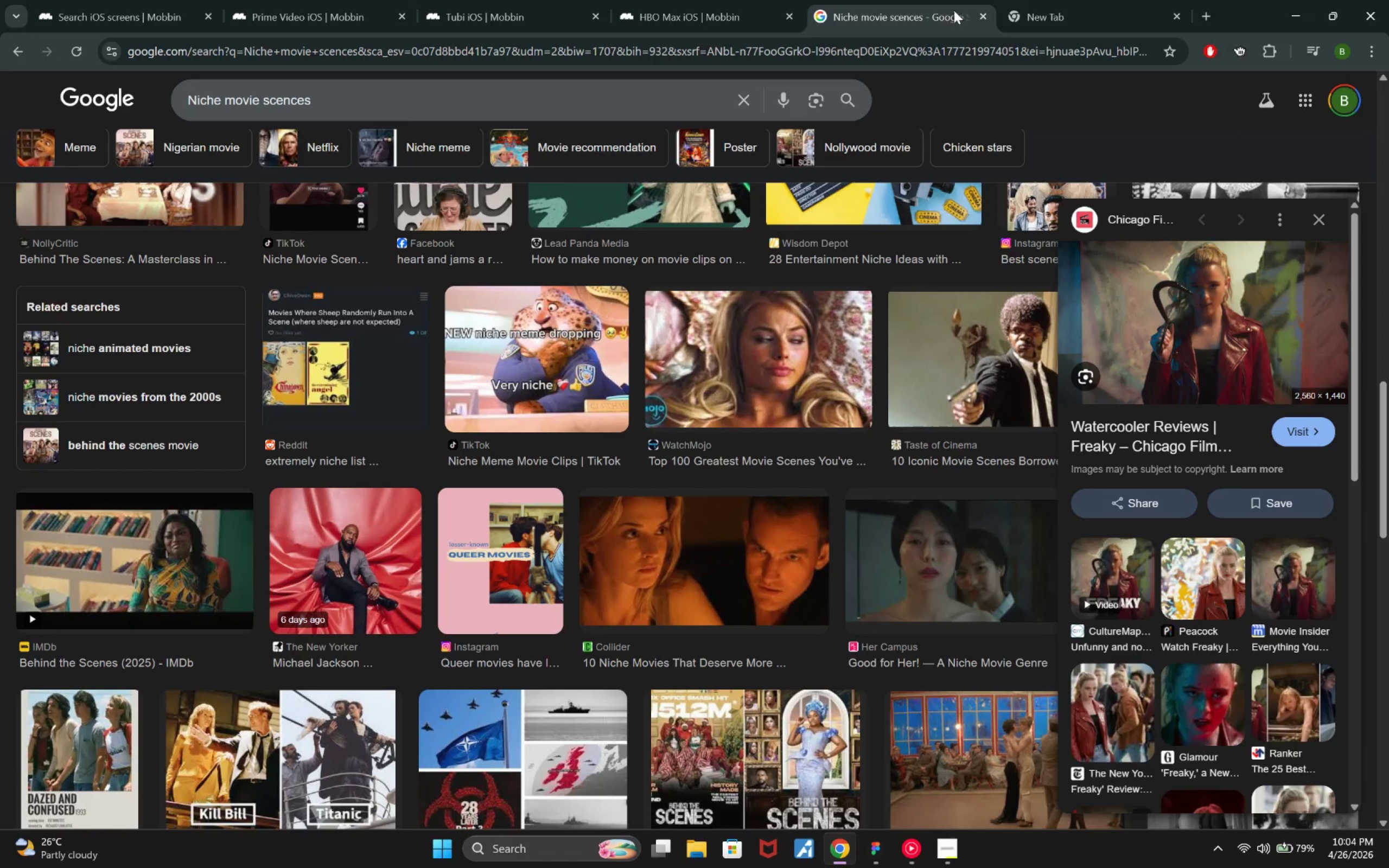 
left_click([1012, 10])
 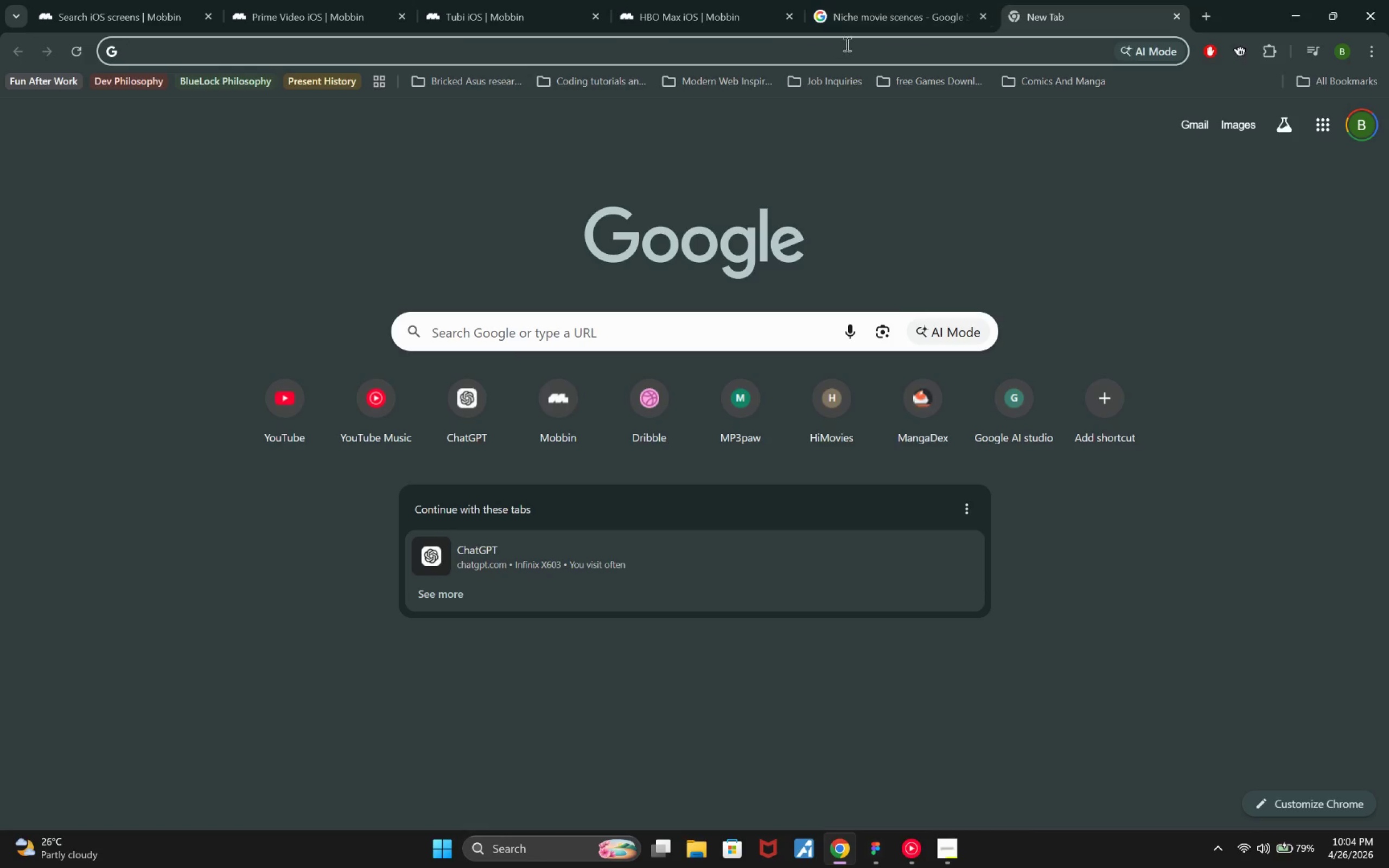 
left_click([878, 6])
 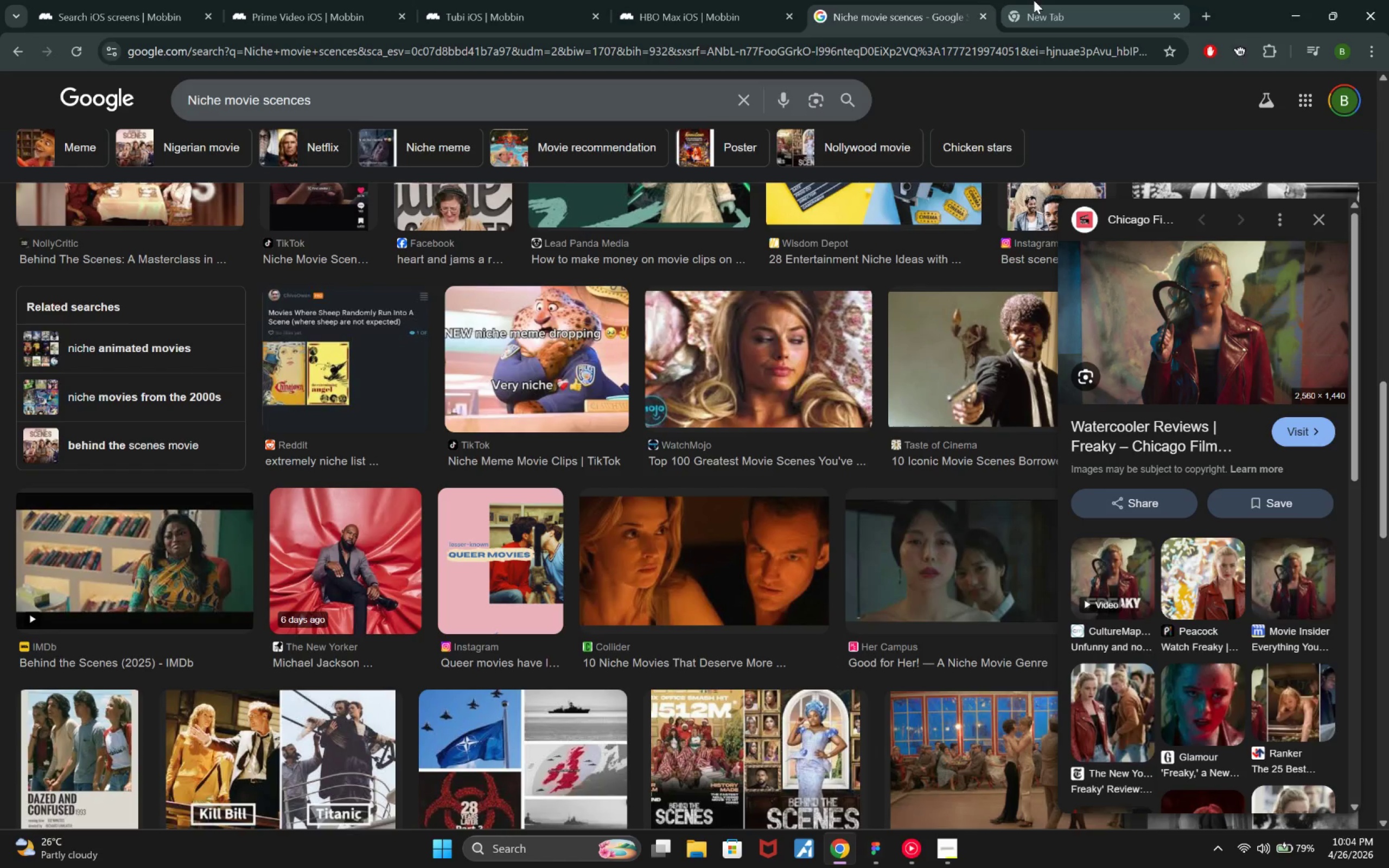 
left_click([1034, 0])
 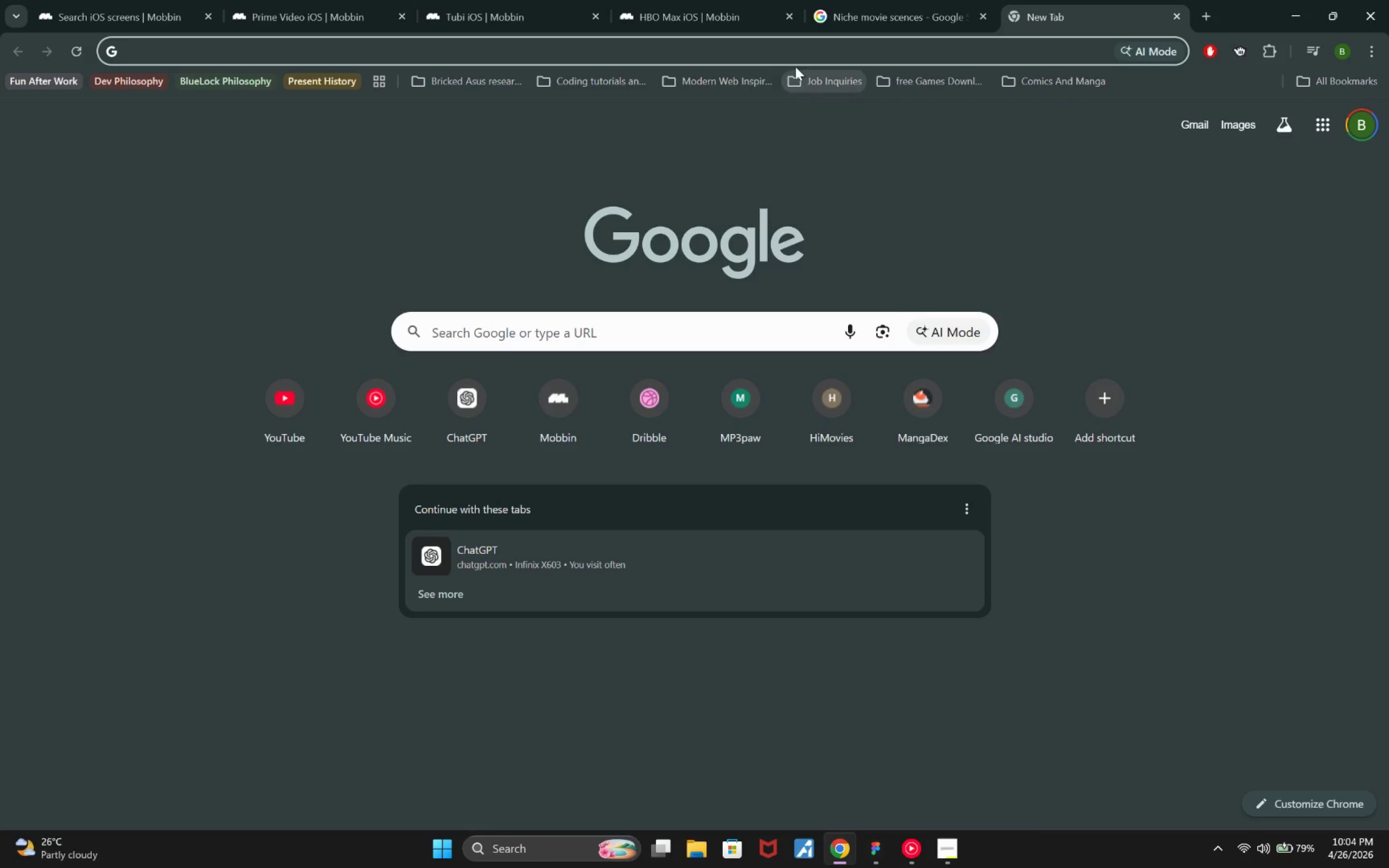 
left_click([790, 59])
 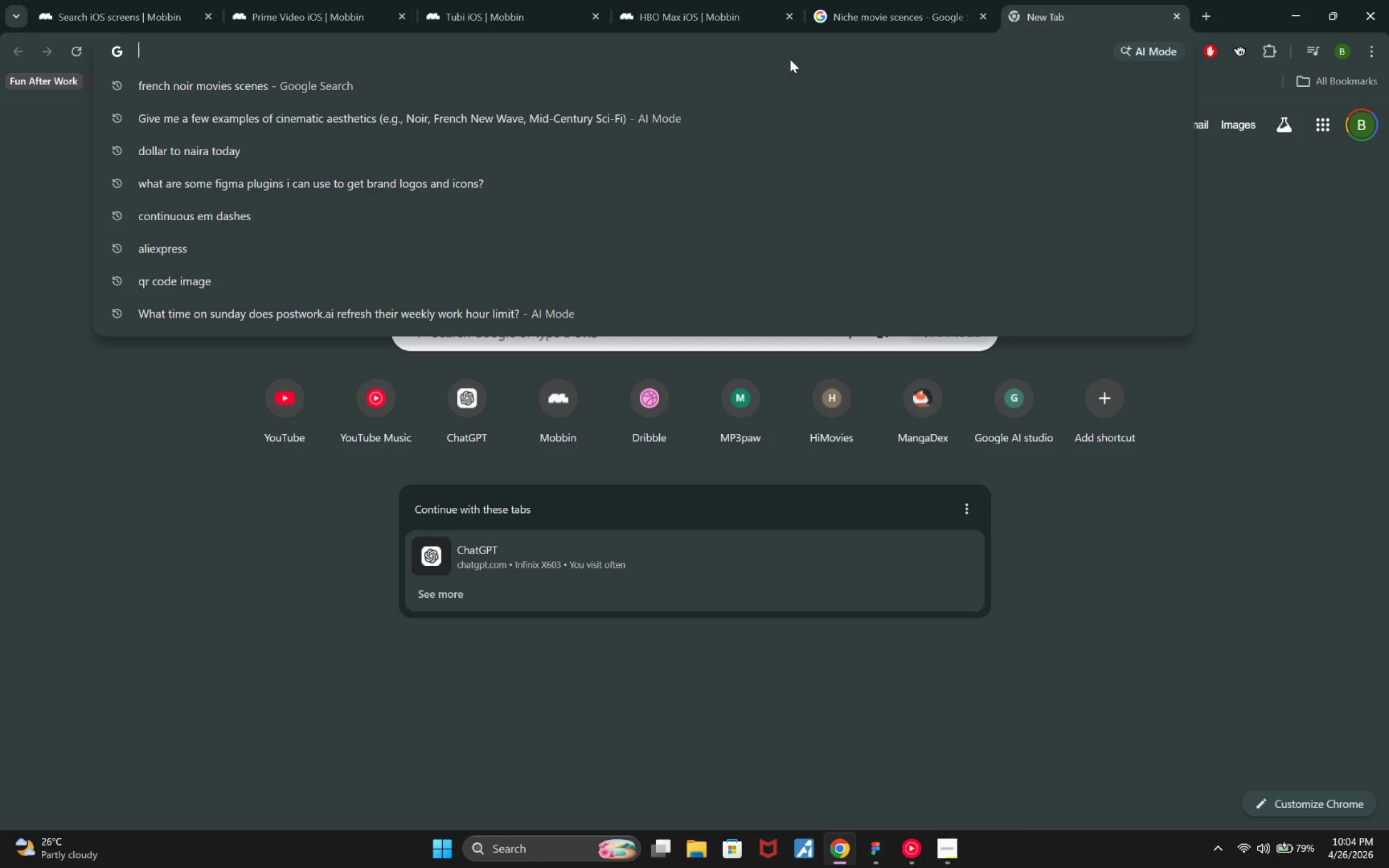 
type(Dune)
 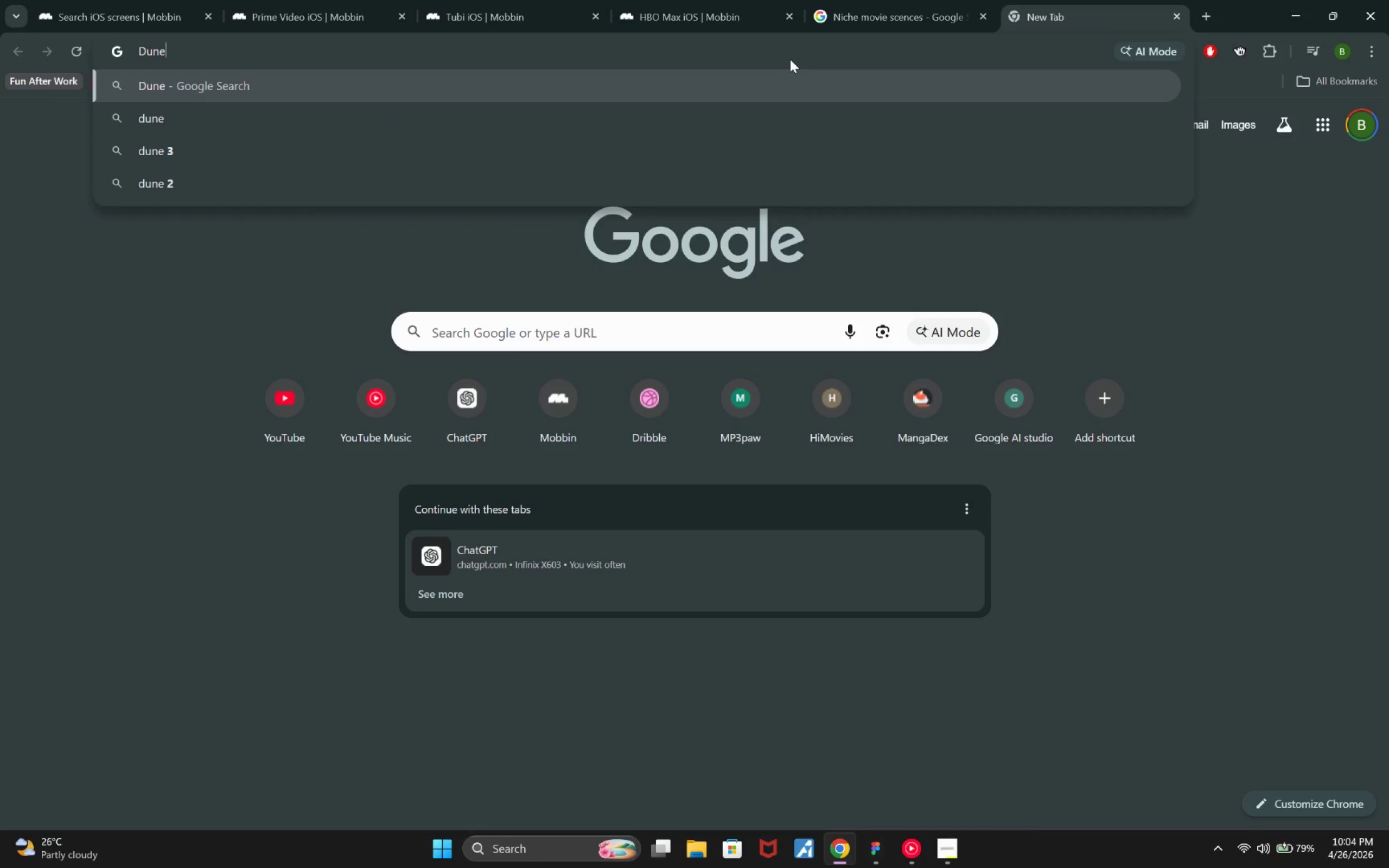 
type( high quality images)
 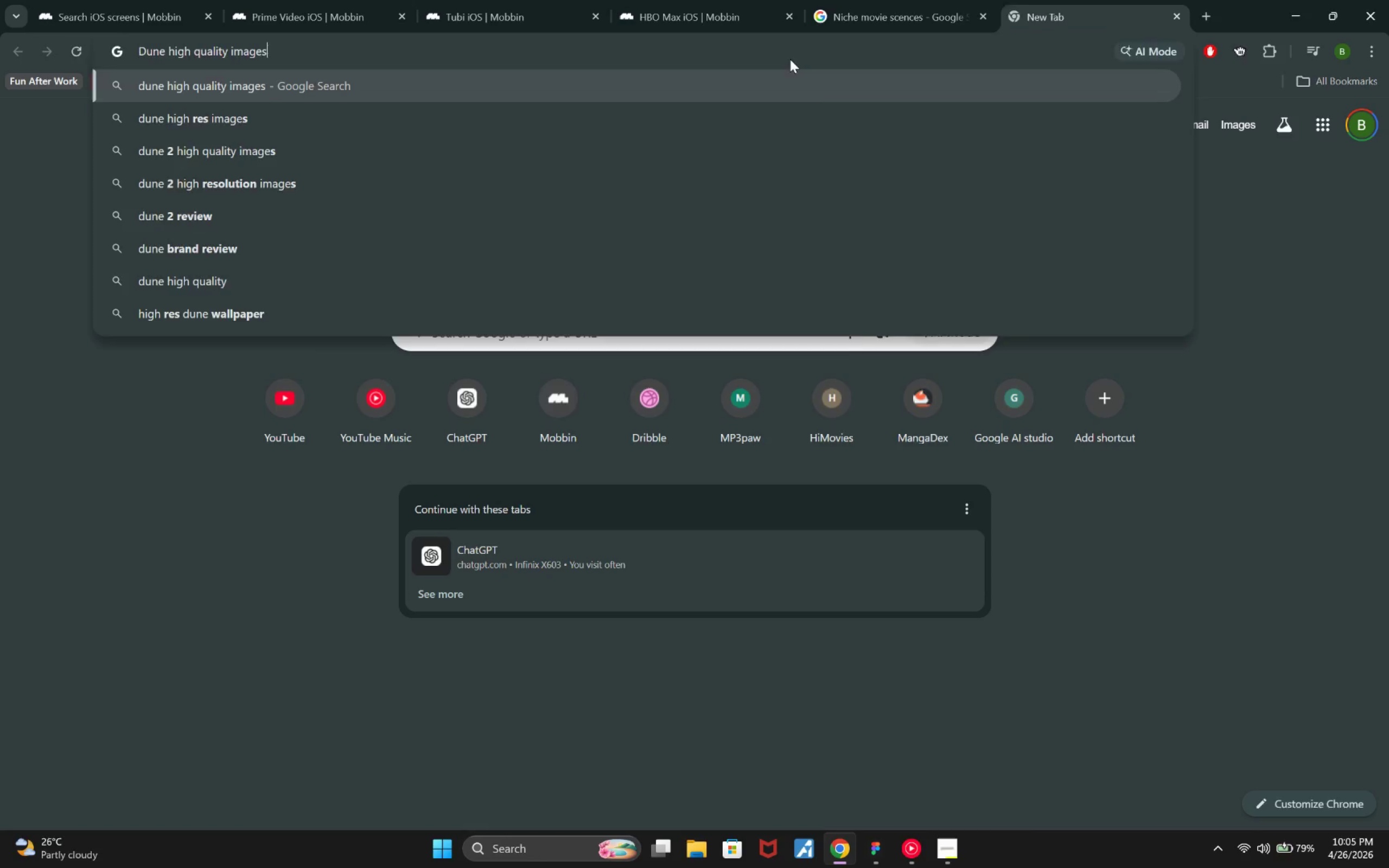 
key(Enter)
 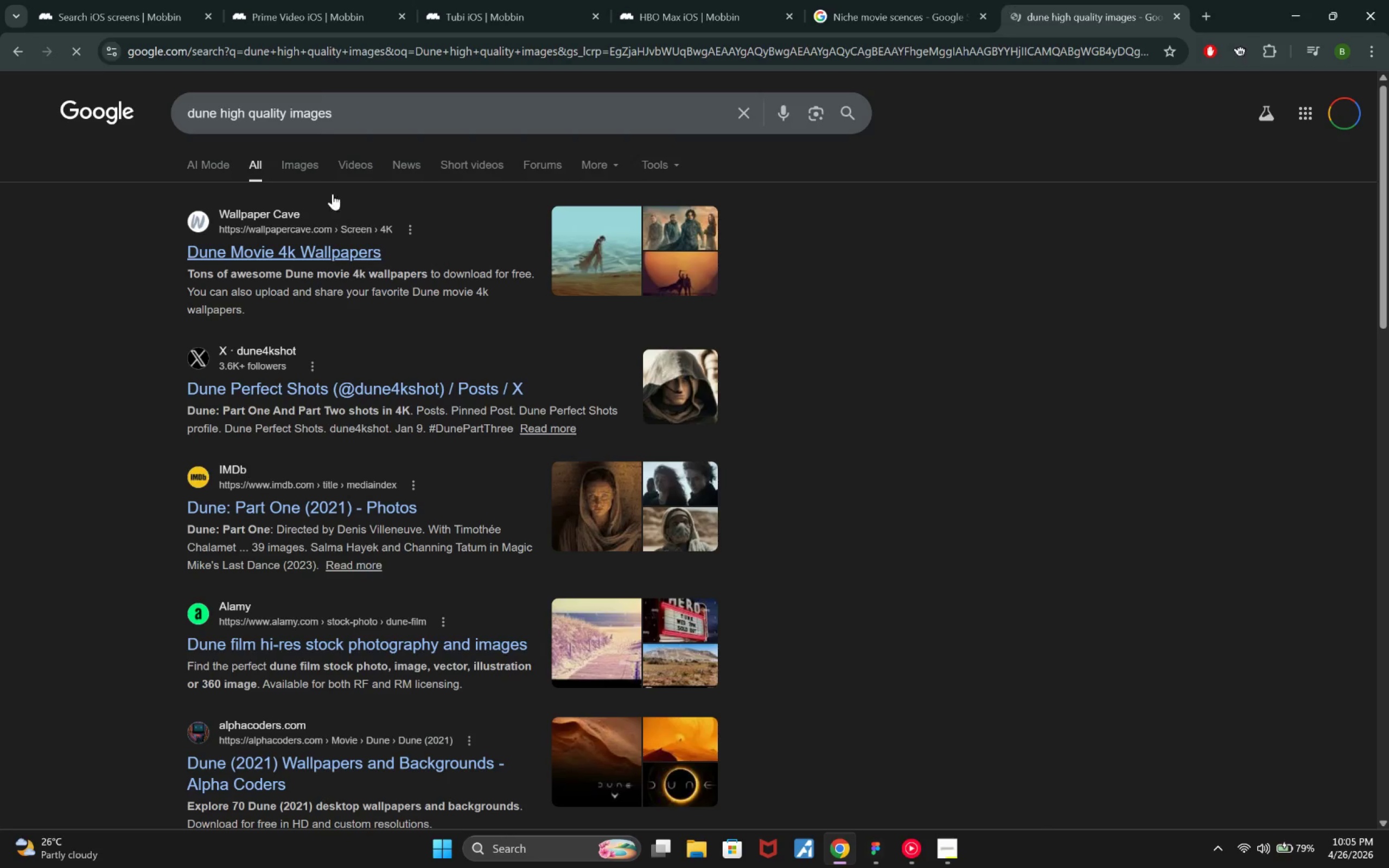 
left_click([301, 163])
 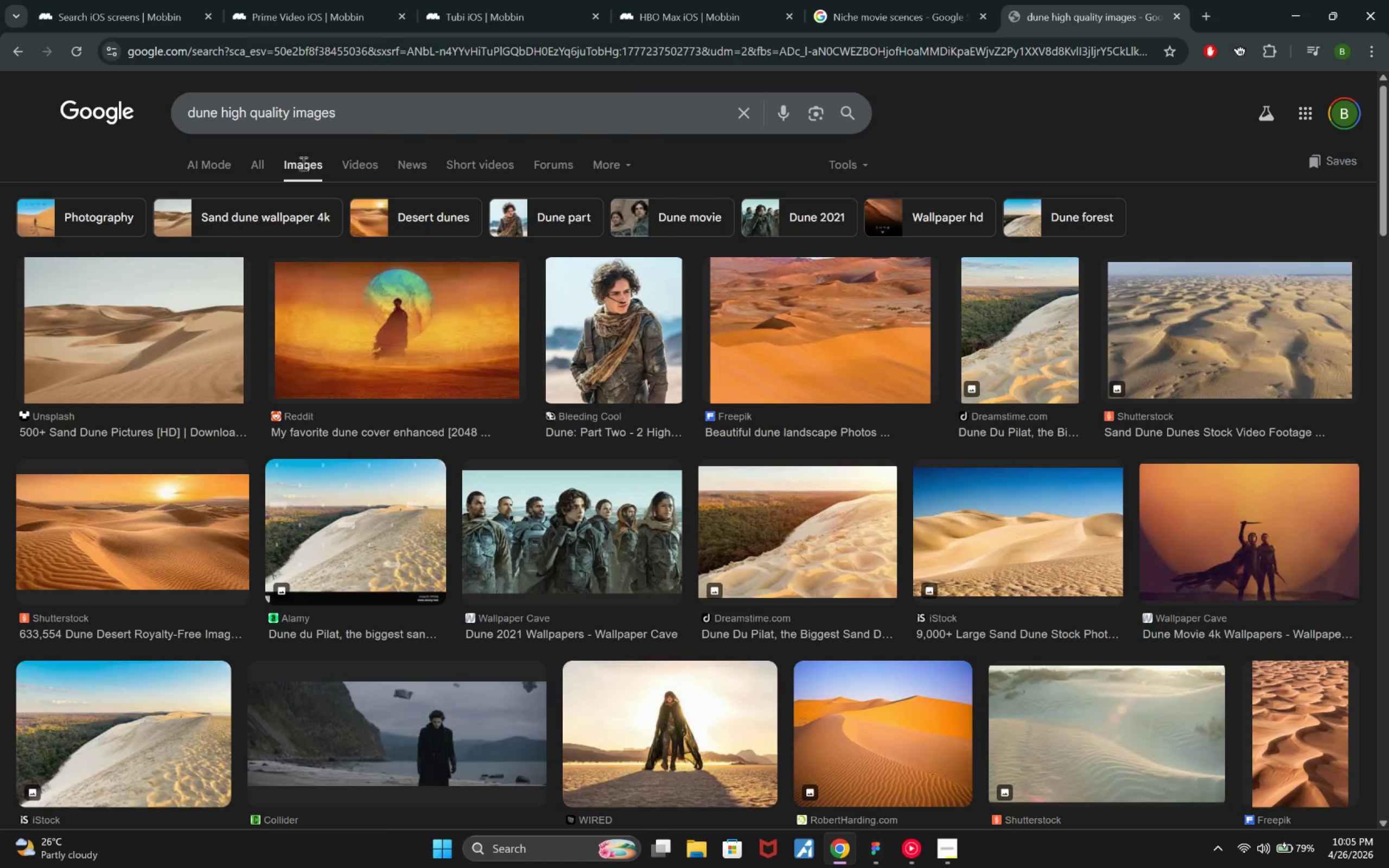 
scroll: coordinate [344, 286], scroll_direction: down, amount: 3.0
 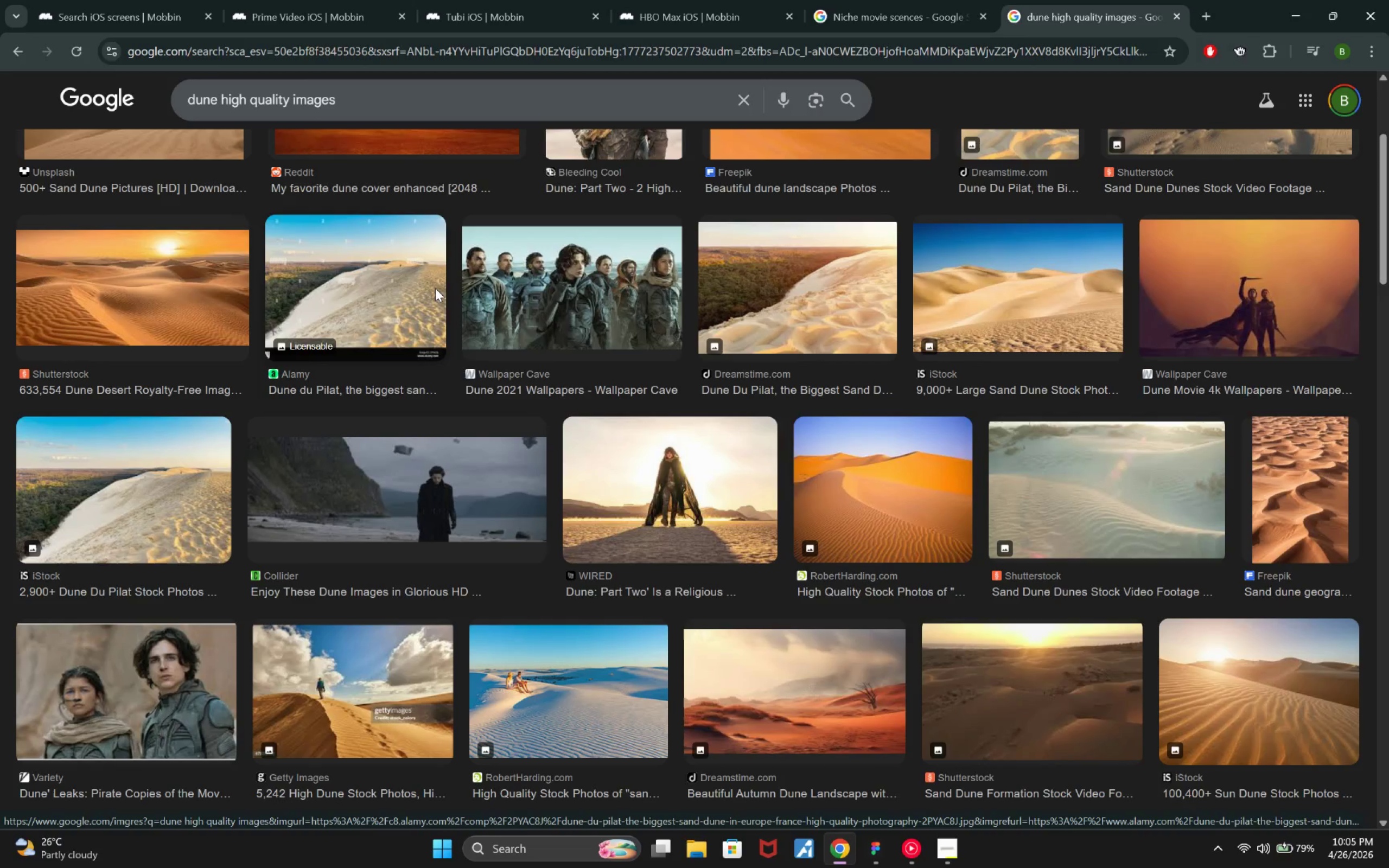 
wait(8.45)
 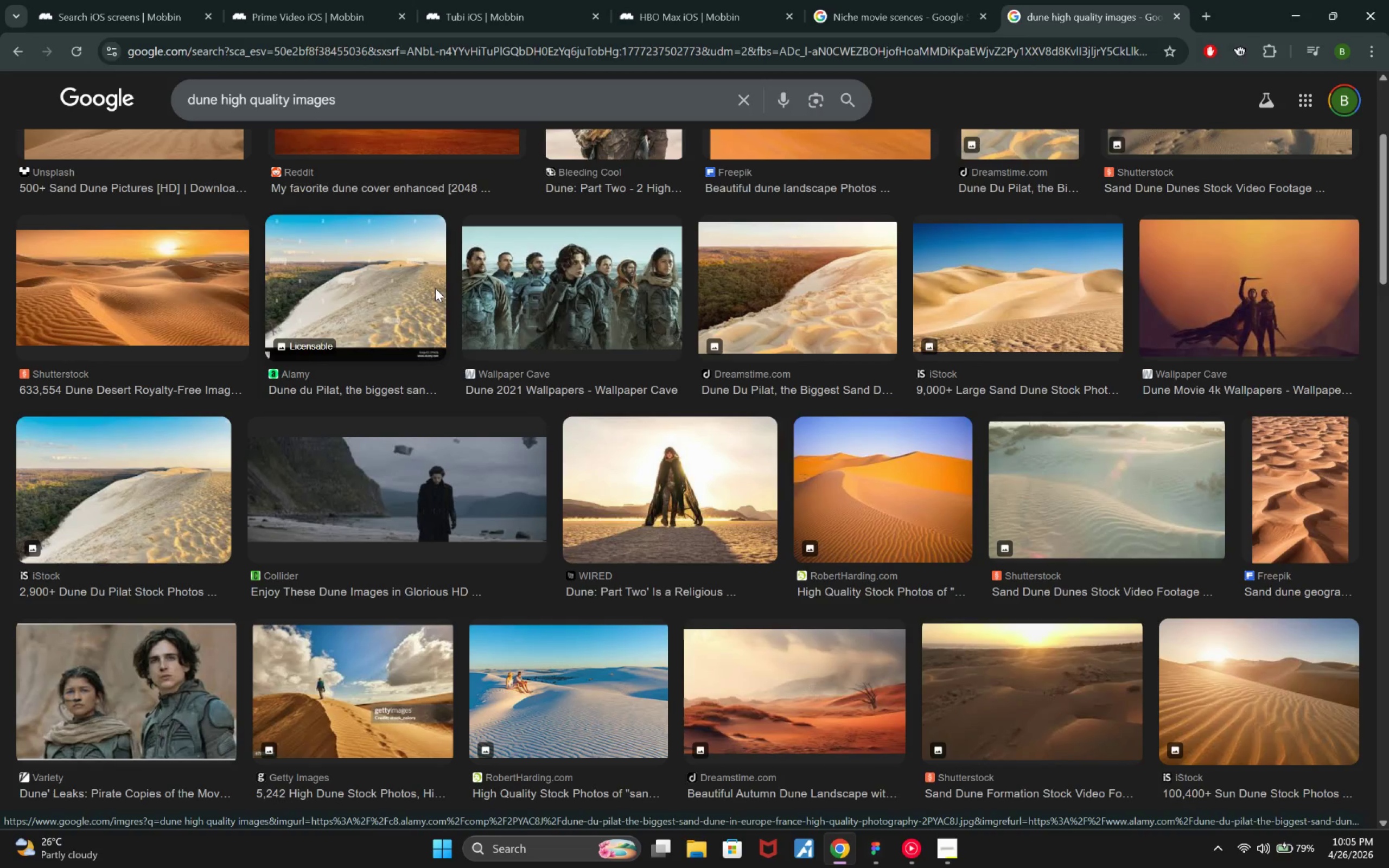 
scroll: coordinate [435, 288], scroll_direction: up, amount: 4.0
 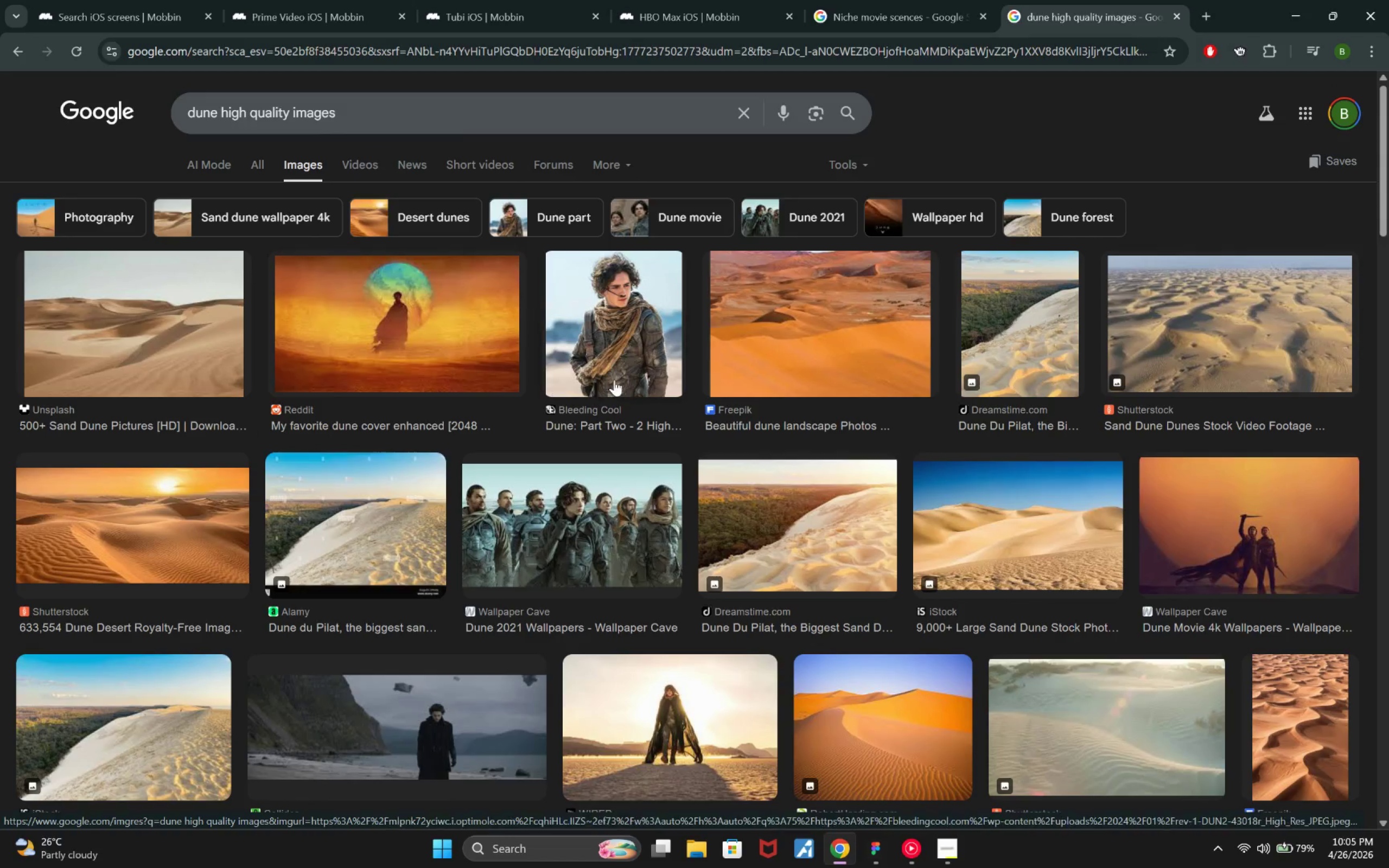 
left_click([615, 366])
 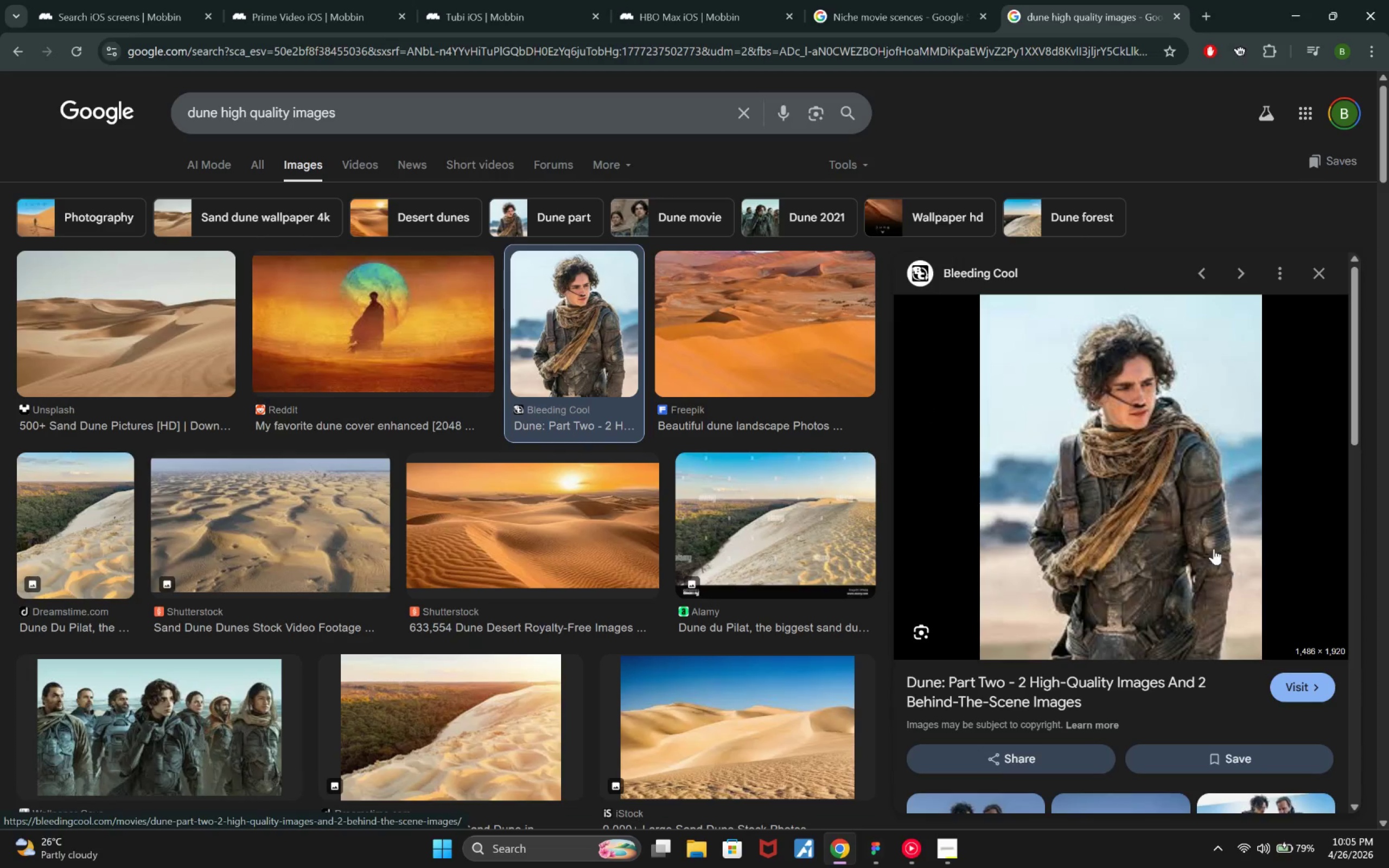 
scroll: coordinate [1147, 537], scroll_direction: down, amount: 9.0
 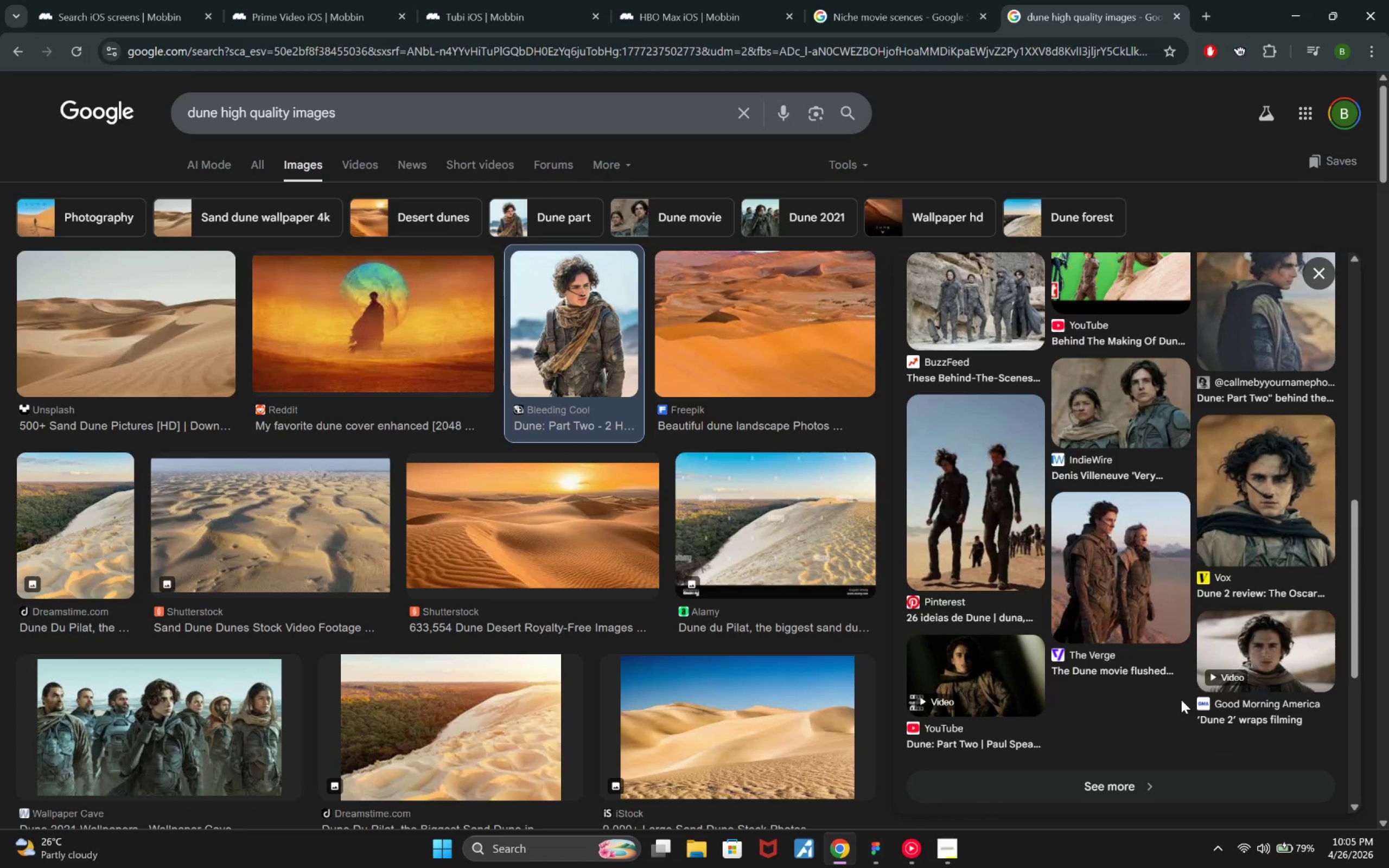 
wait(7.43)
 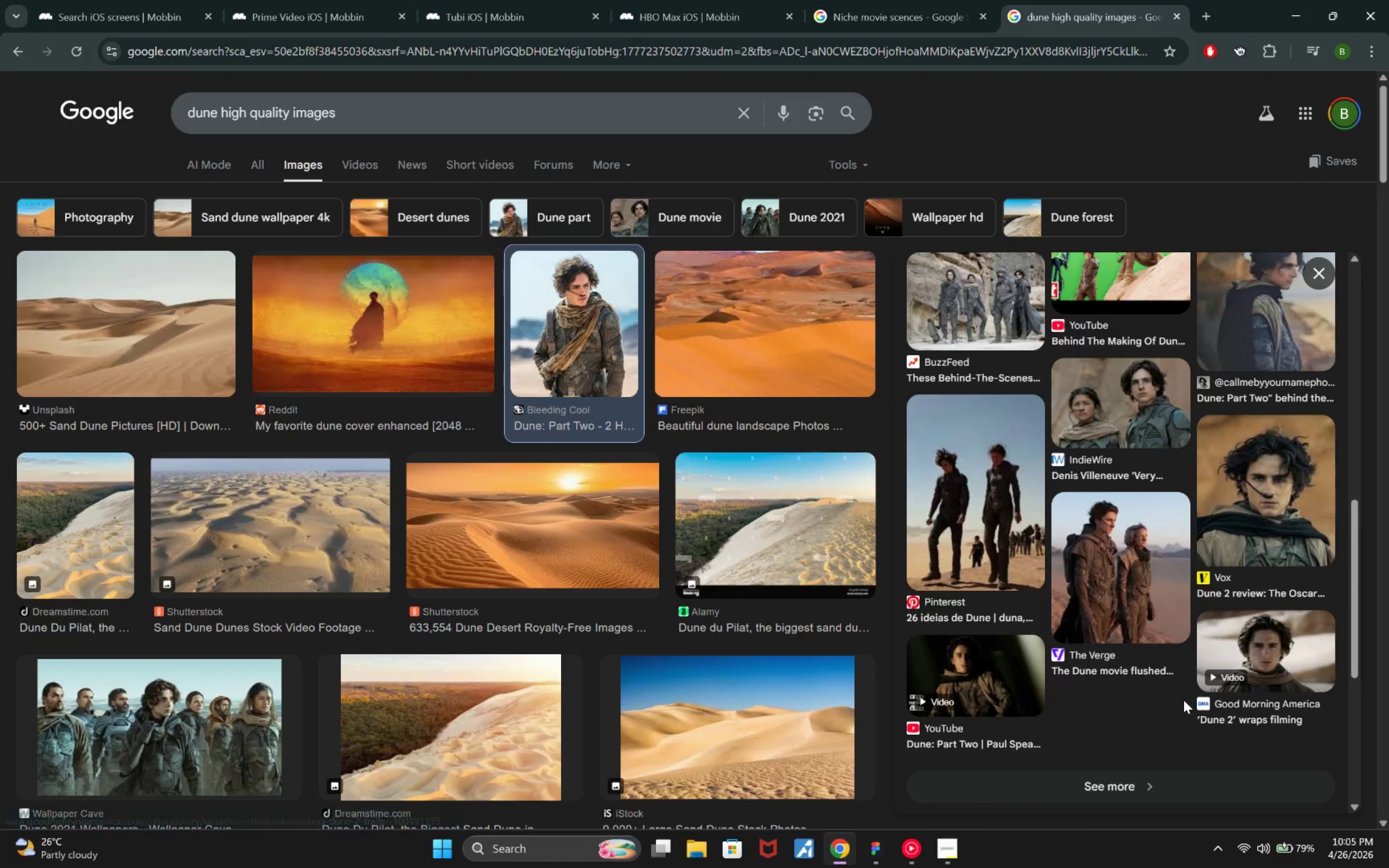 
scroll: coordinate [1170, 677], scroll_direction: up, amount: 8.0
 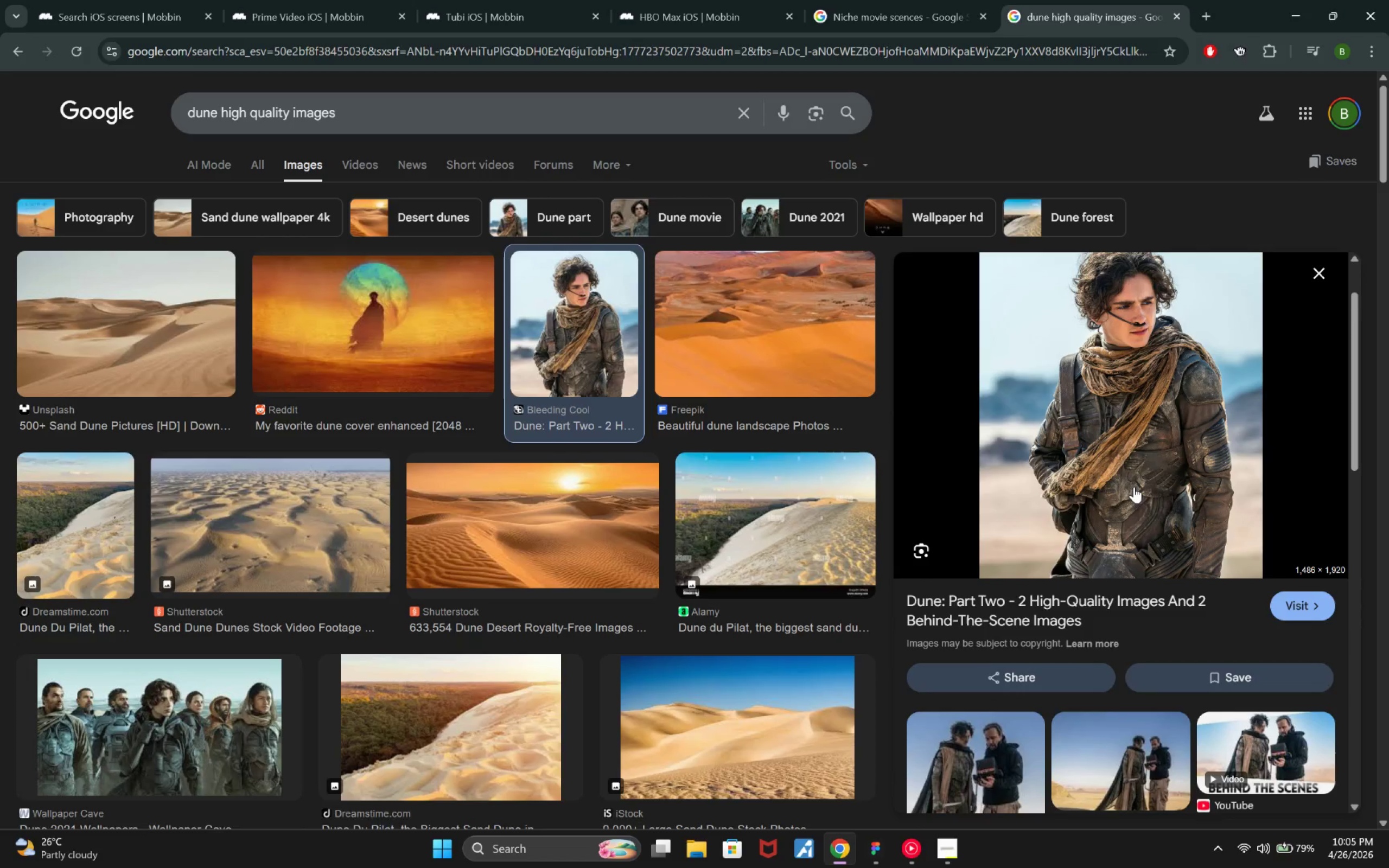 
left_click([1134, 486])
 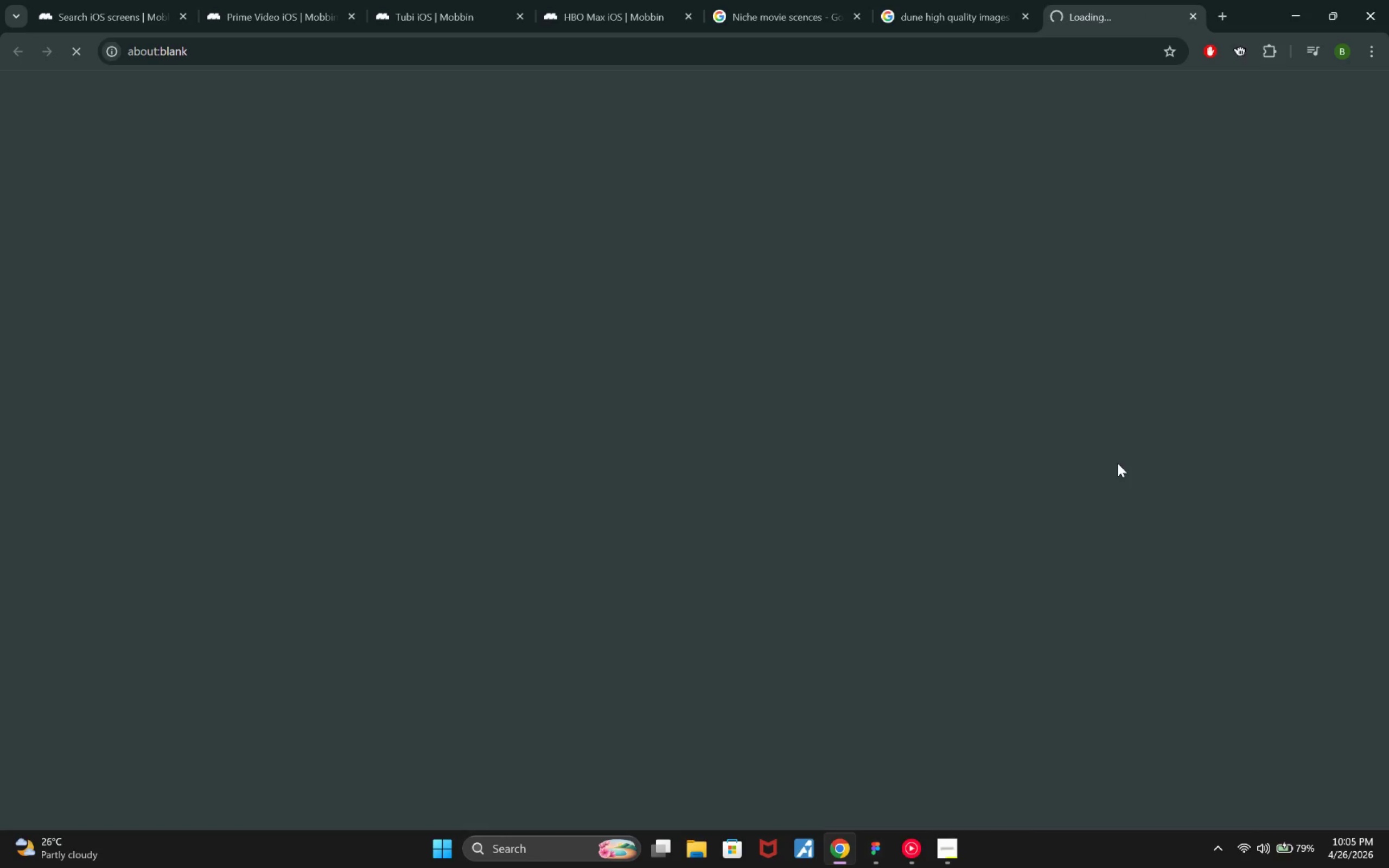 
mouse_move([961, 40])
 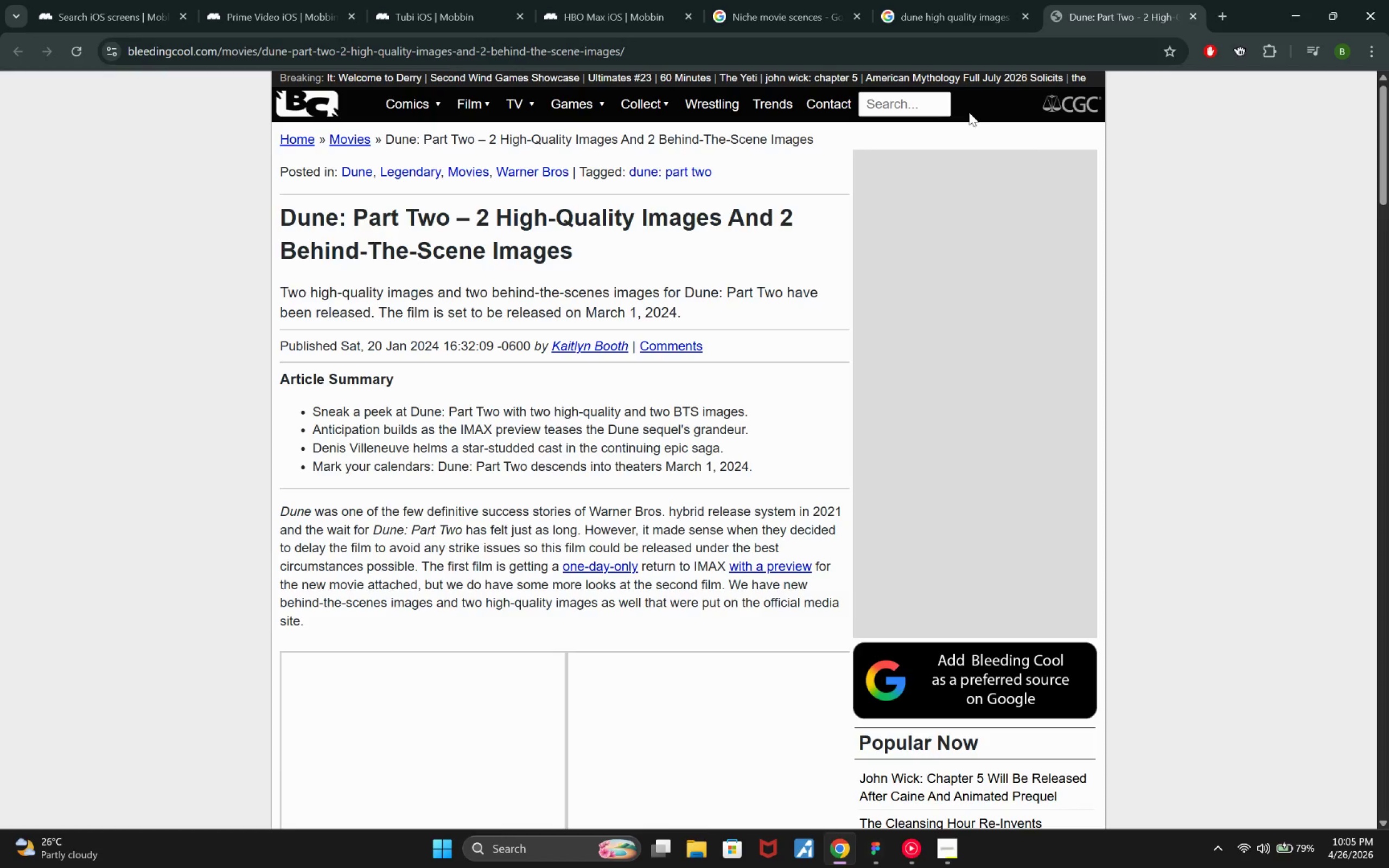 
scroll: coordinate [1030, 337], scroll_direction: down, amount: 8.0
 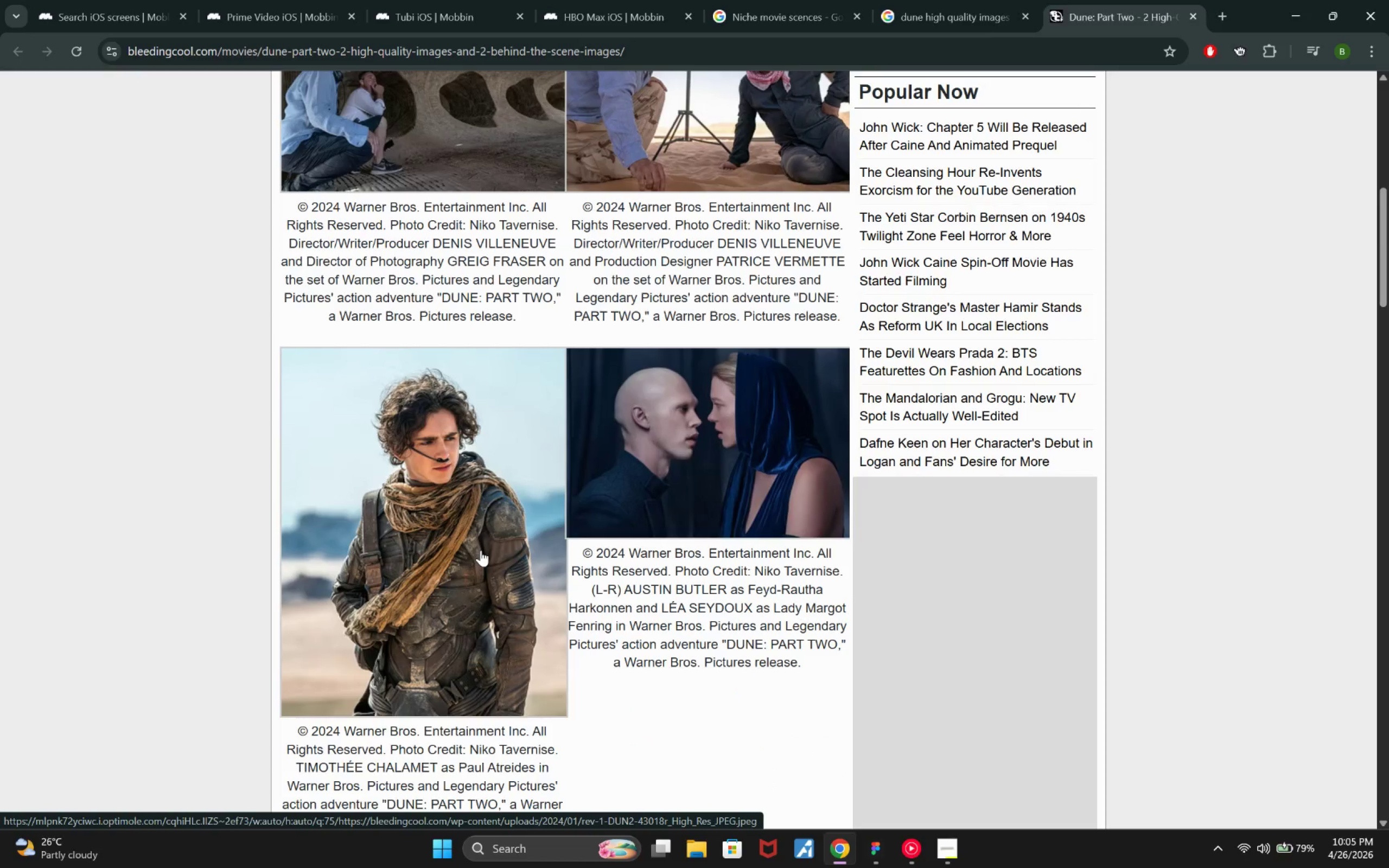 
scroll: coordinate [481, 544], scroll_direction: up, amount: 5.0
 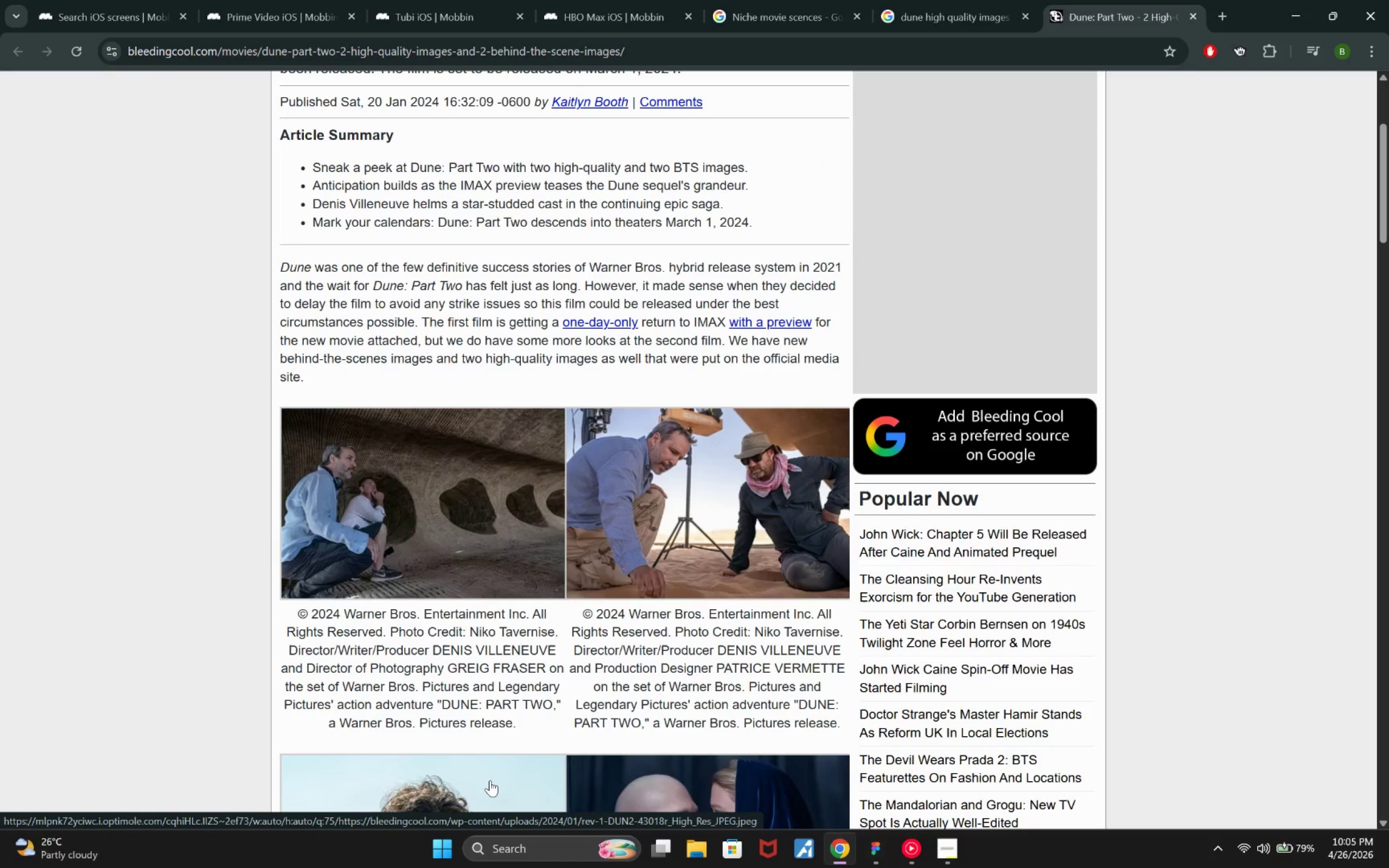 
left_click([490, 781])
 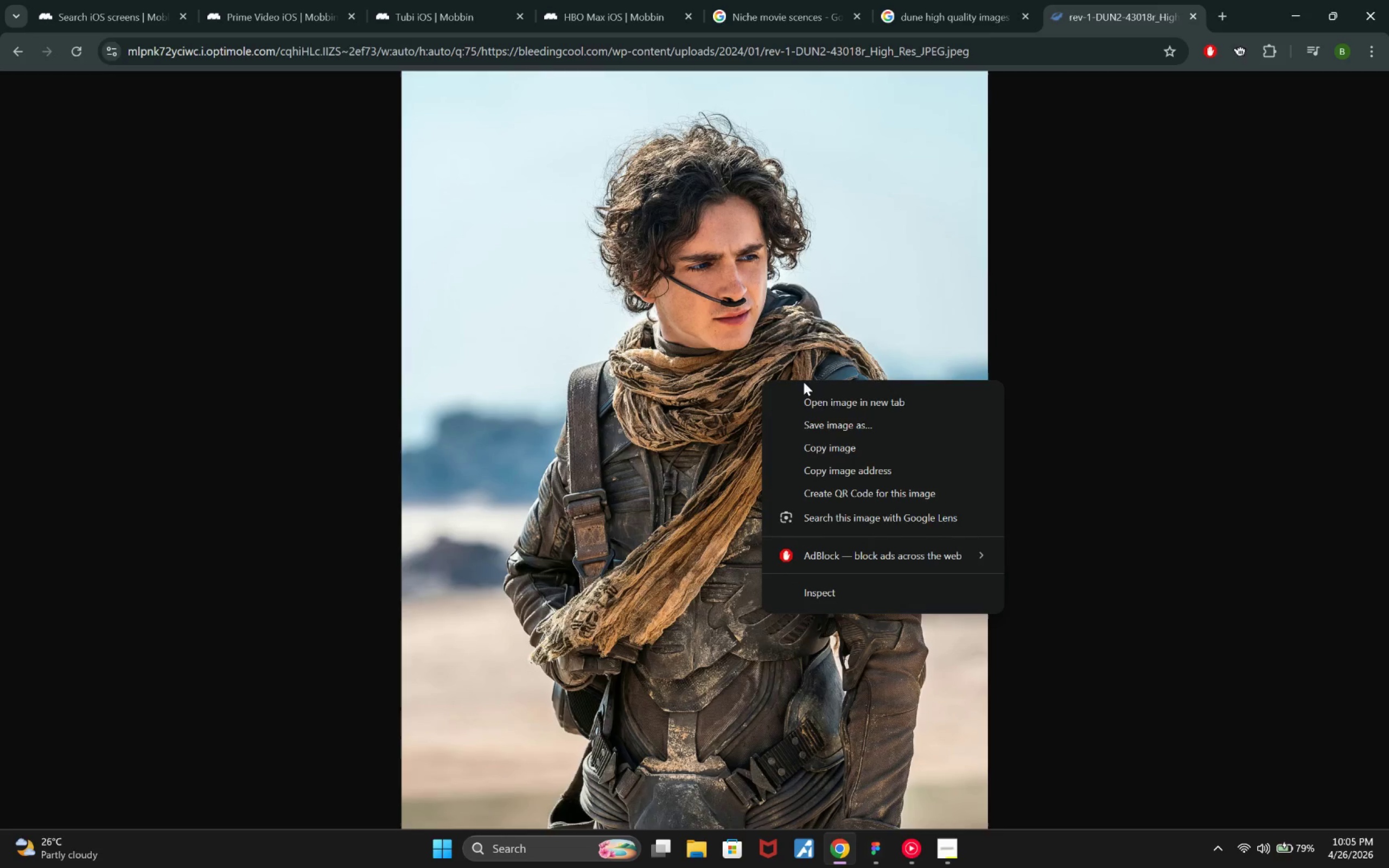 
left_click([874, 450])
 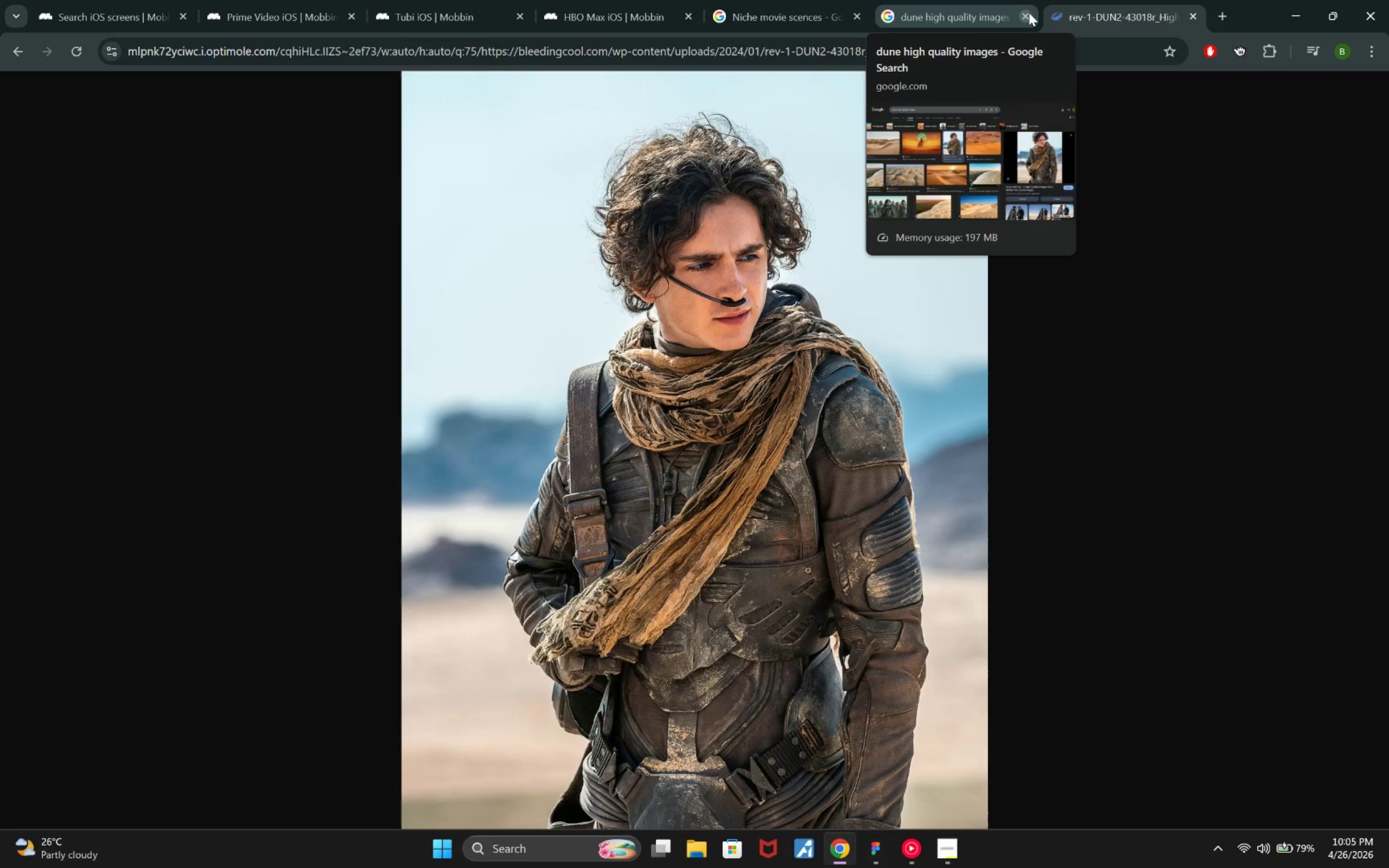 
wait(6.78)
 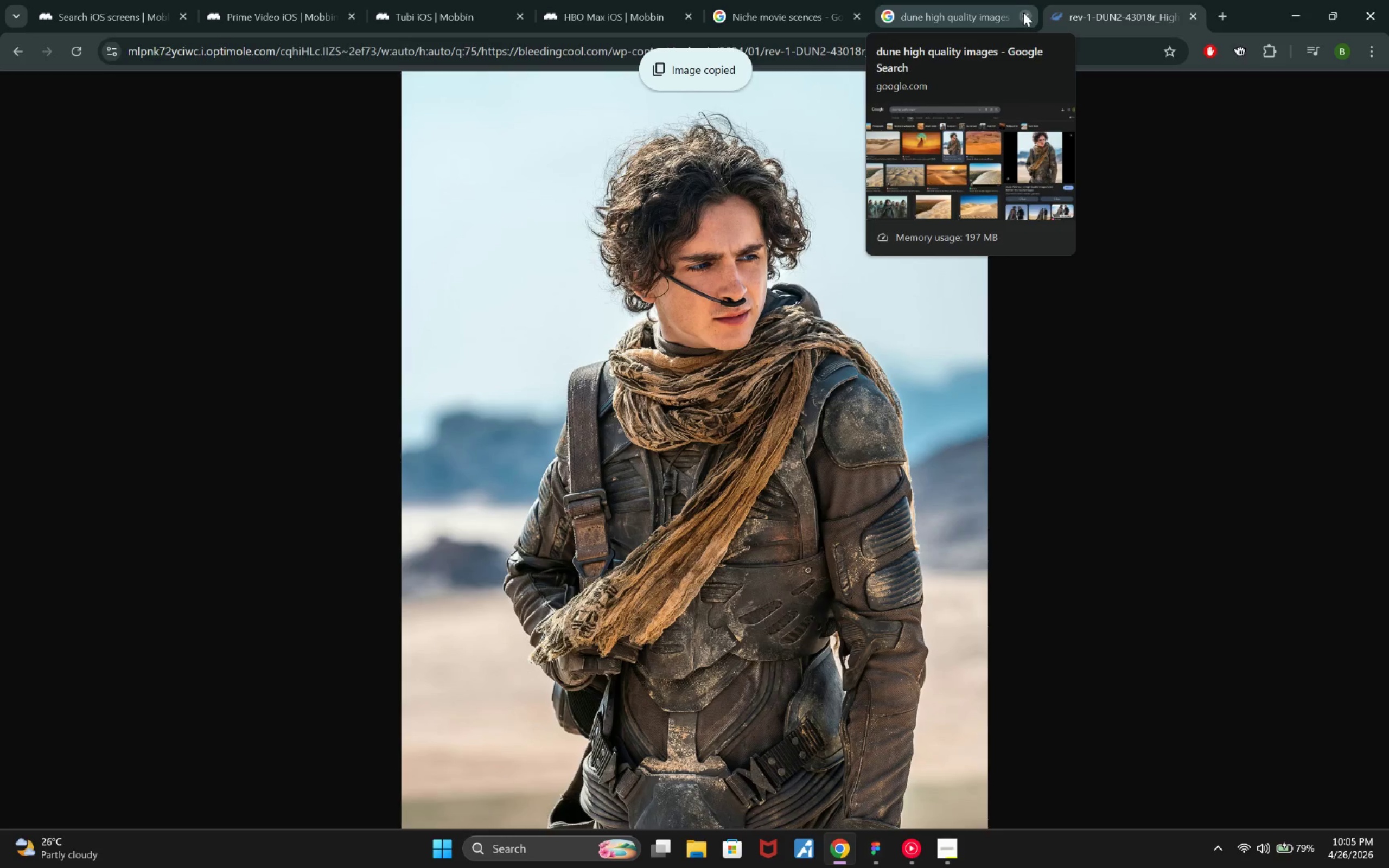 
left_click([1029, 12])
 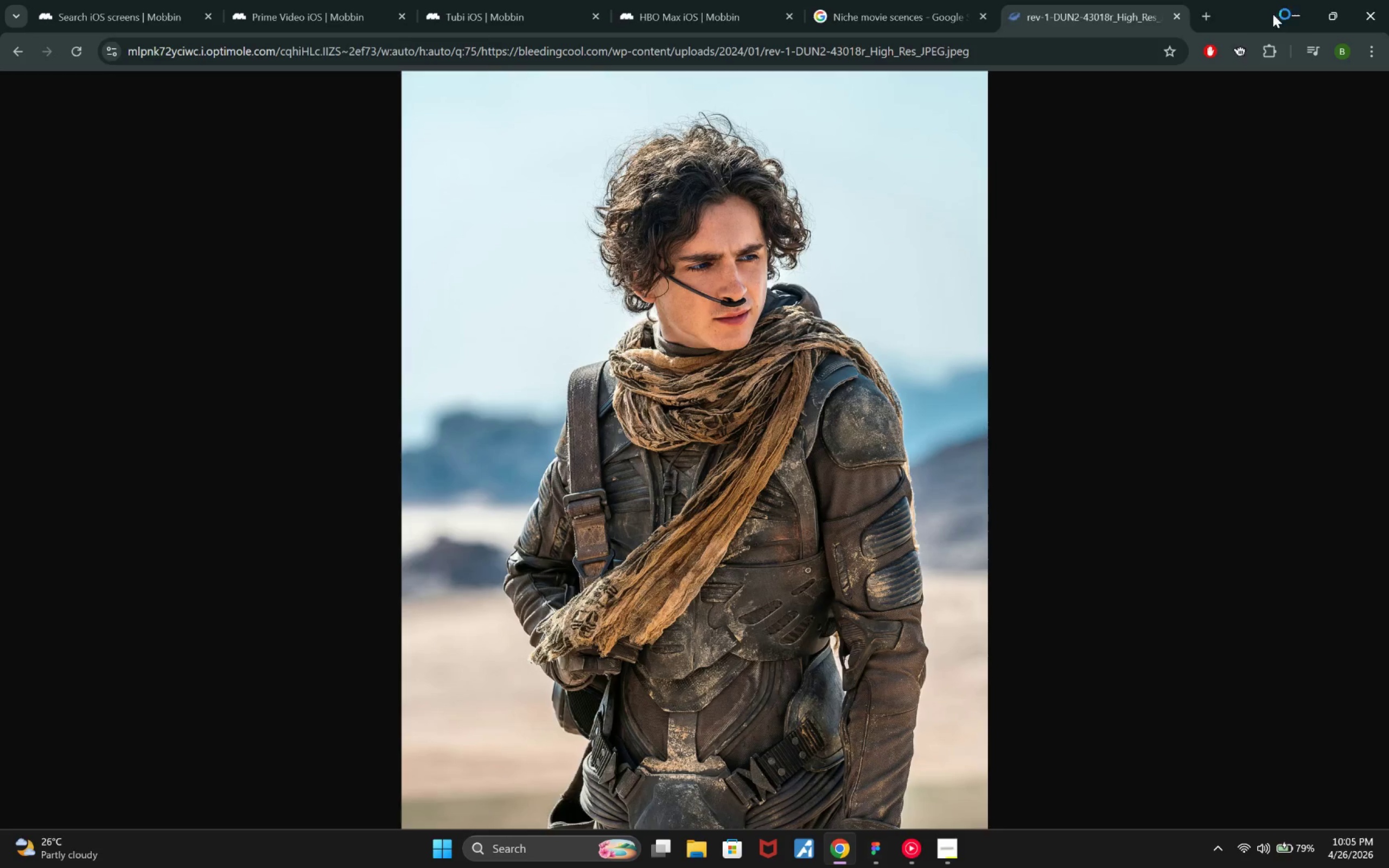 
left_click([1298, 24])
 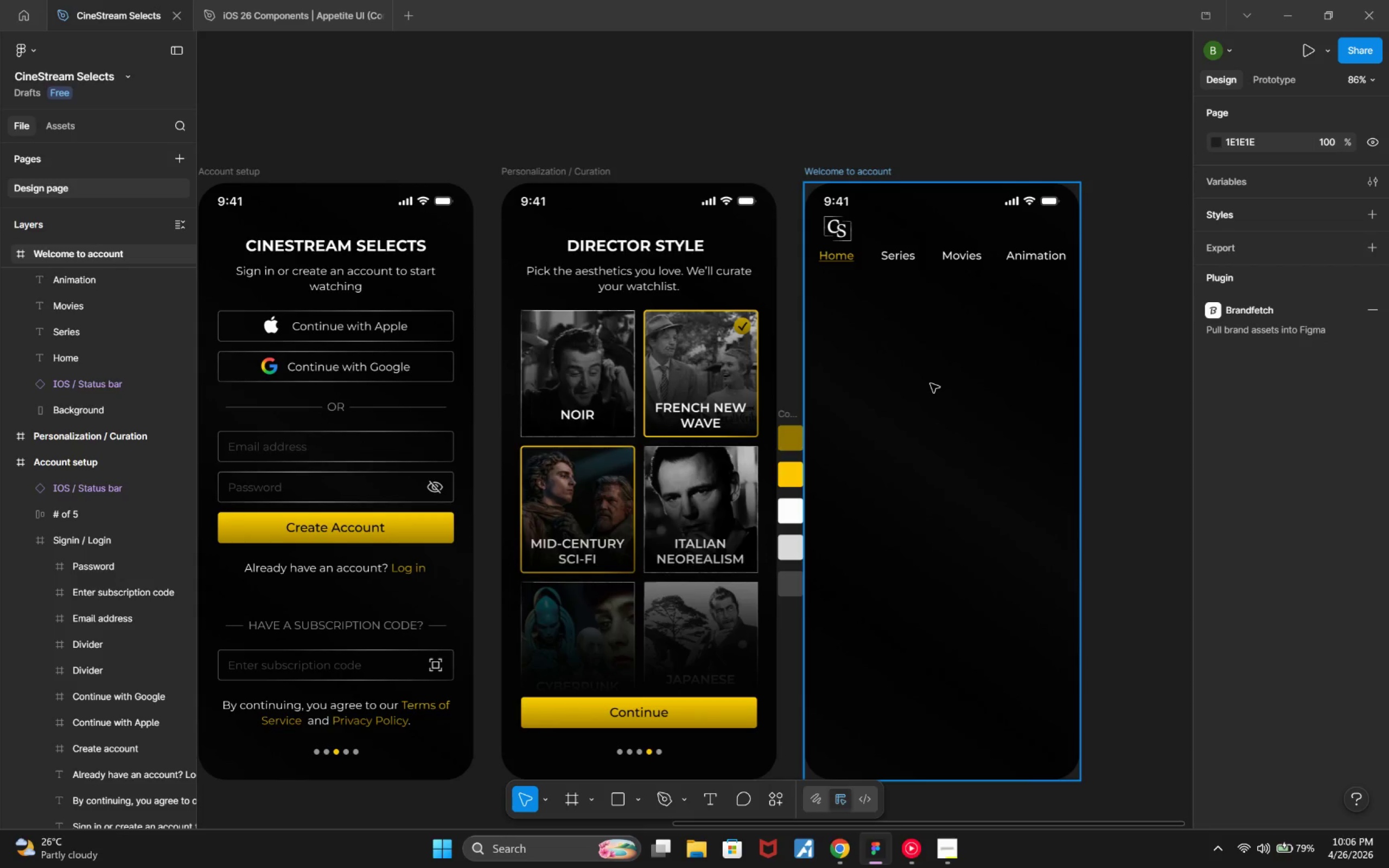 
left_click([931, 384])
 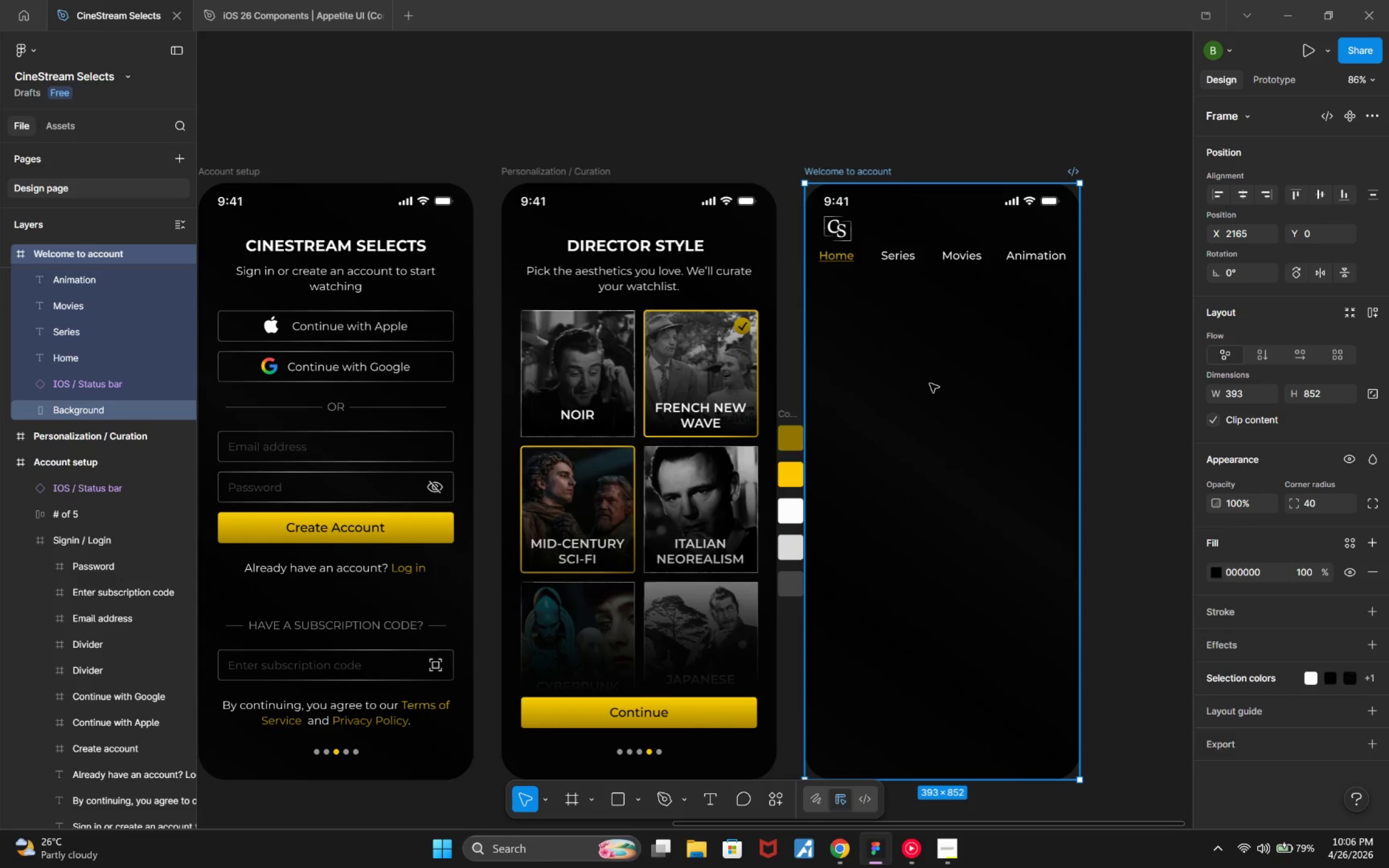 
right_click([930, 384])
 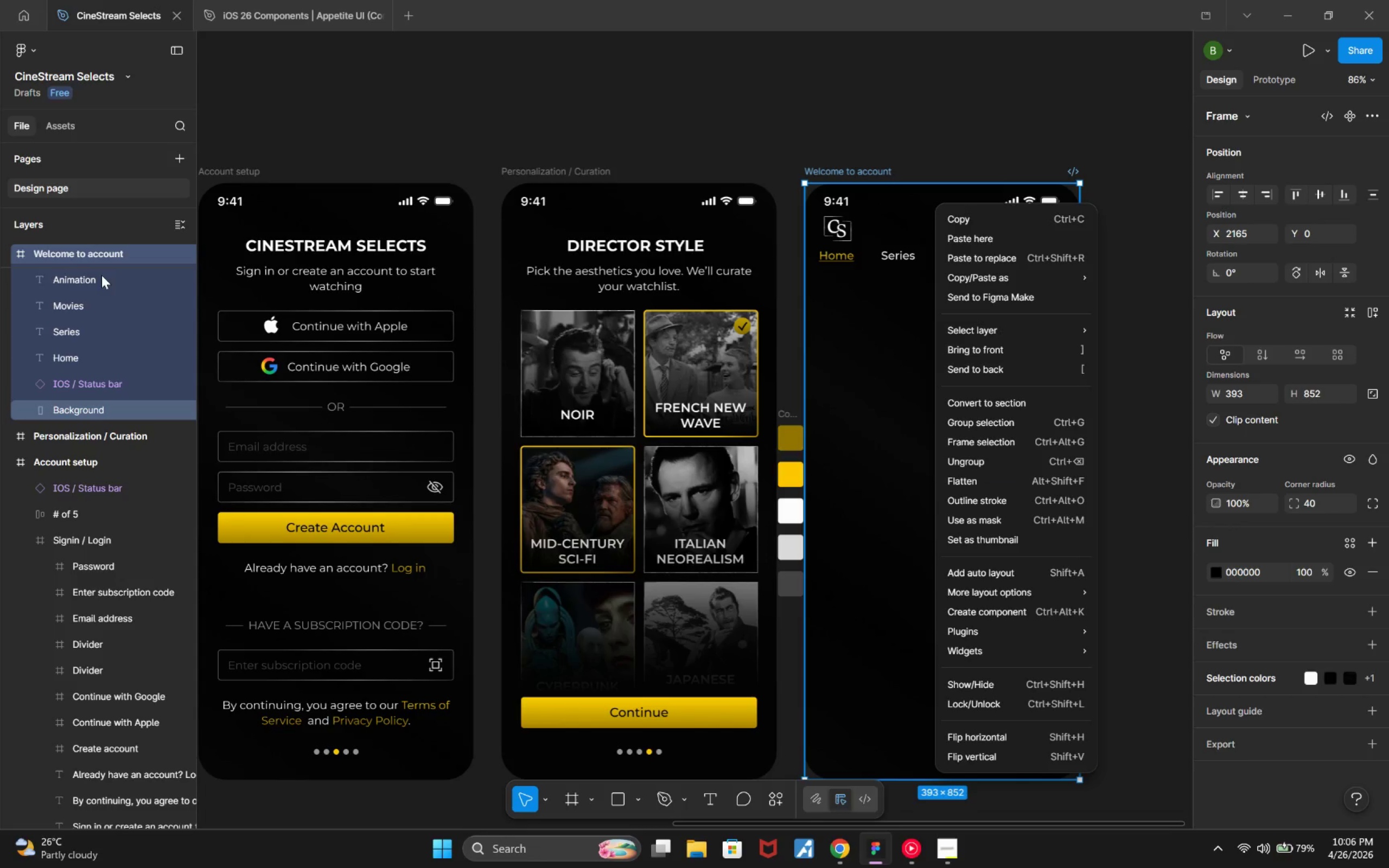 
wait(7.01)
 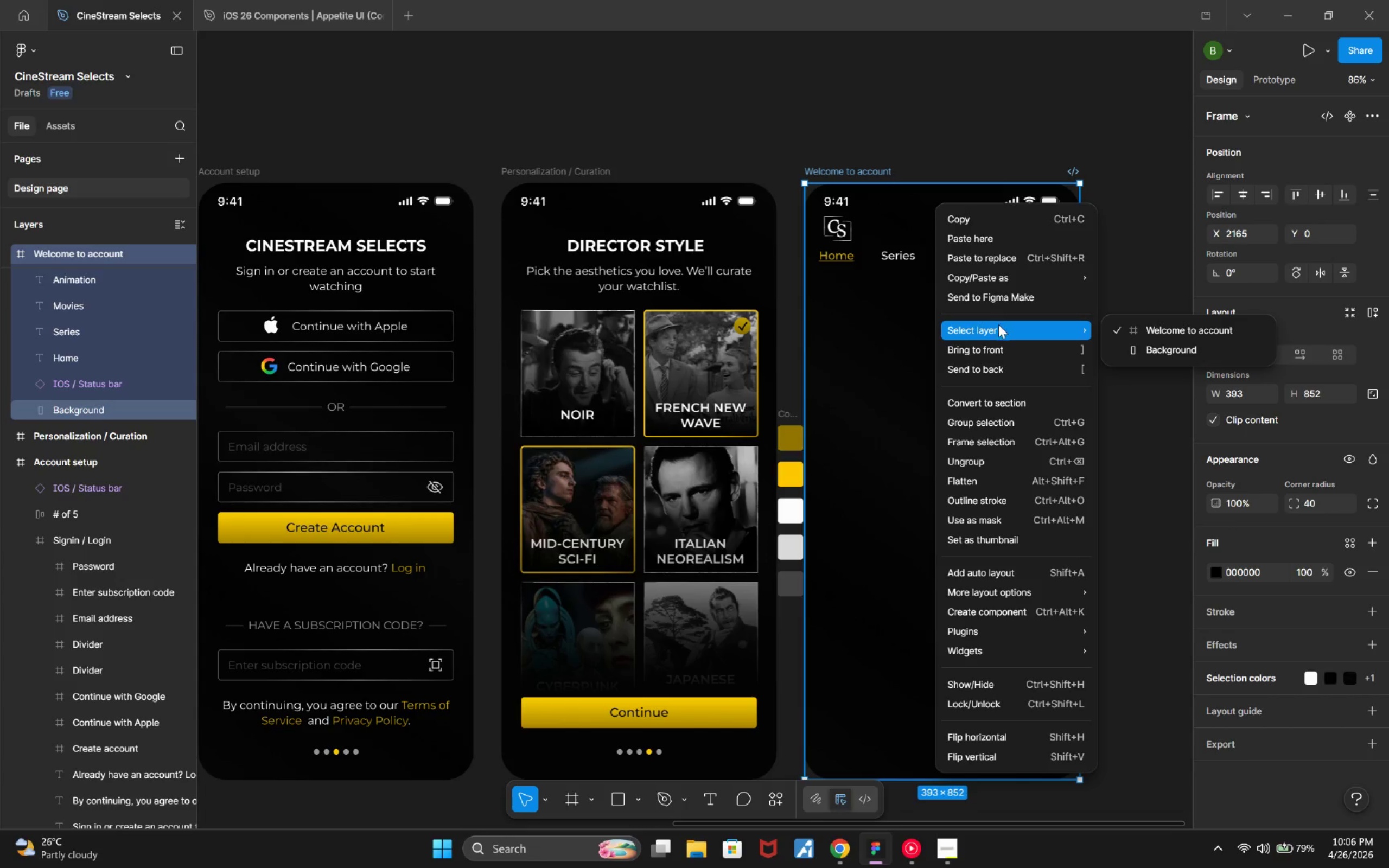 
left_click([106, 256])
 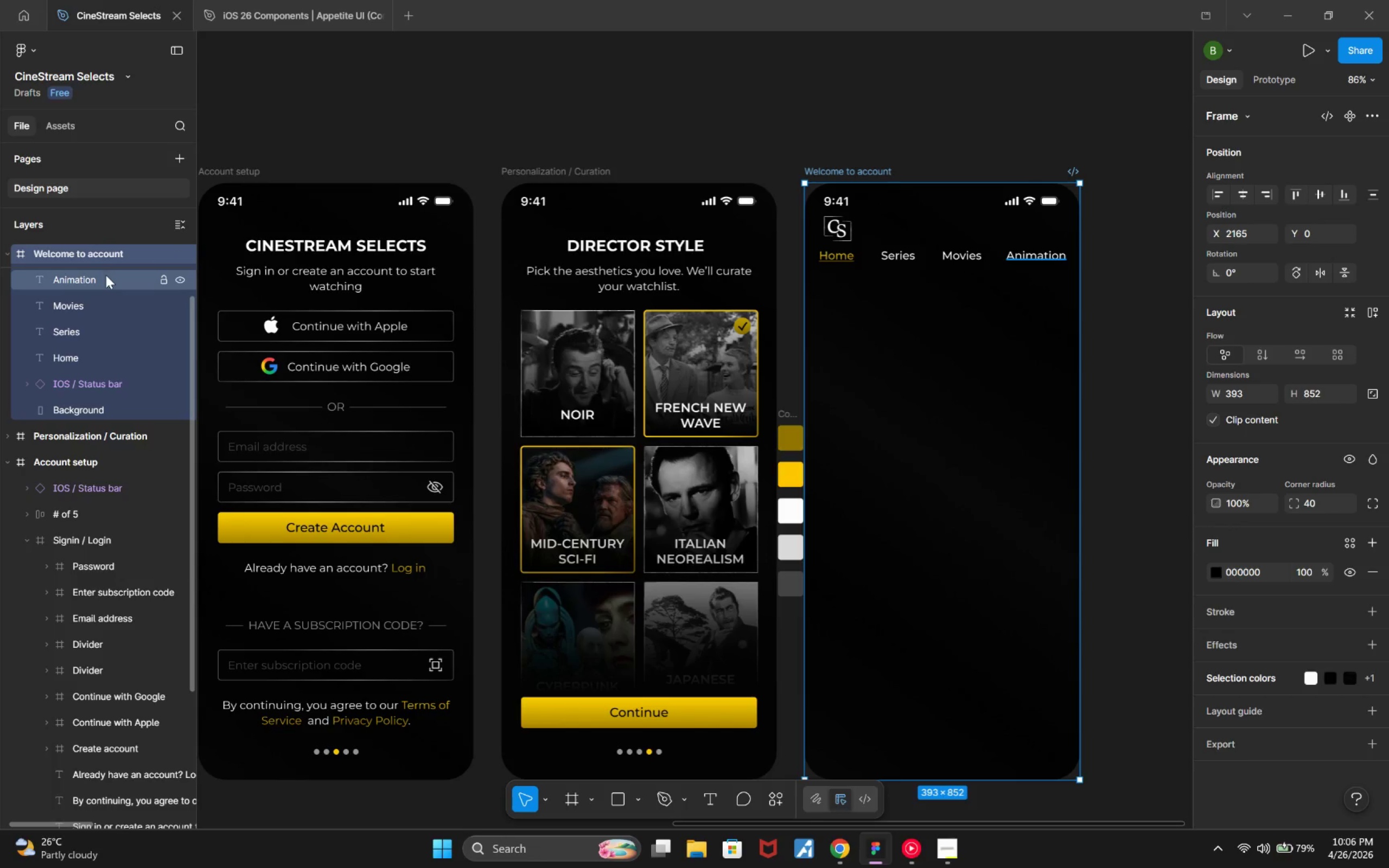 
left_click([106, 275])
 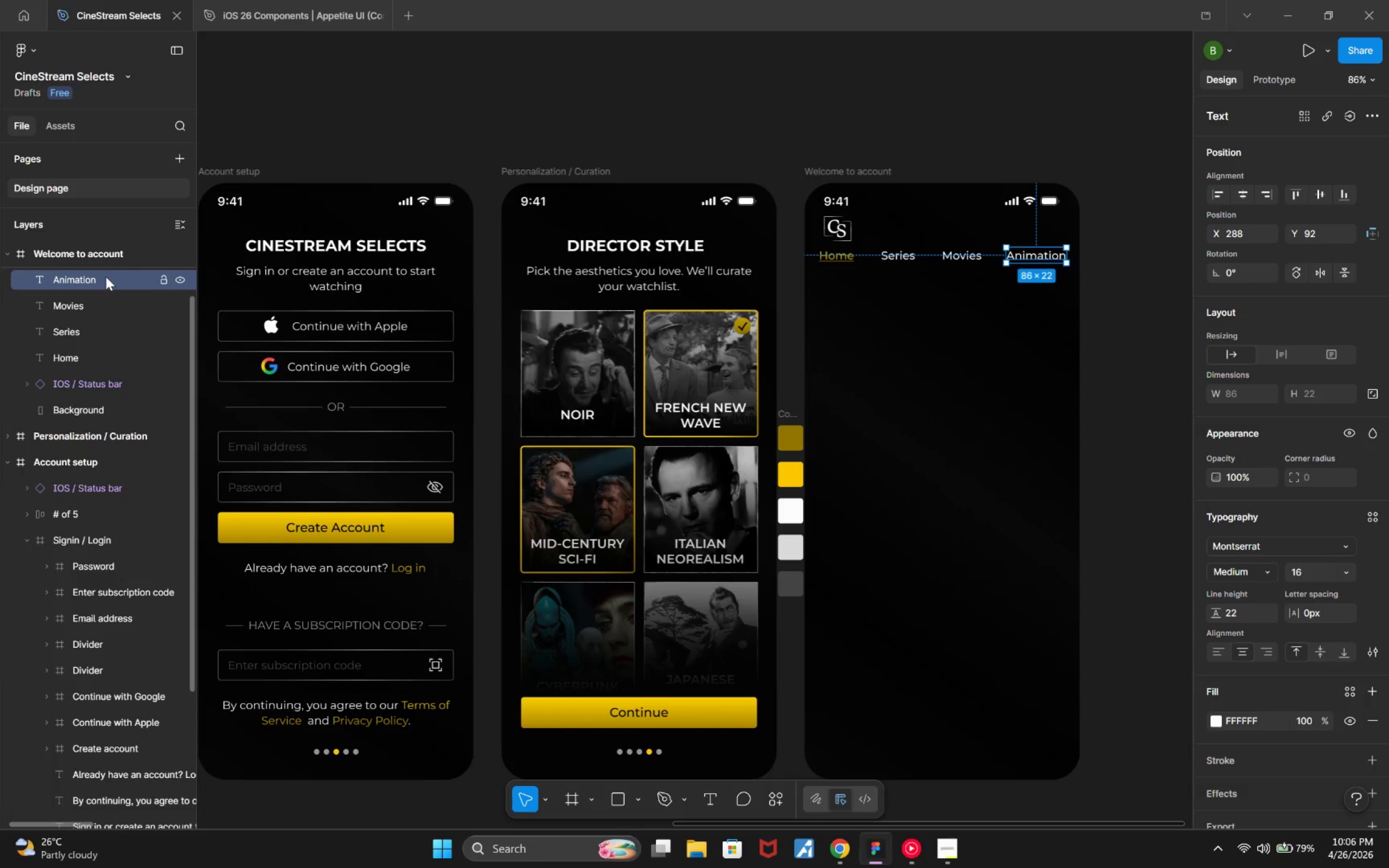 
hold_key(key=ControlLeft, duration=1.85)
double_click([99, 336])
 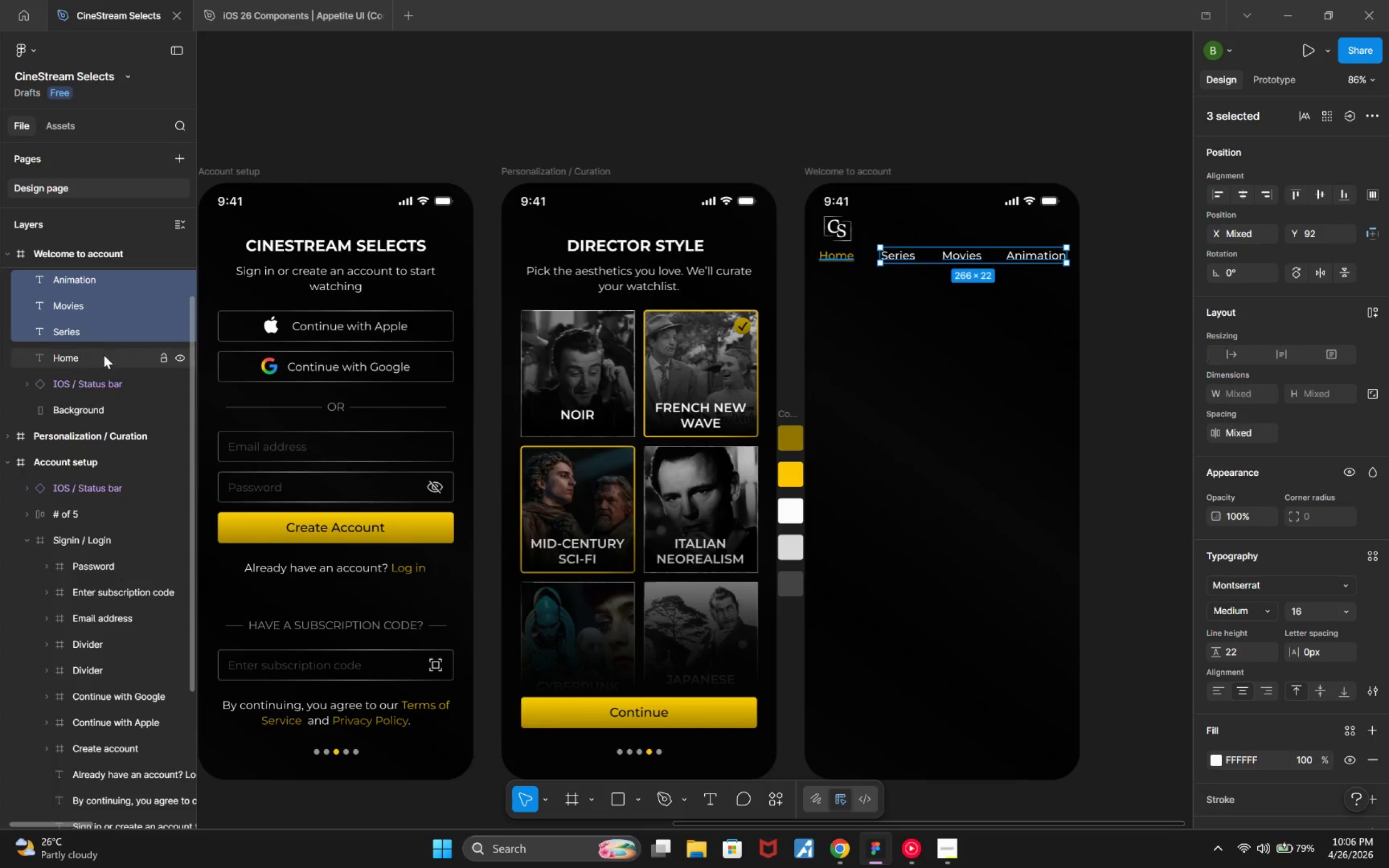 
triple_click([105, 355])
 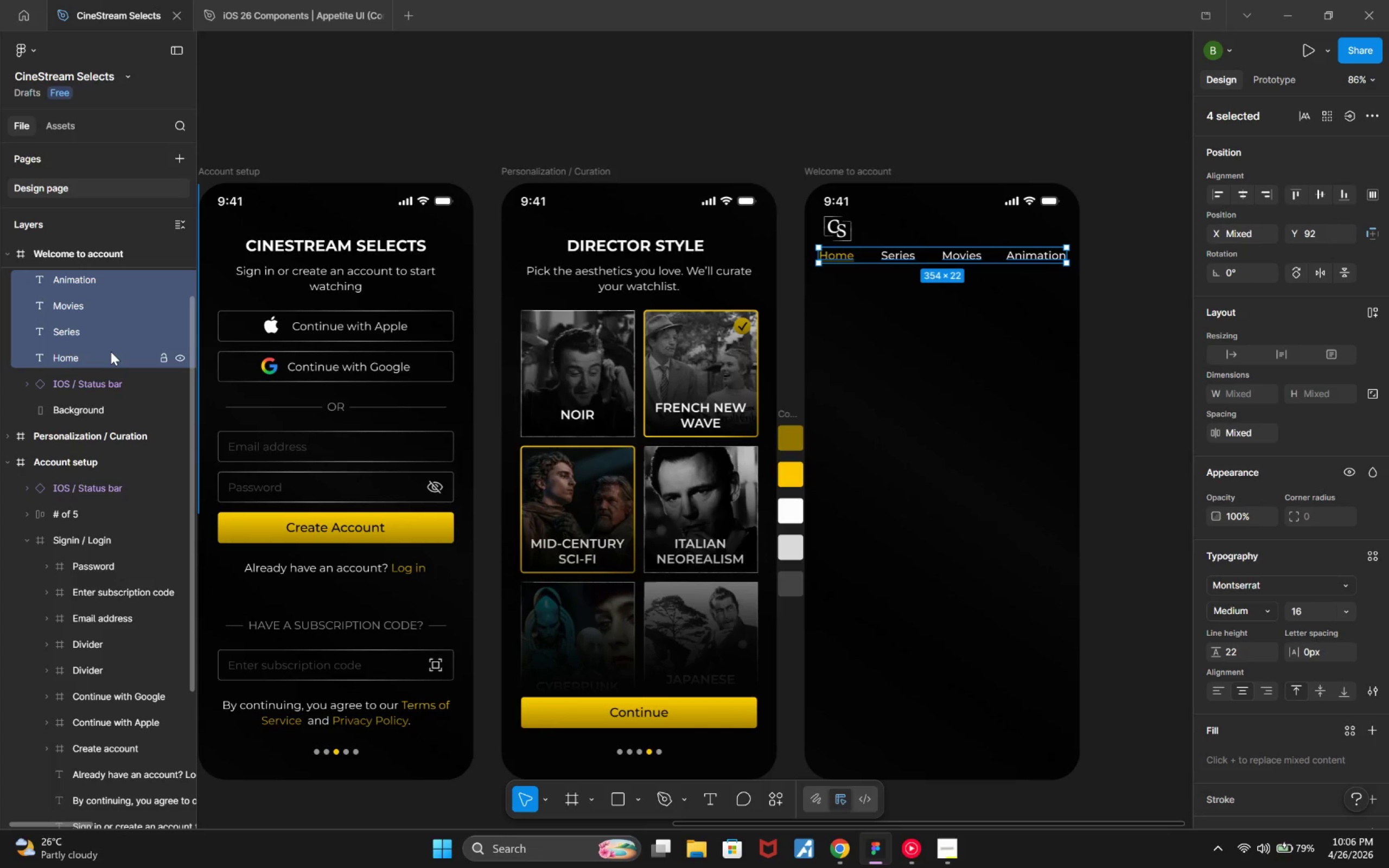 
wait(6.94)
 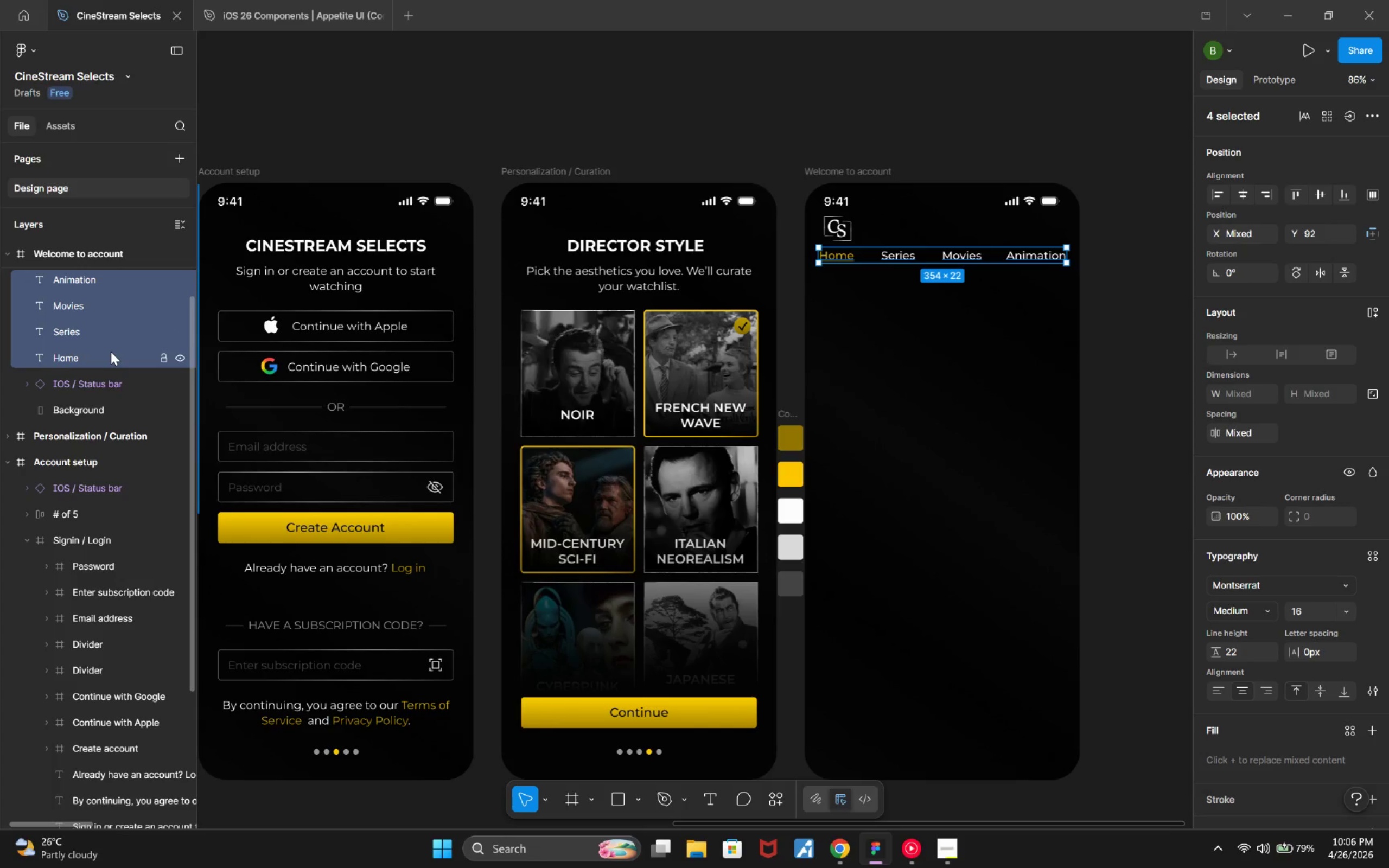 
left_click([93, 352])
 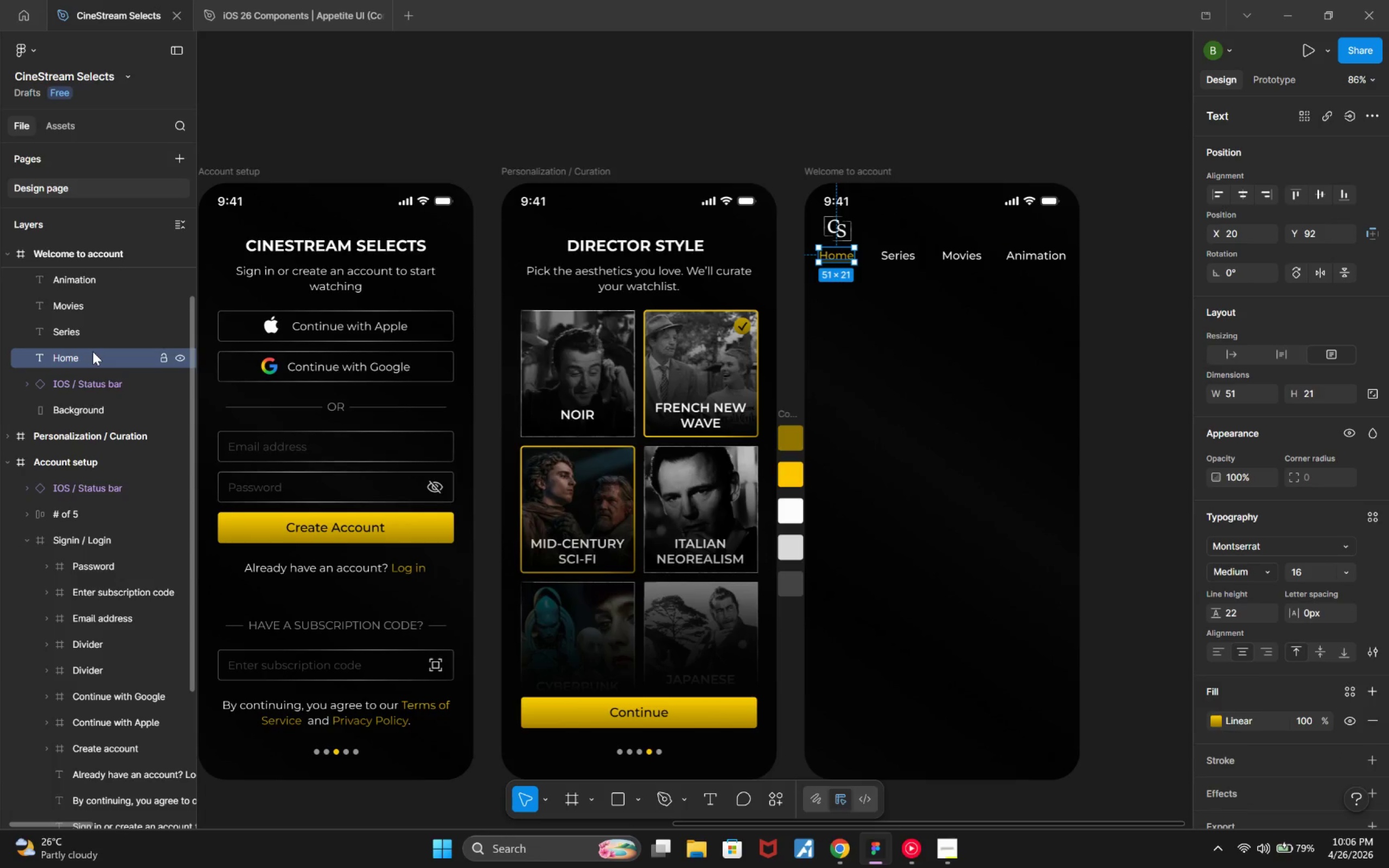 
key(Control+U)
 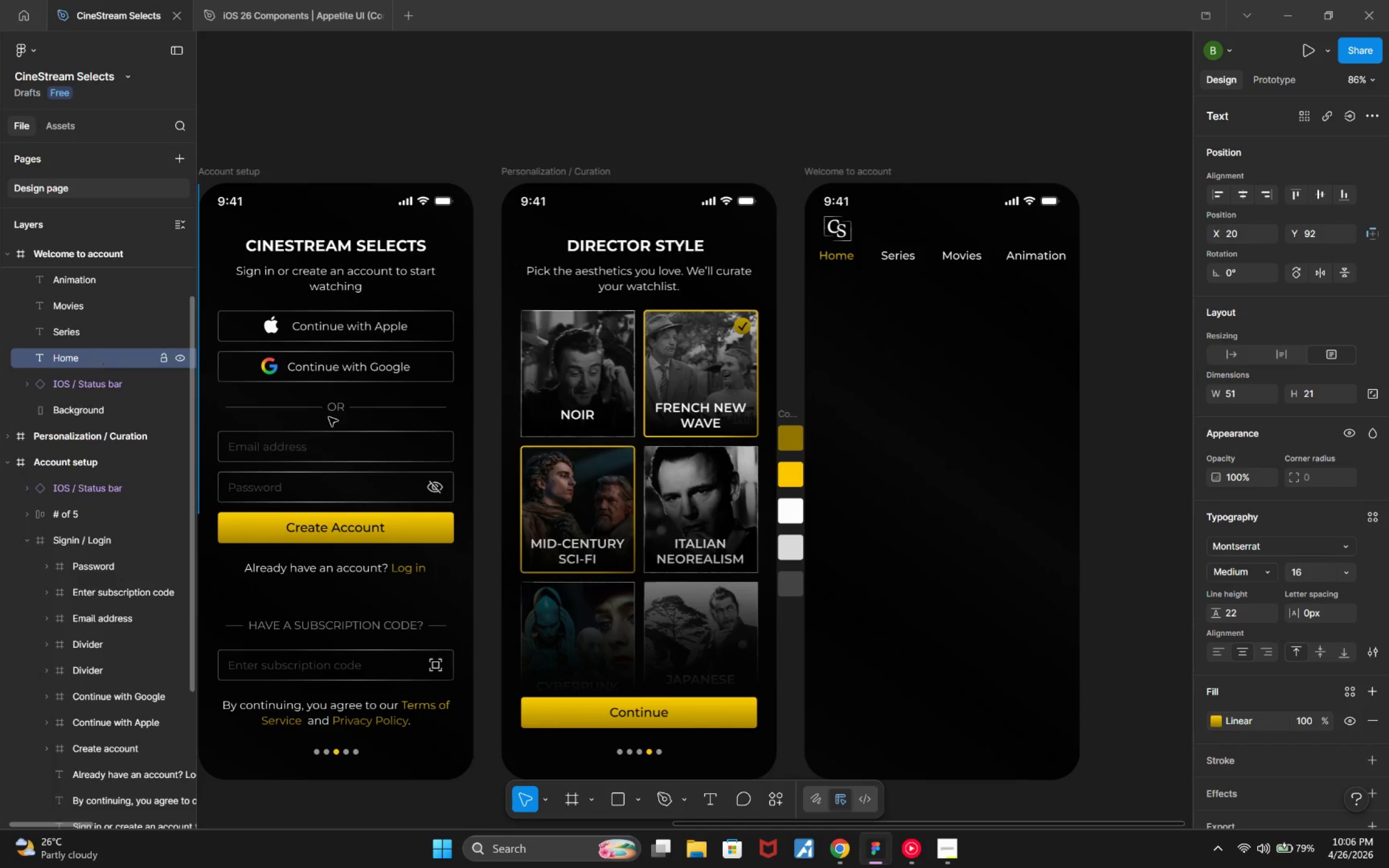 
hold_key(key=ControlLeft, duration=0.64)
scroll: coordinate [963, 469], scroll_direction: up, amount: 5.0
 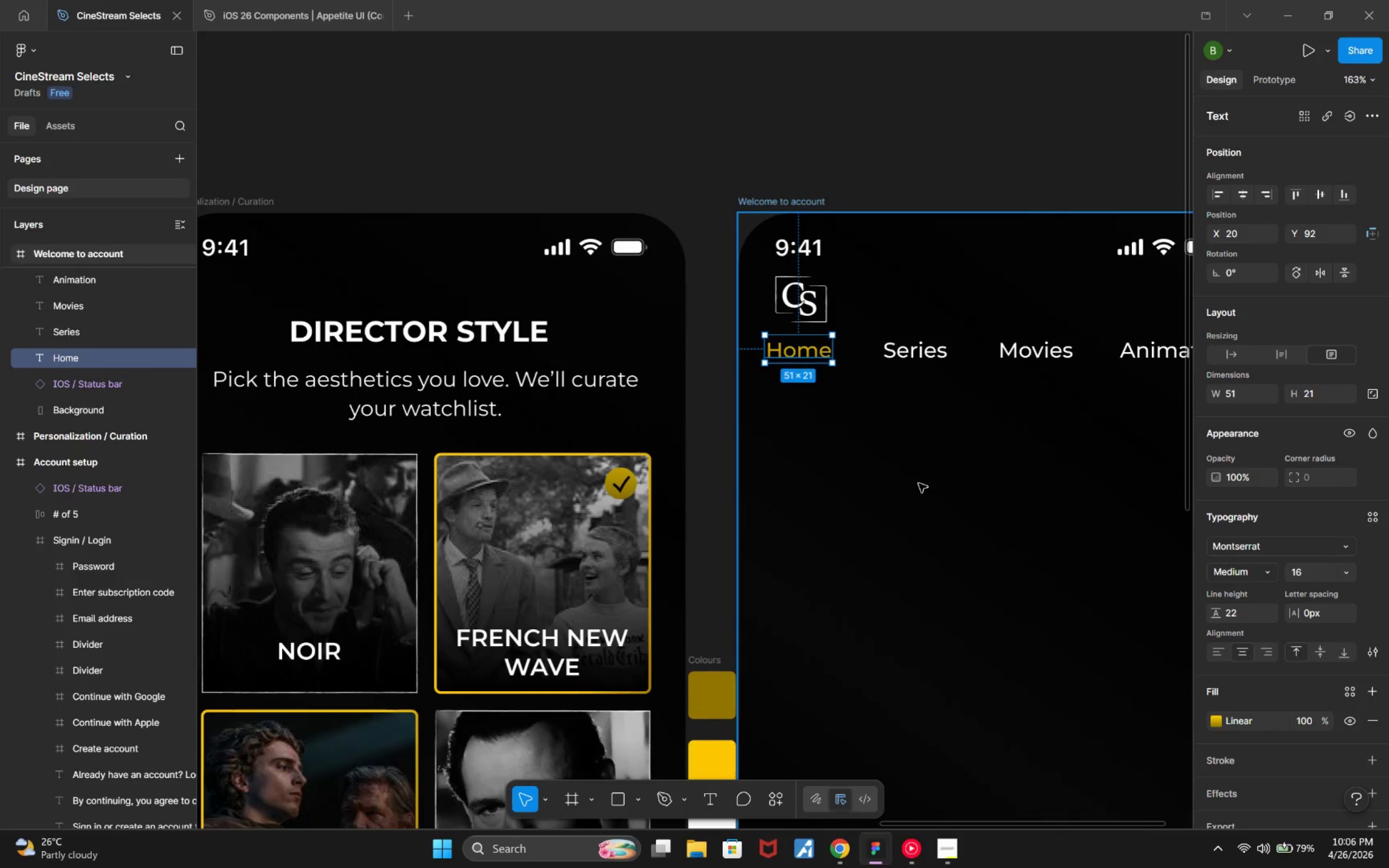 
hold_key(key=ControlLeft, duration=0.82)
scroll: coordinate [905, 561], scroll_direction: up, amount: 4.0
 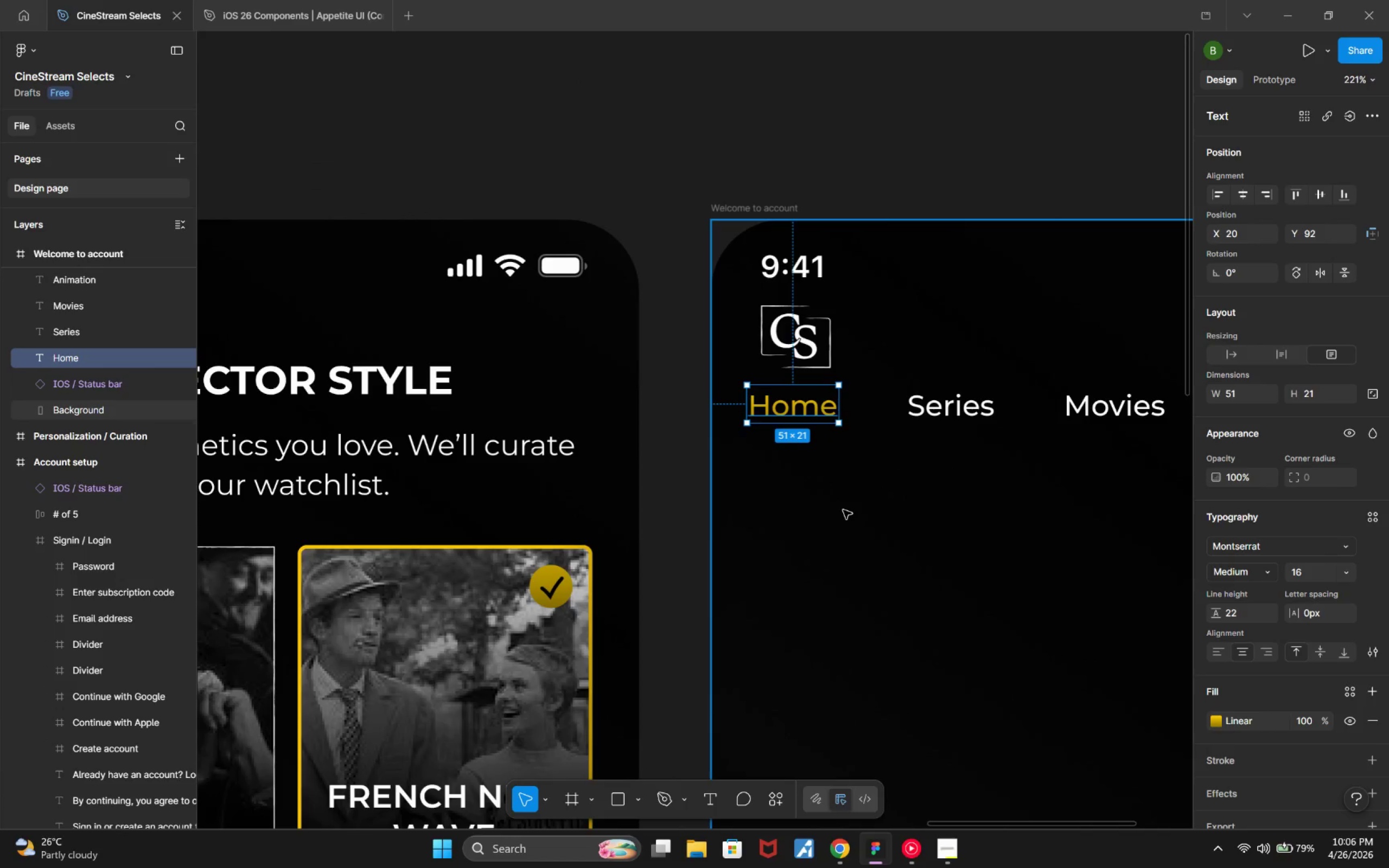 
hold_key(key=ControlLeft, duration=0.43)
scroll: coordinate [857, 561], scroll_direction: up, amount: 4.0
 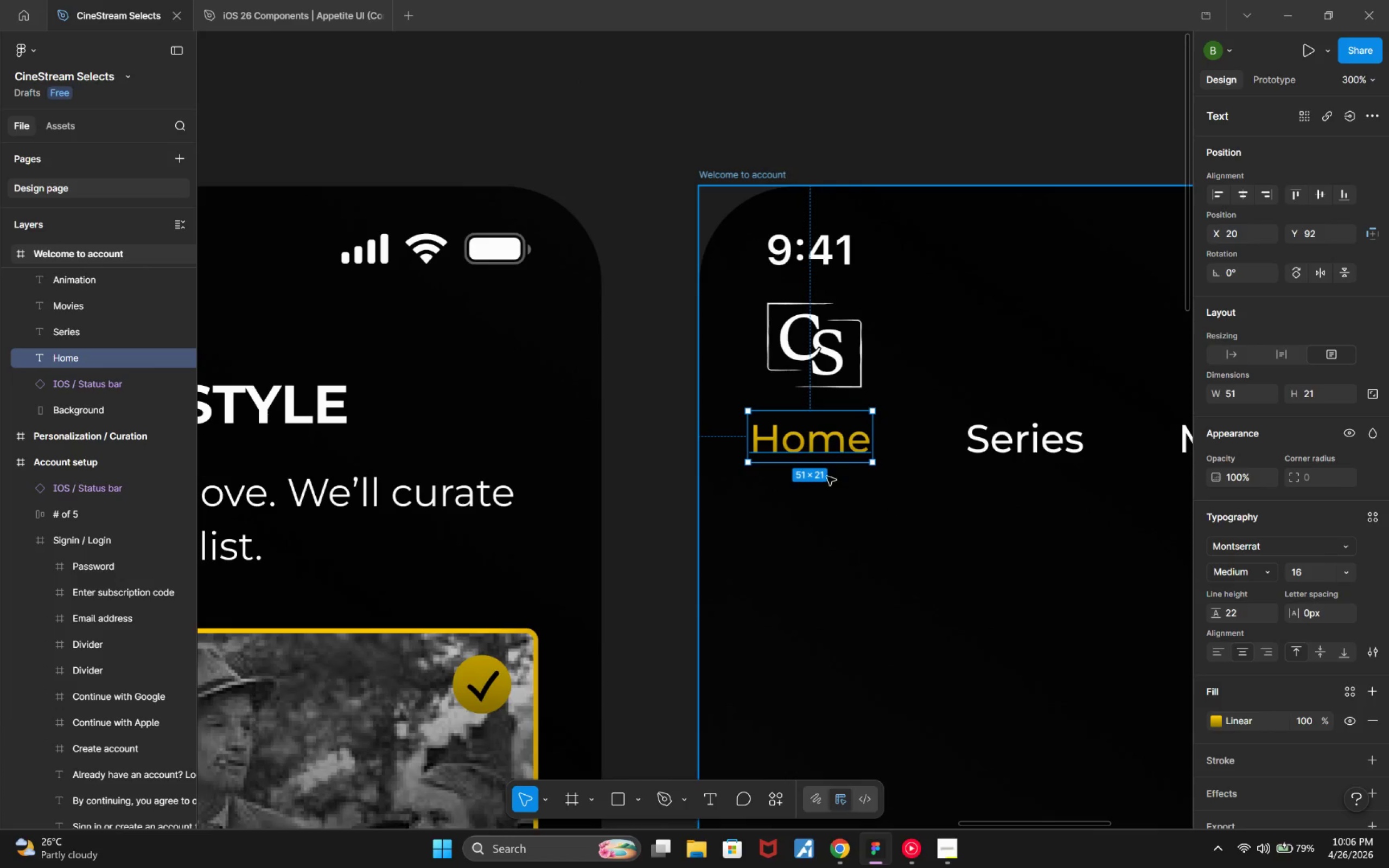 
wait(8.41)
 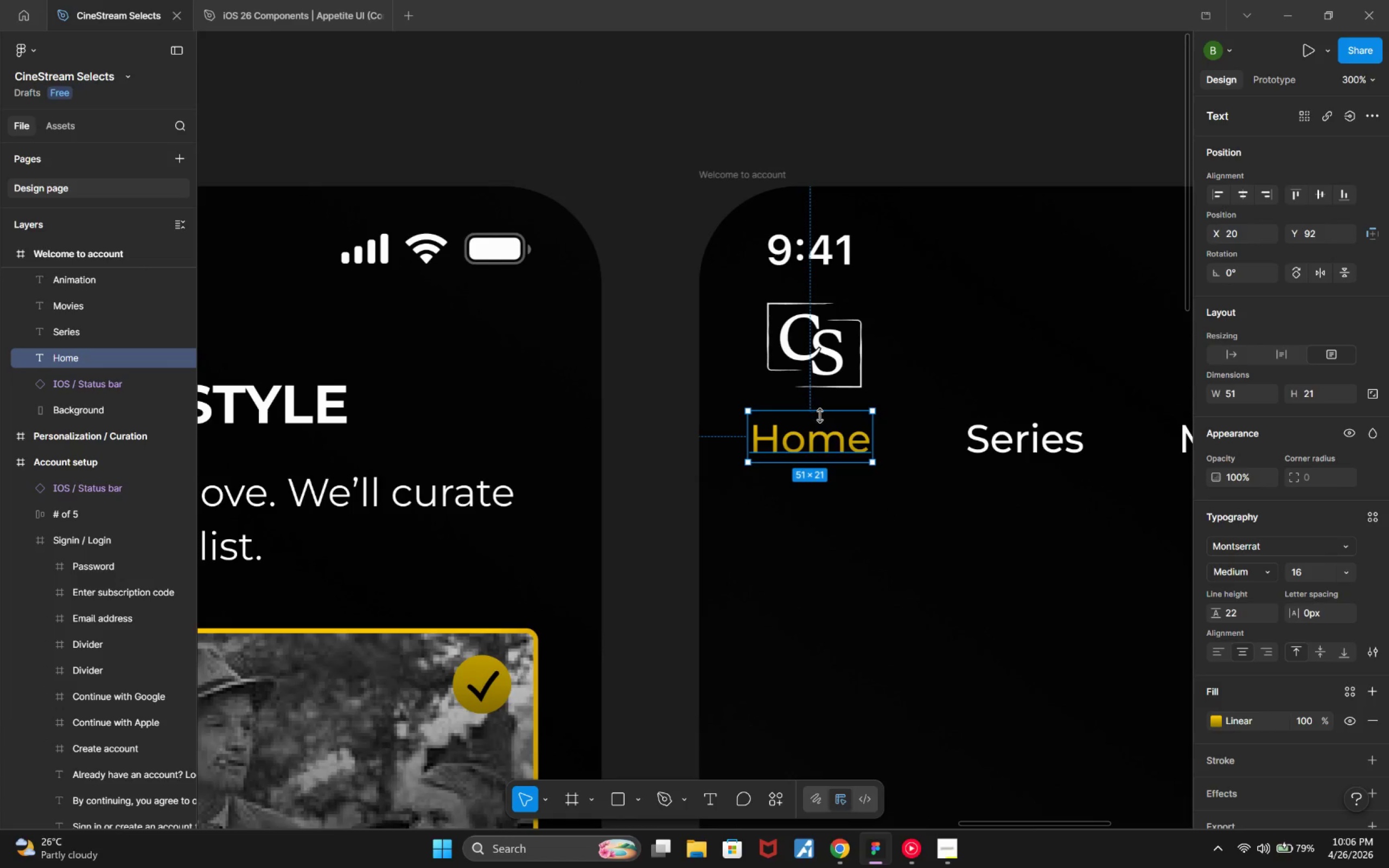 
left_click([661, 803])
 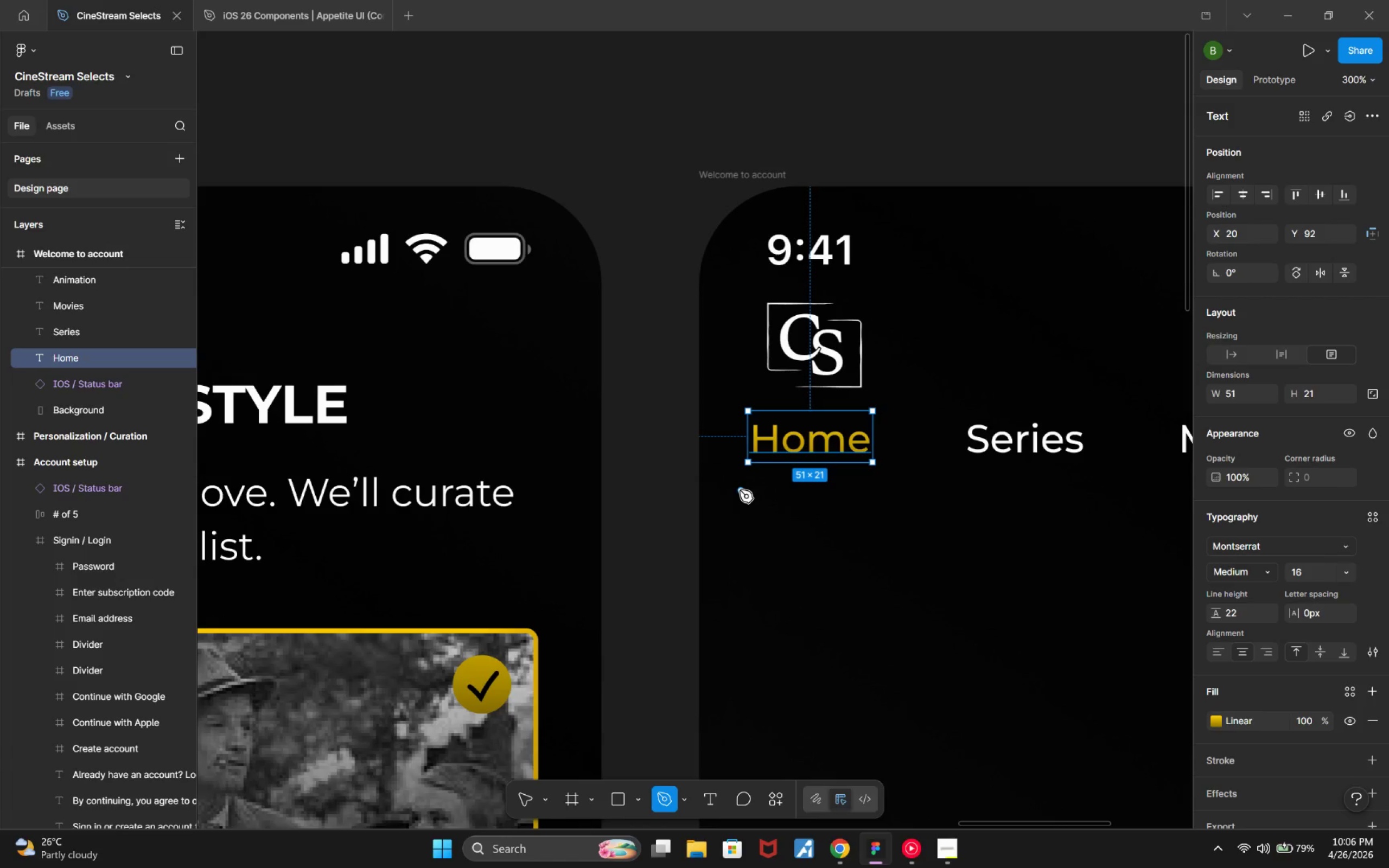 
left_click([740, 490])
 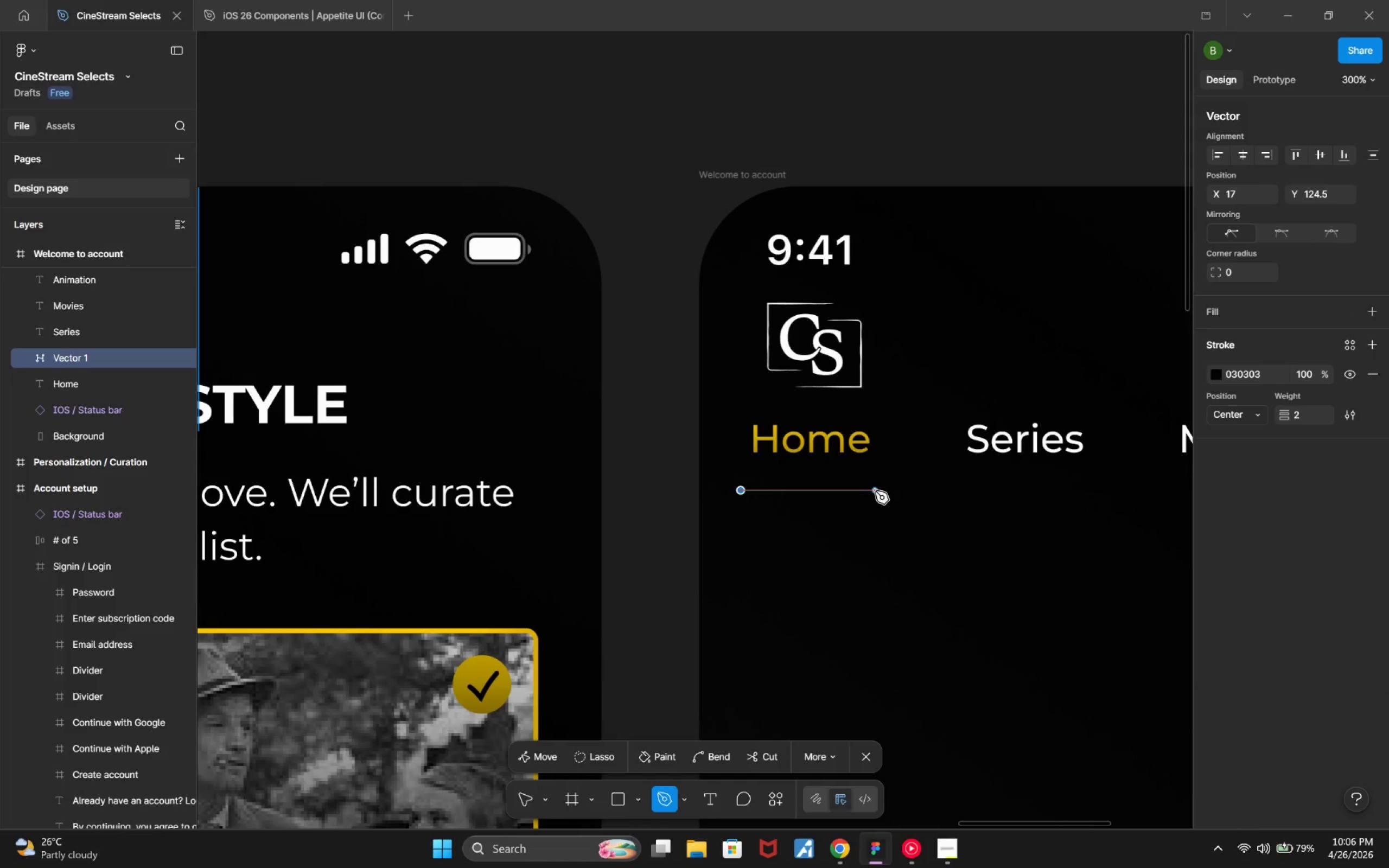 
left_click([875, 491])
 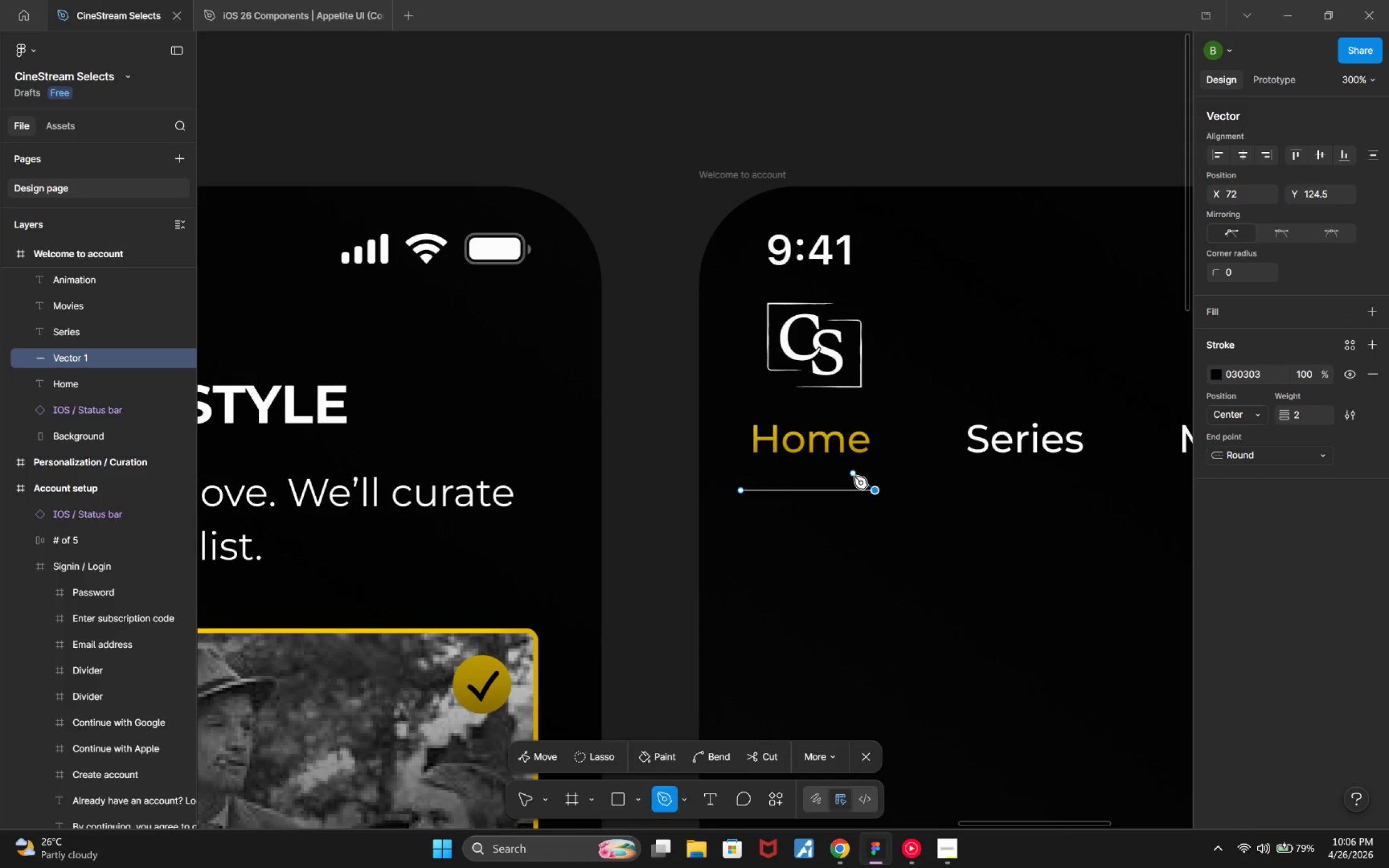 
key(Escape)
 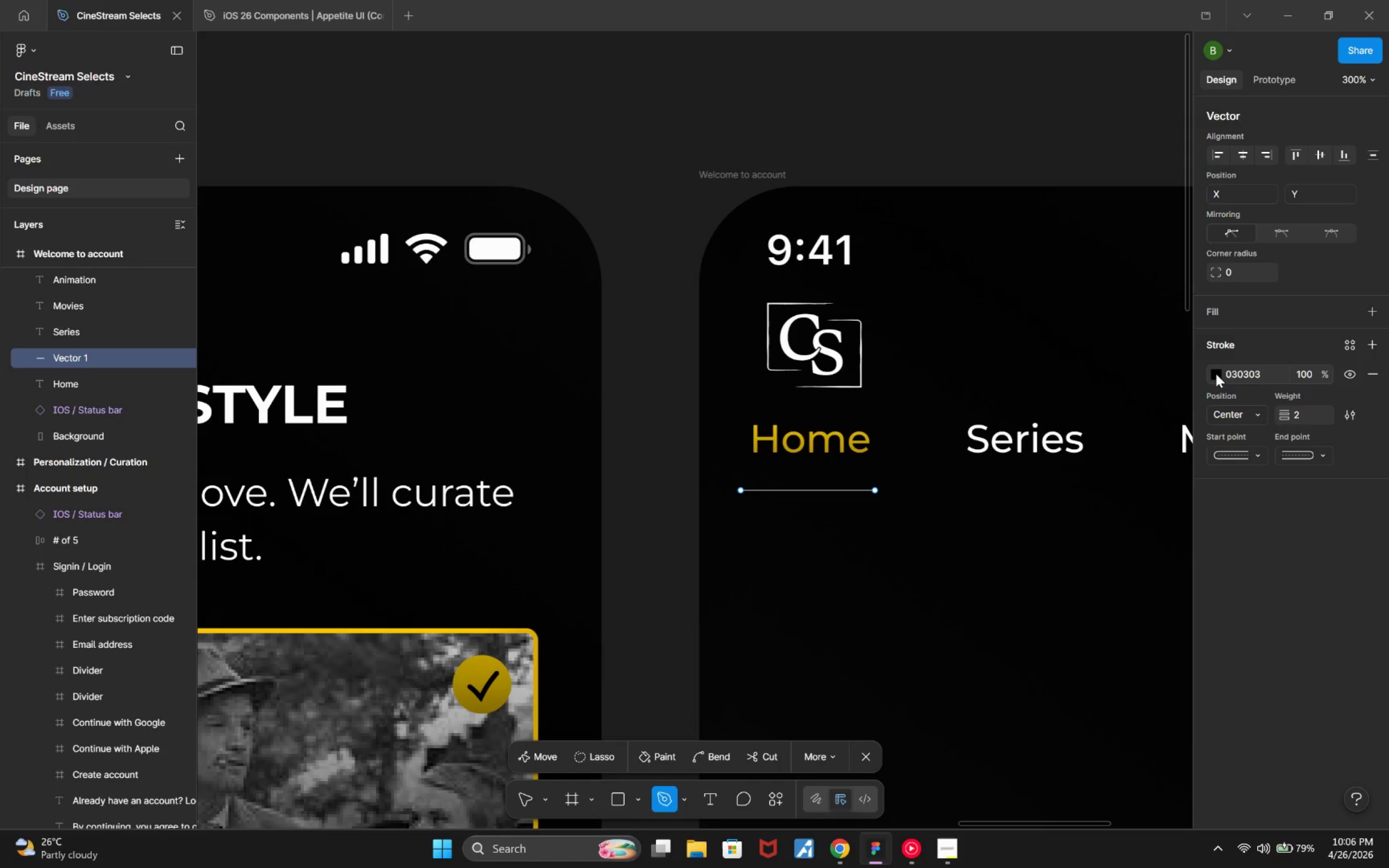 
left_click([1216, 373])
 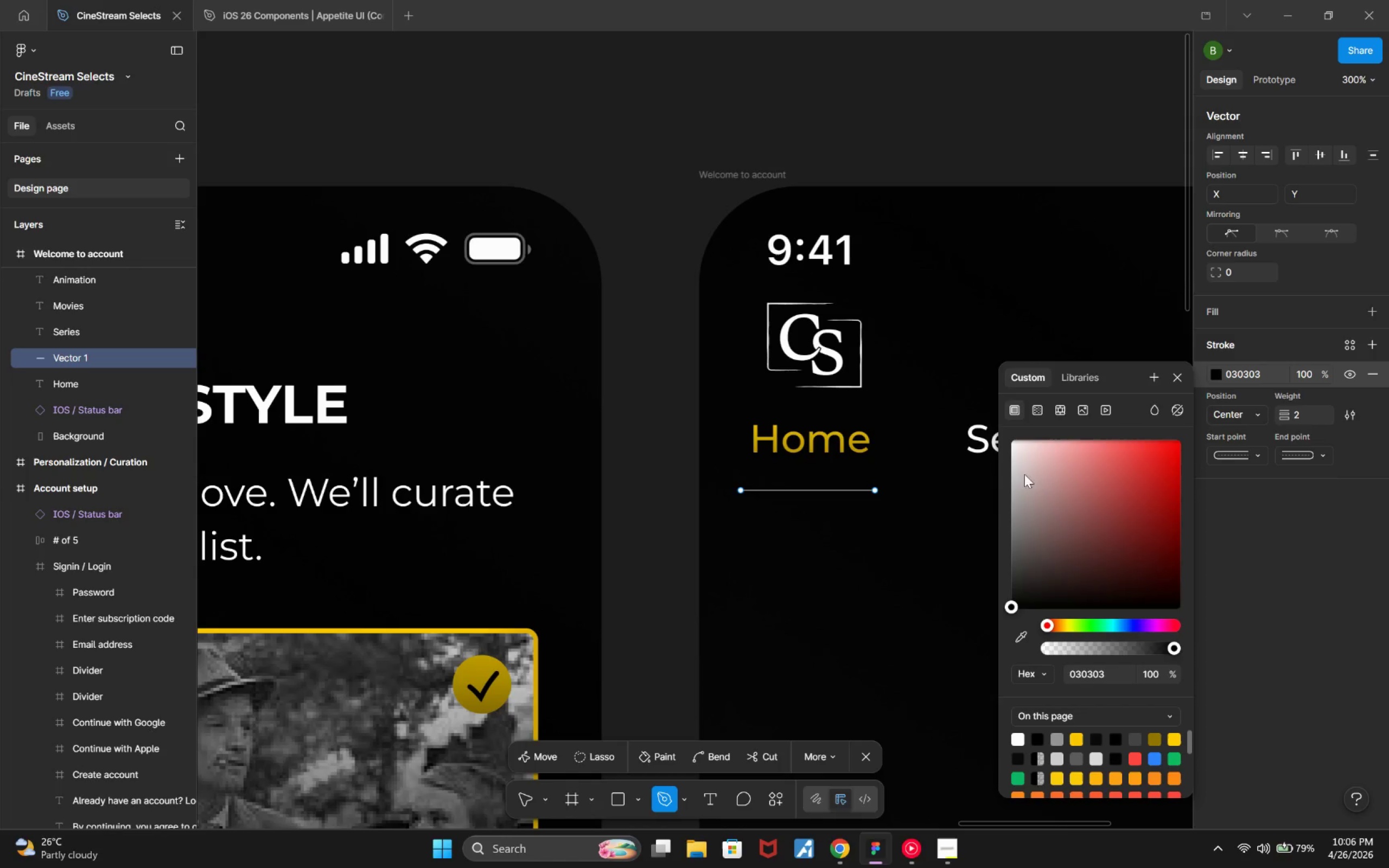 
hold_key(key=ControlLeft, duration=0.97)
scroll: coordinate [849, 515], scroll_direction: up, amount: 11.0
 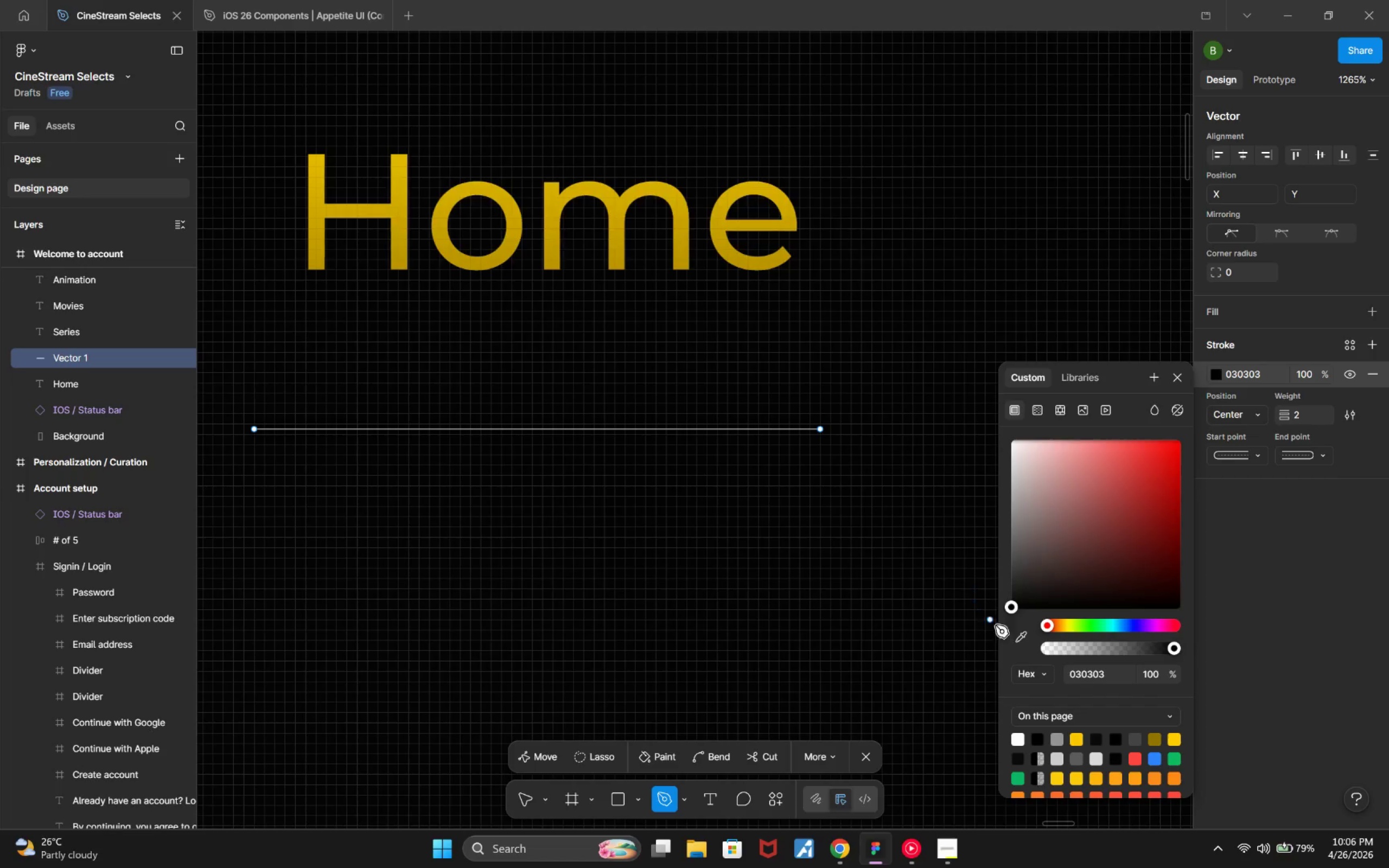 
key(Control+ControlLeft)
 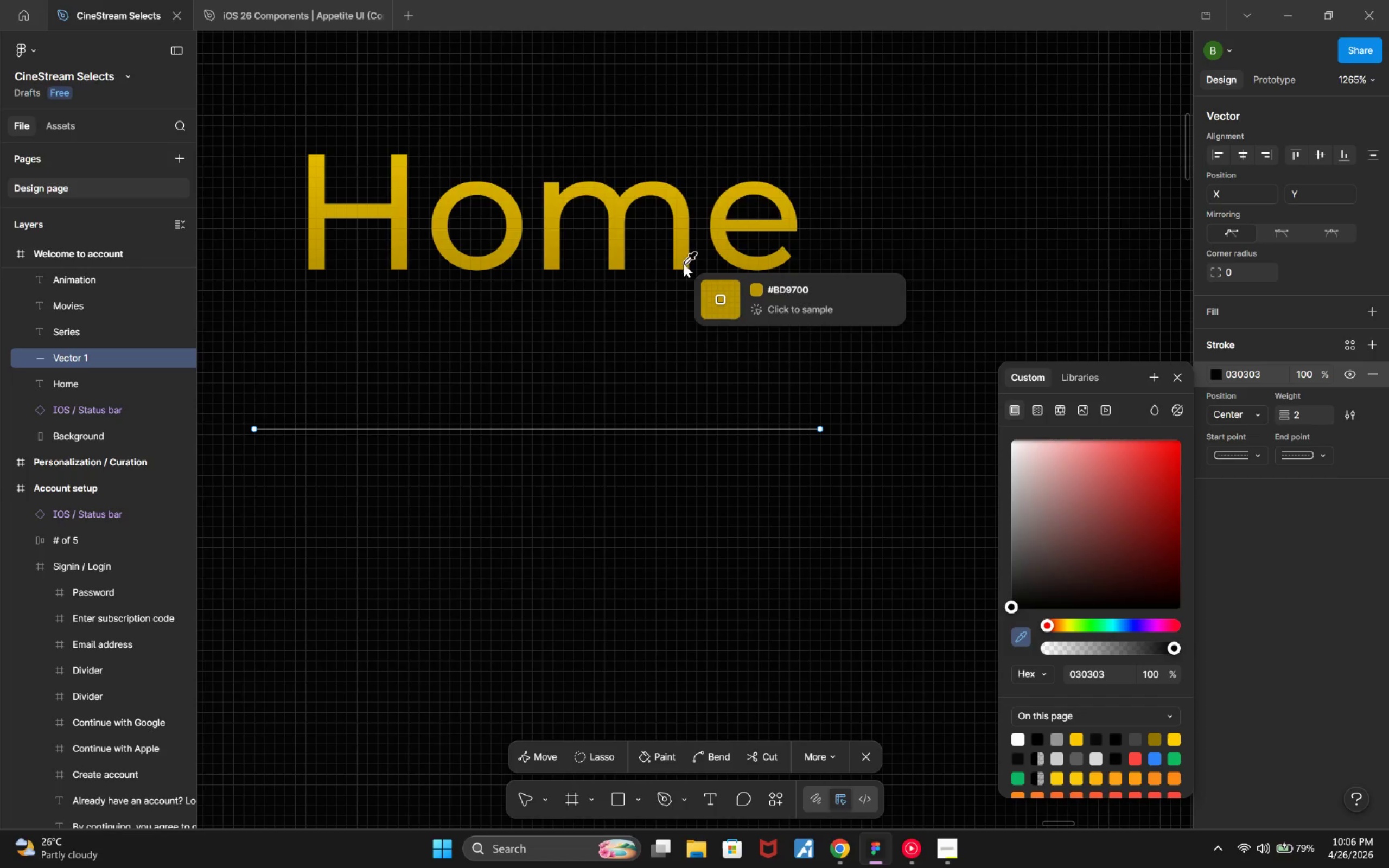 
left_click([679, 266])
 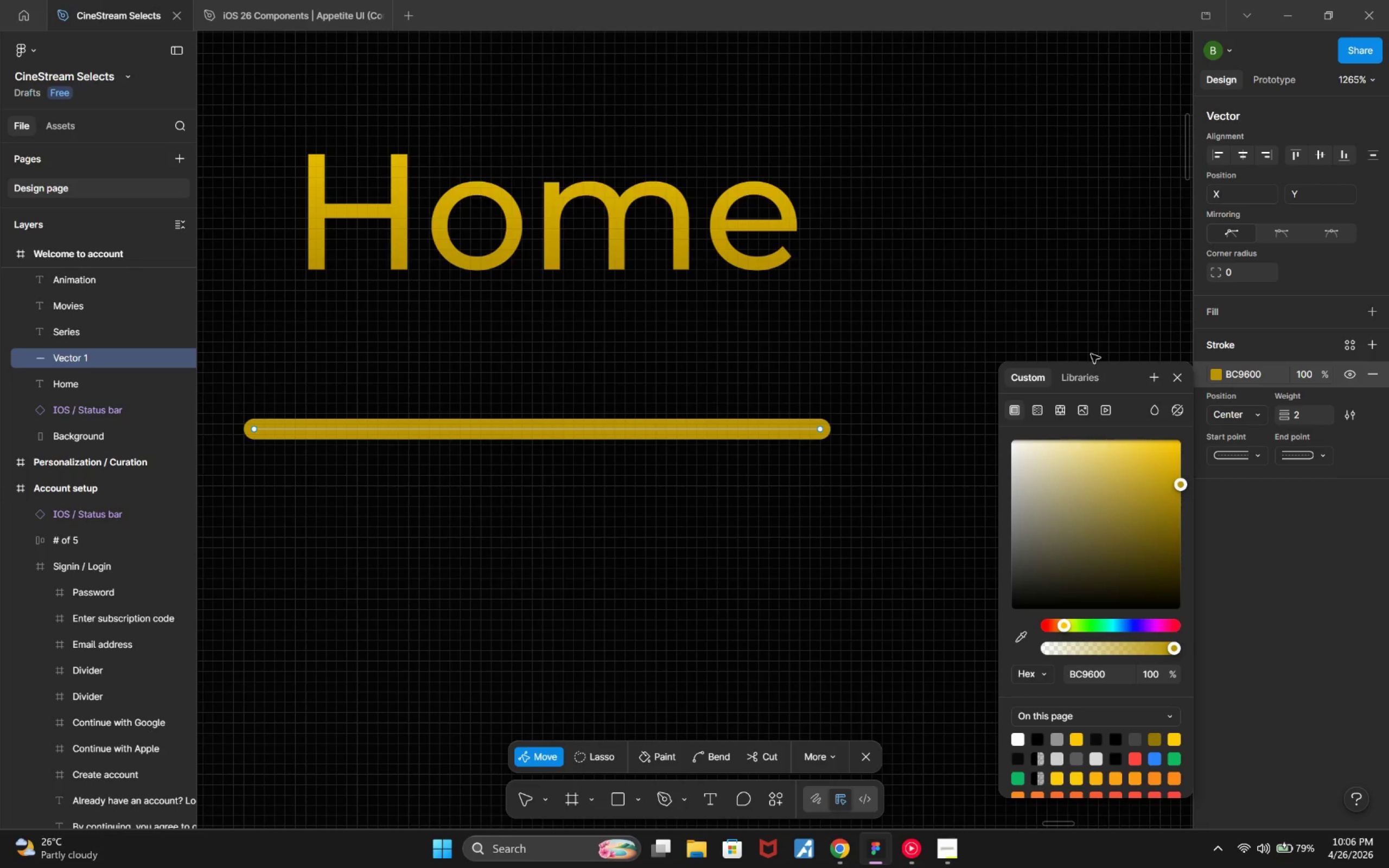 
wait(5.74)
 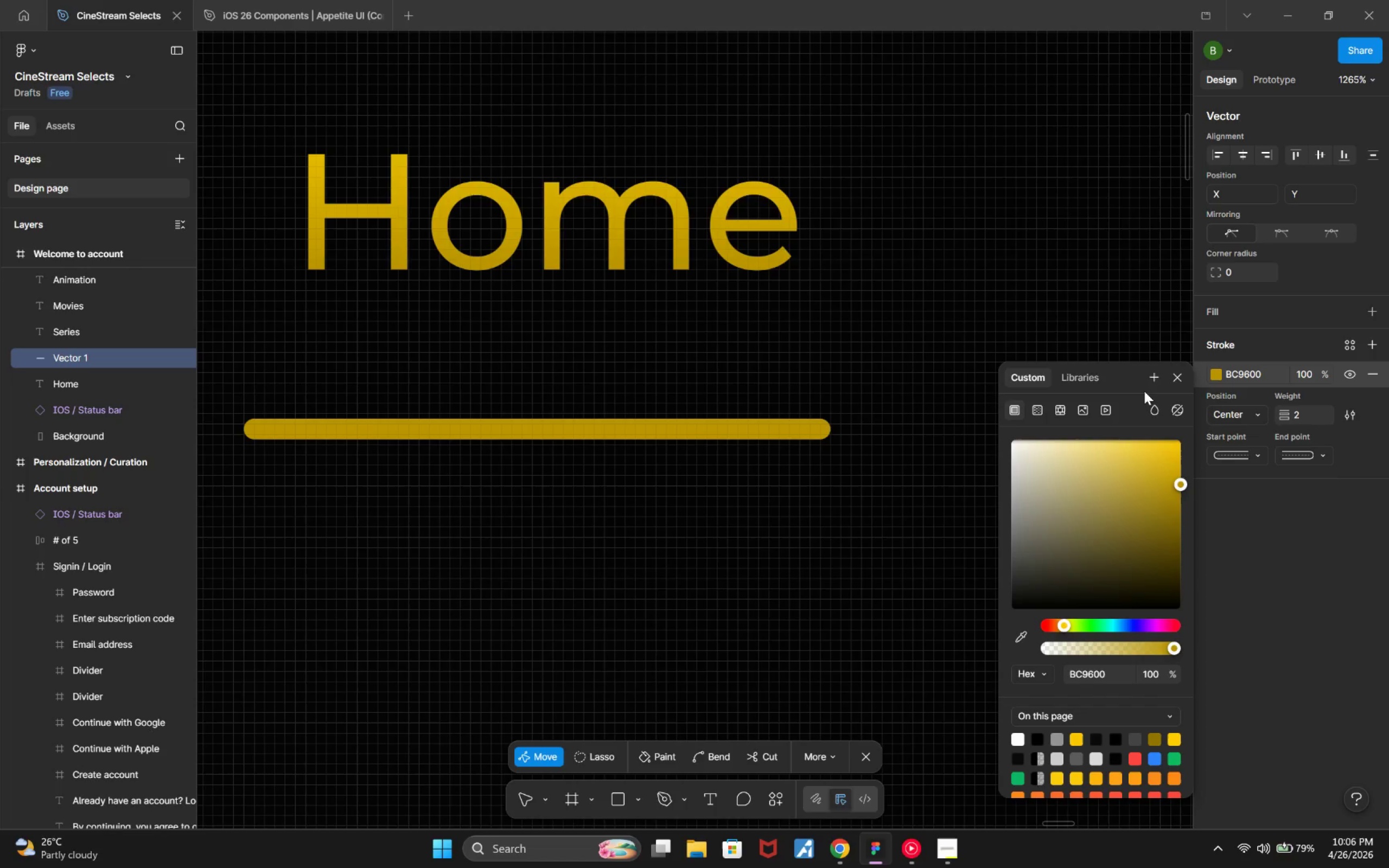 
left_click([1180, 372])
 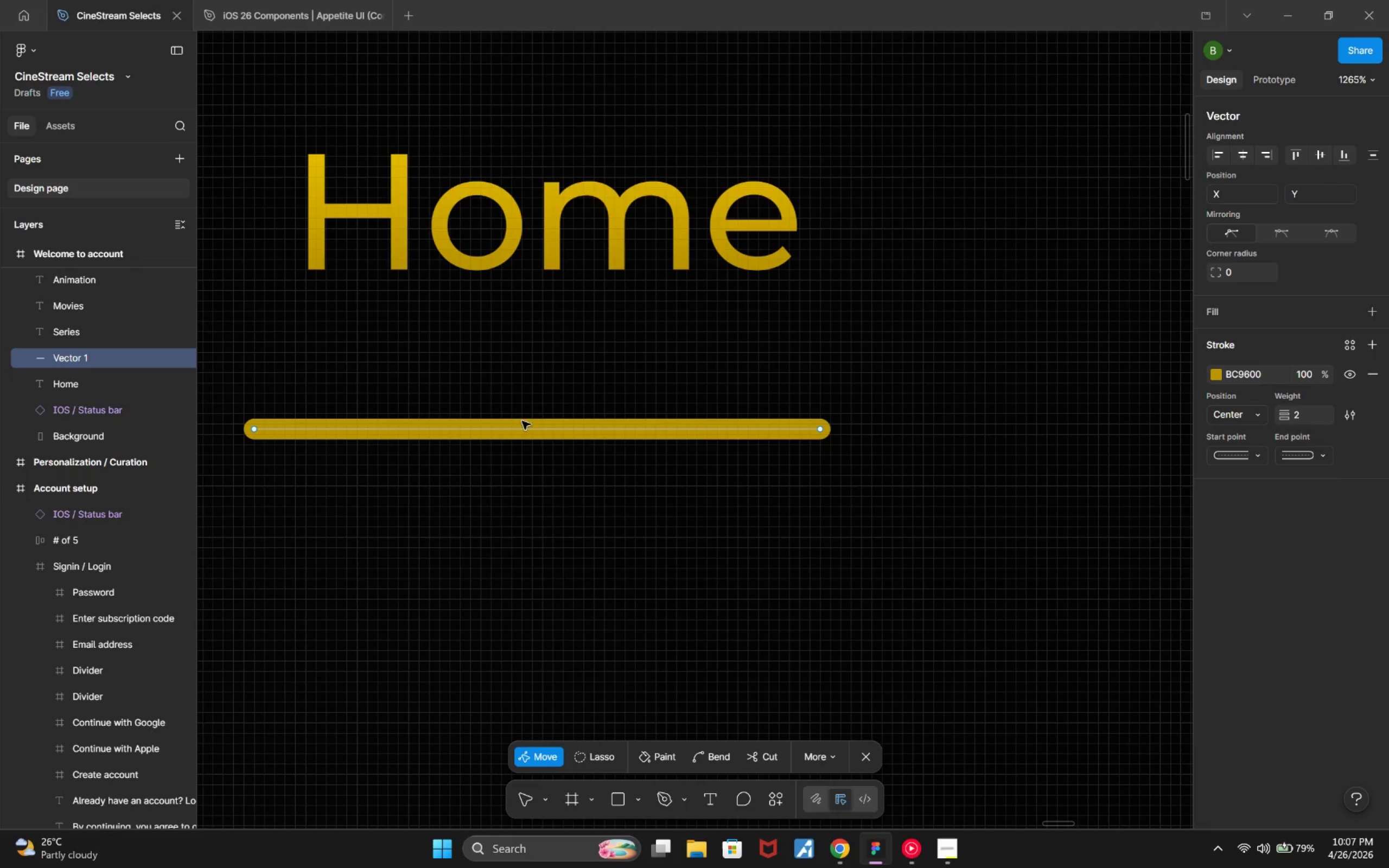 
key(Escape)
 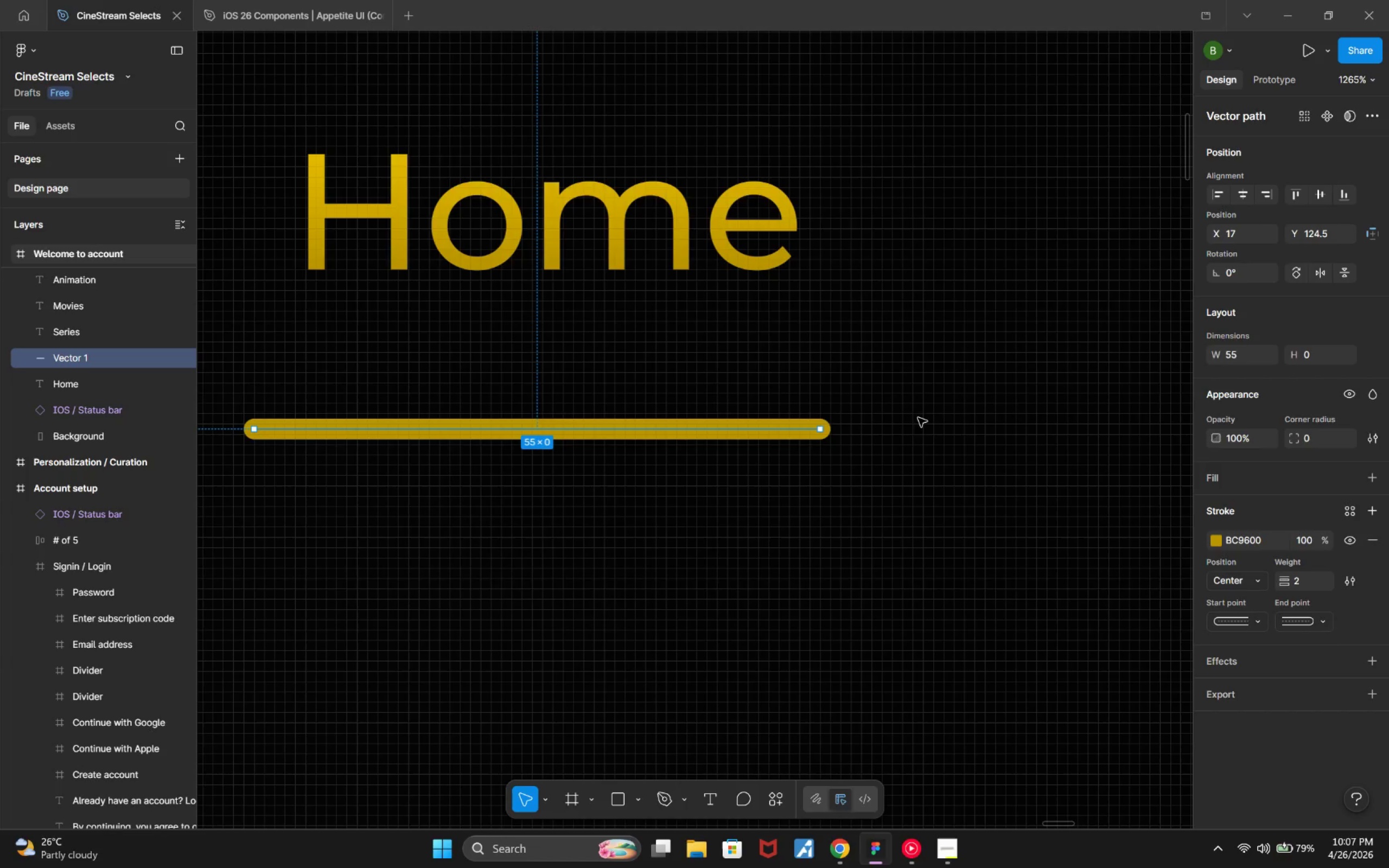 
key(Escape)
 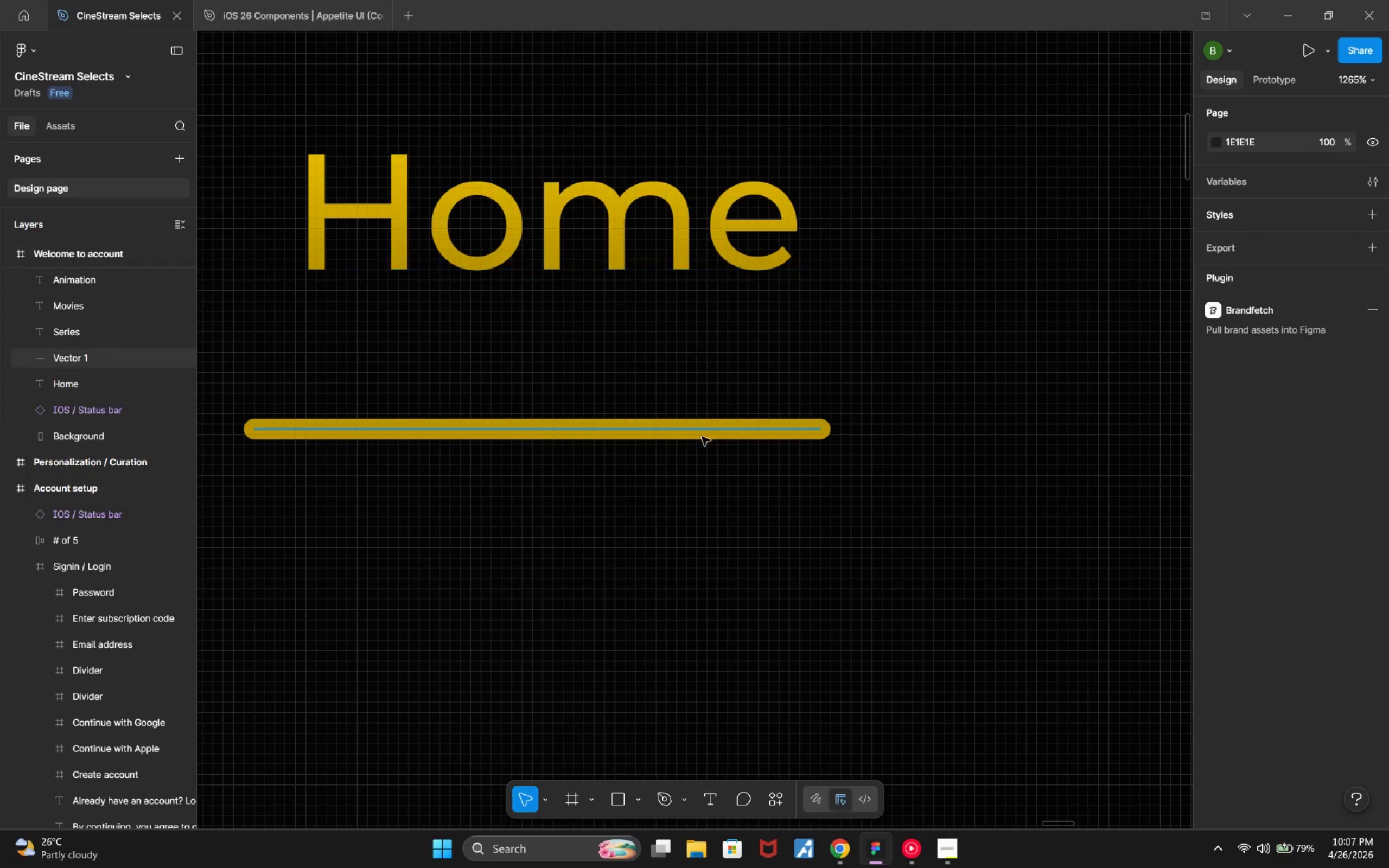 
left_click([702, 437])
 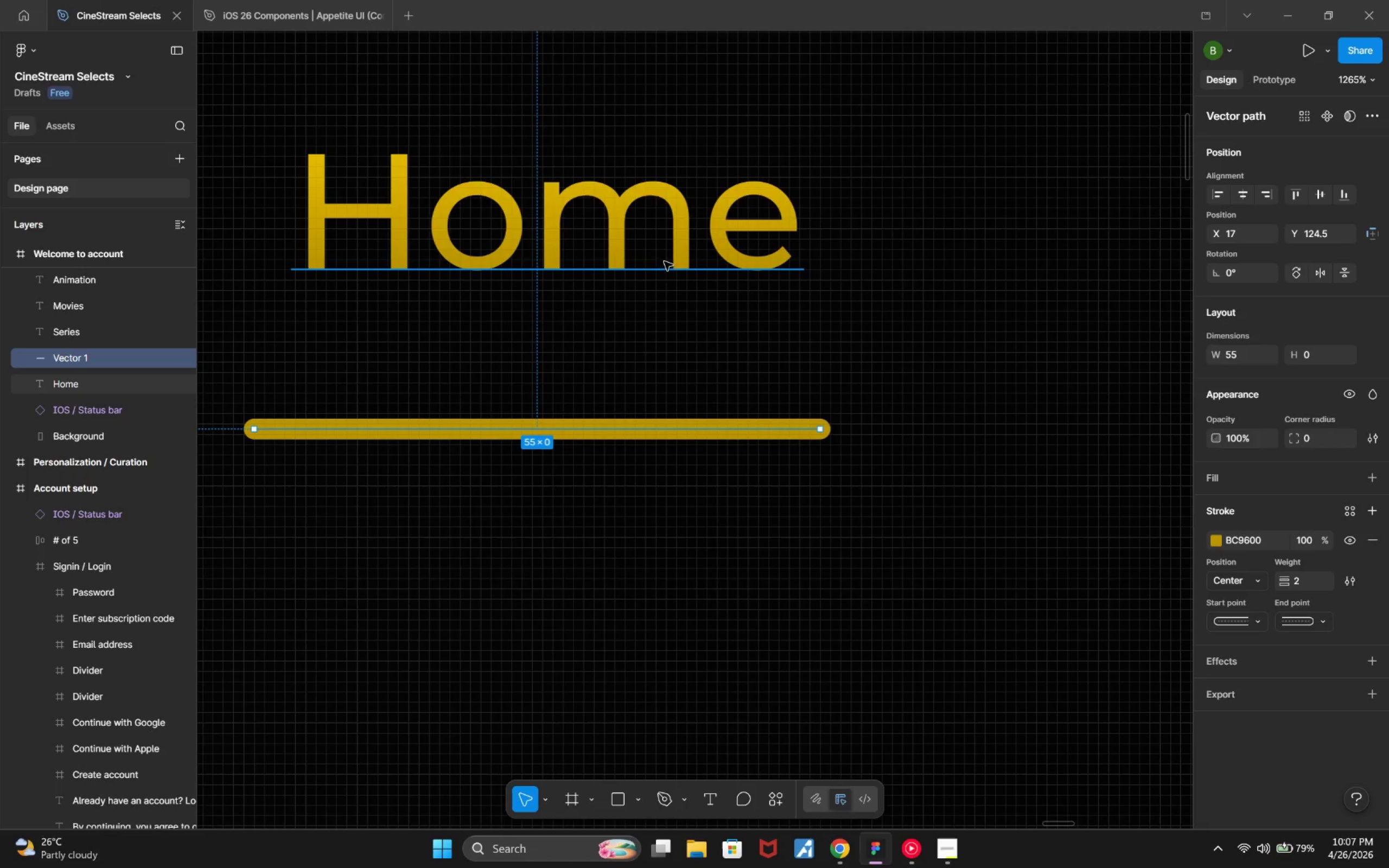 
key(Alt+ArrowRight)
 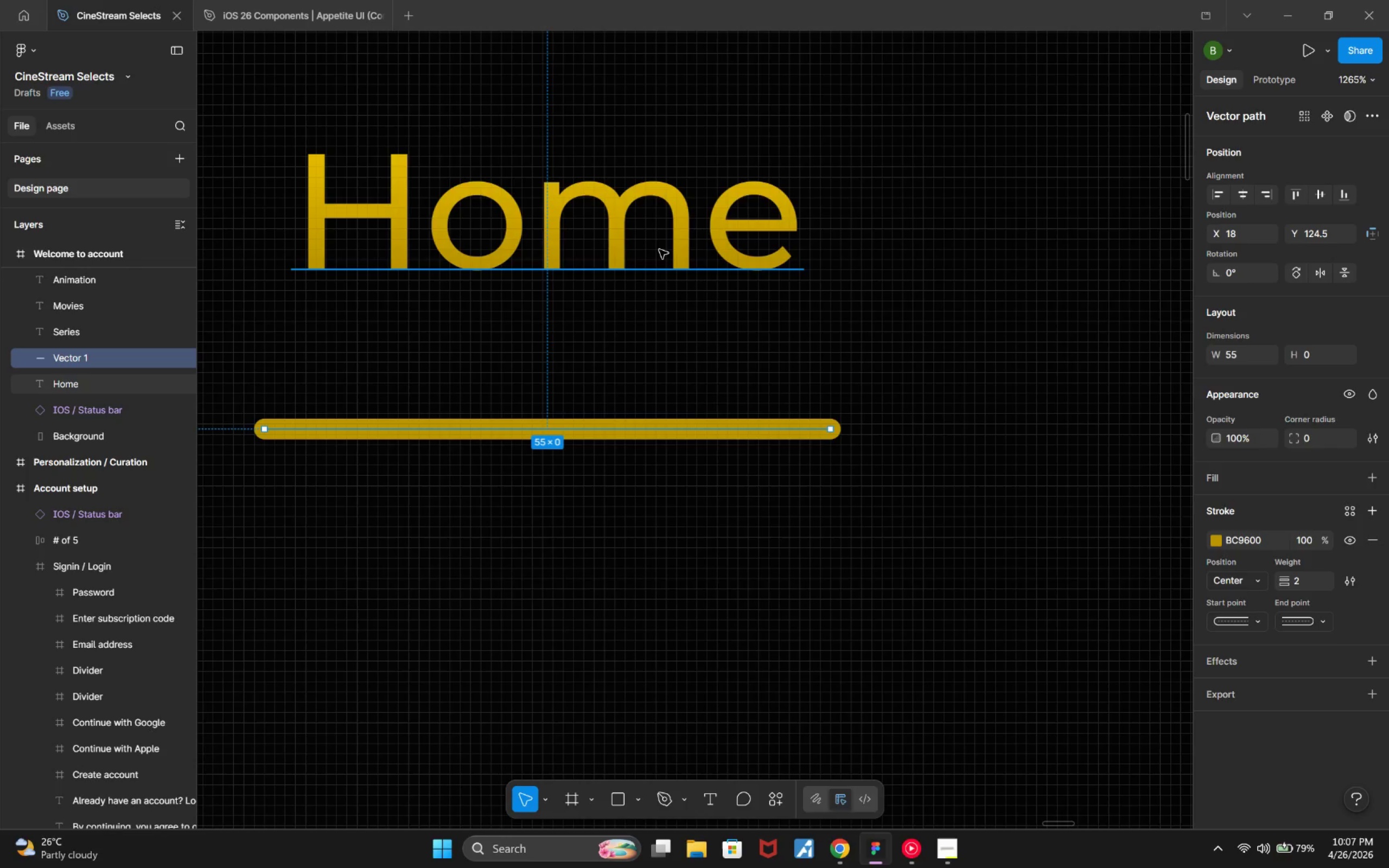 
hold_key(key=AltLeft, duration=0.75)
 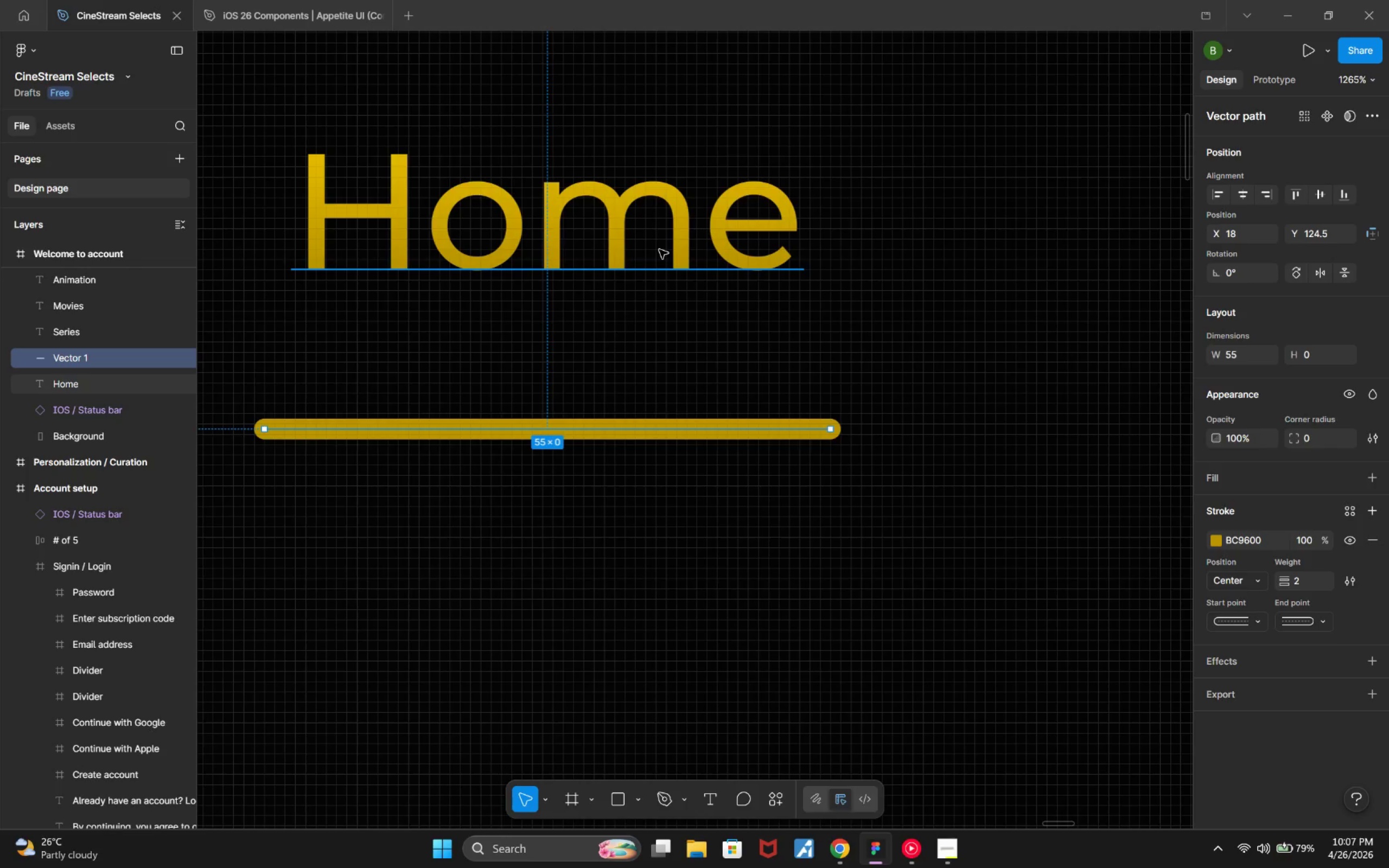 
key(ArrowUp)
 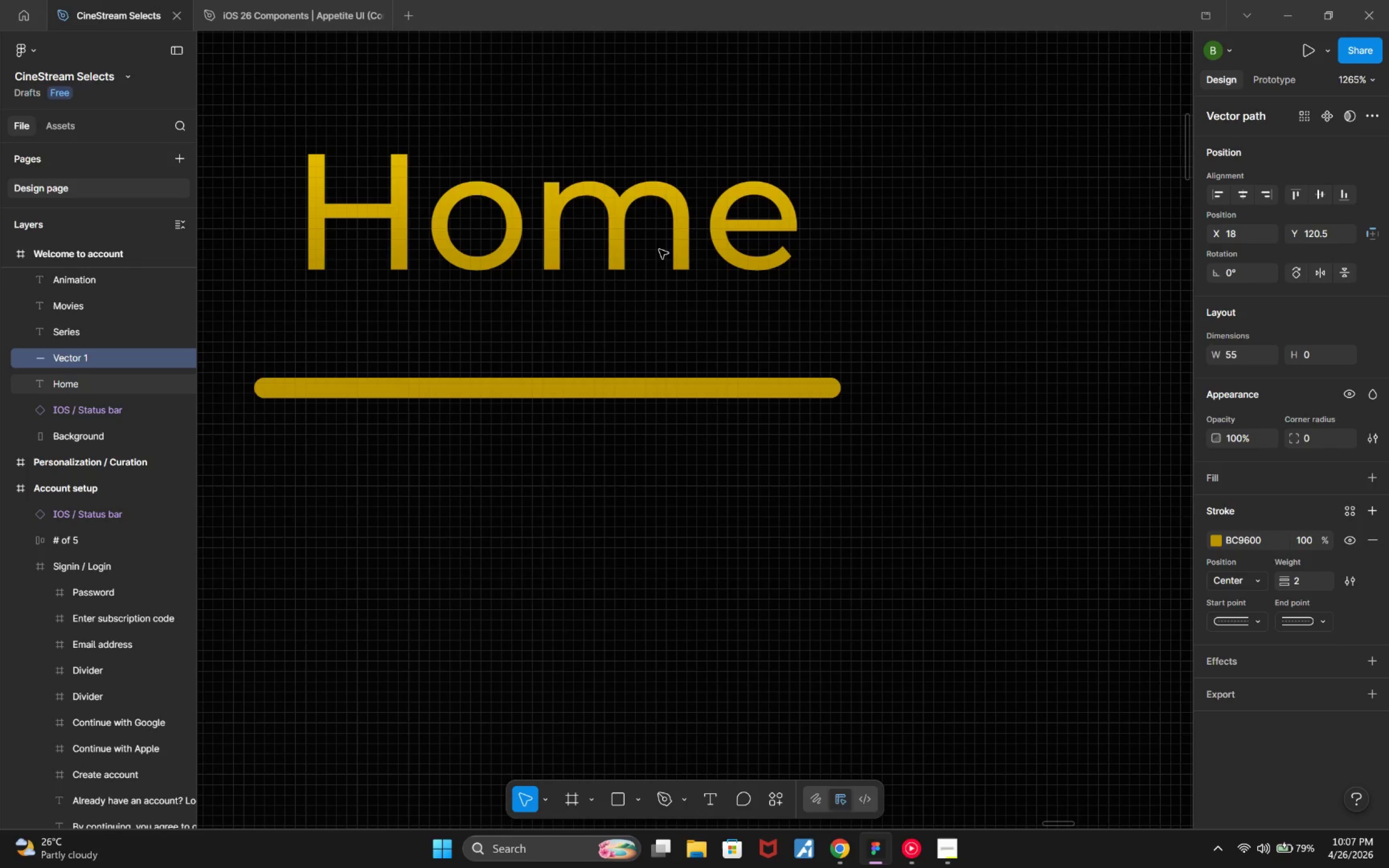 
key(ArrowUp)
 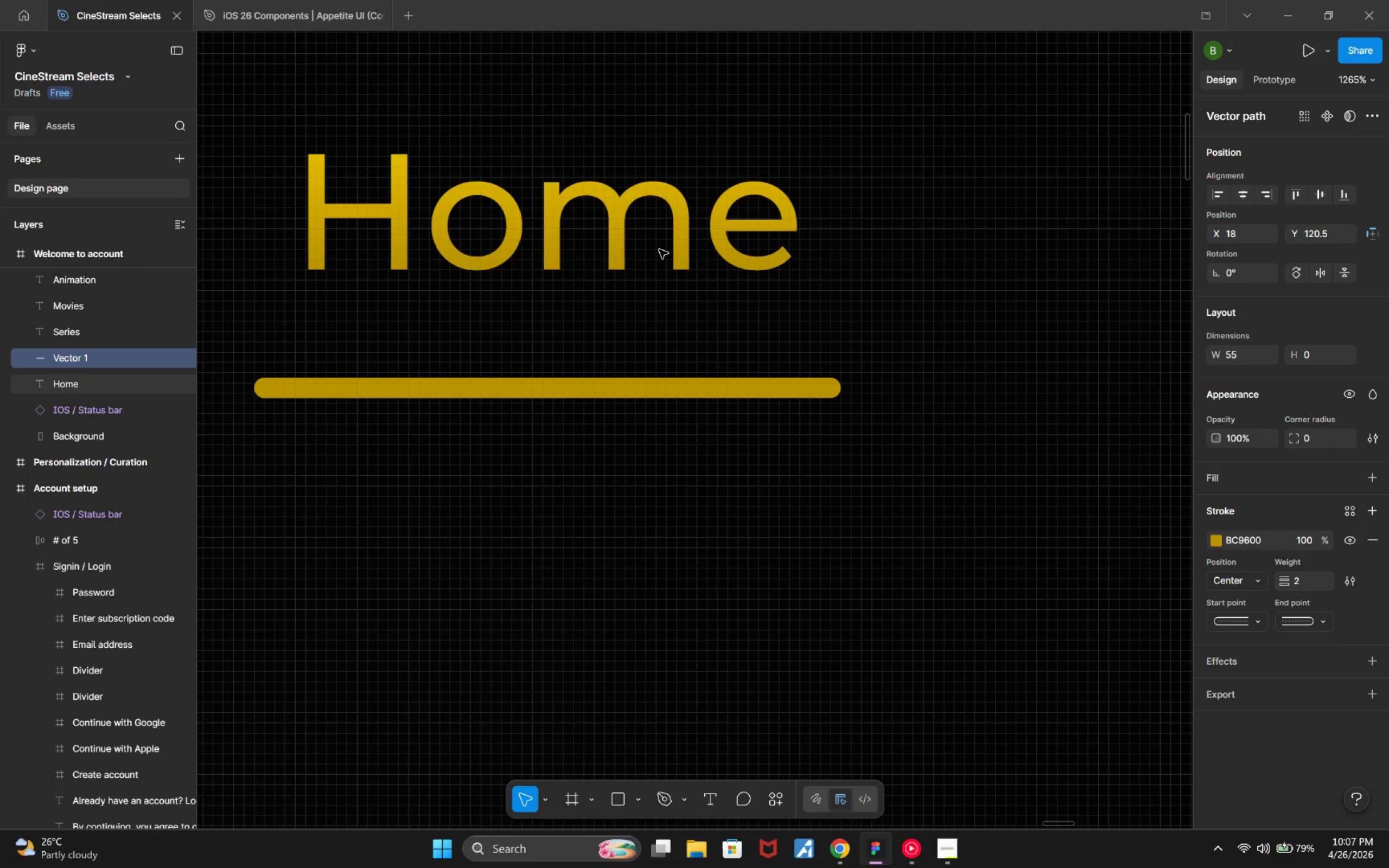 
key(ArrowUp)
 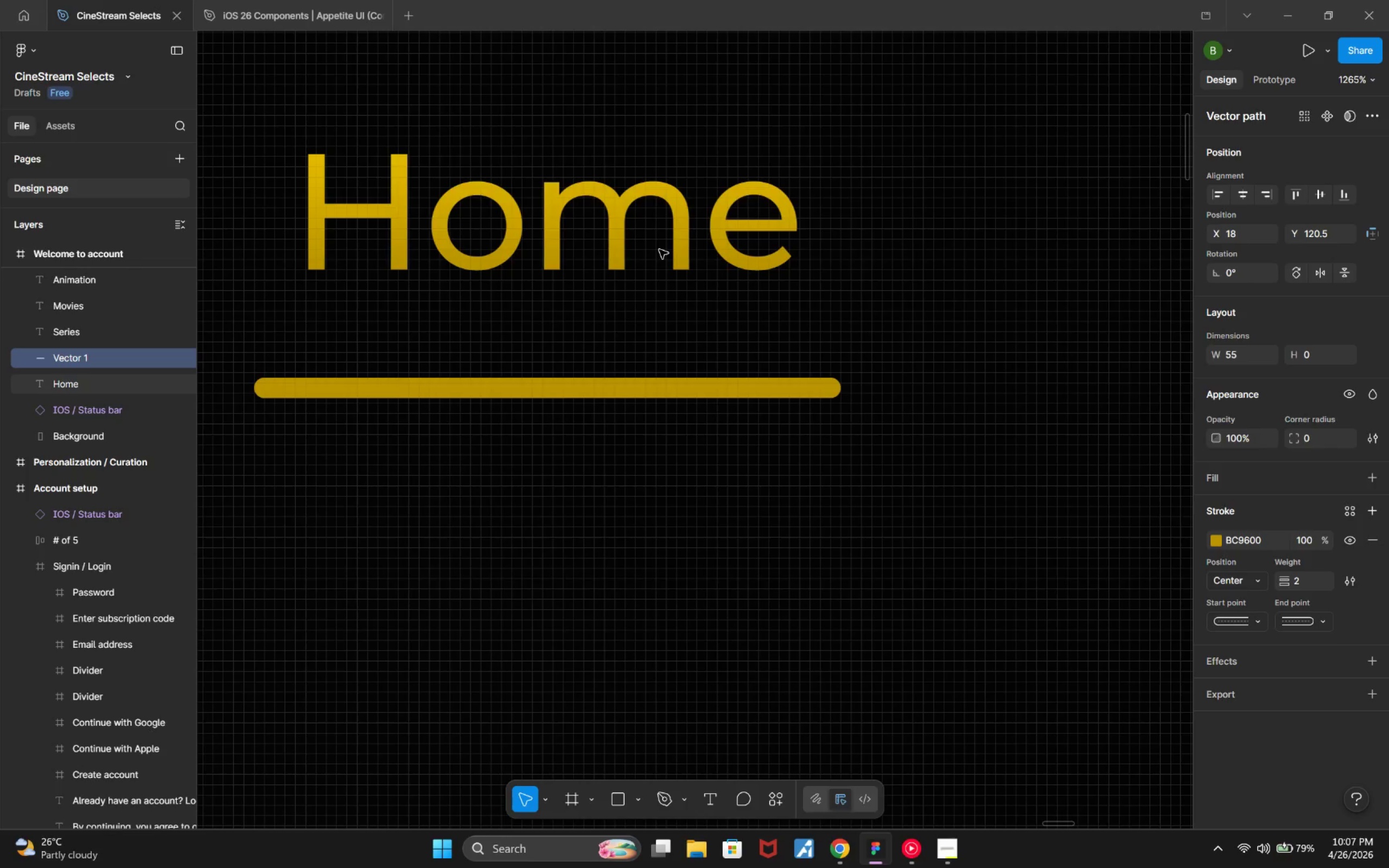 
key(ArrowUp)
 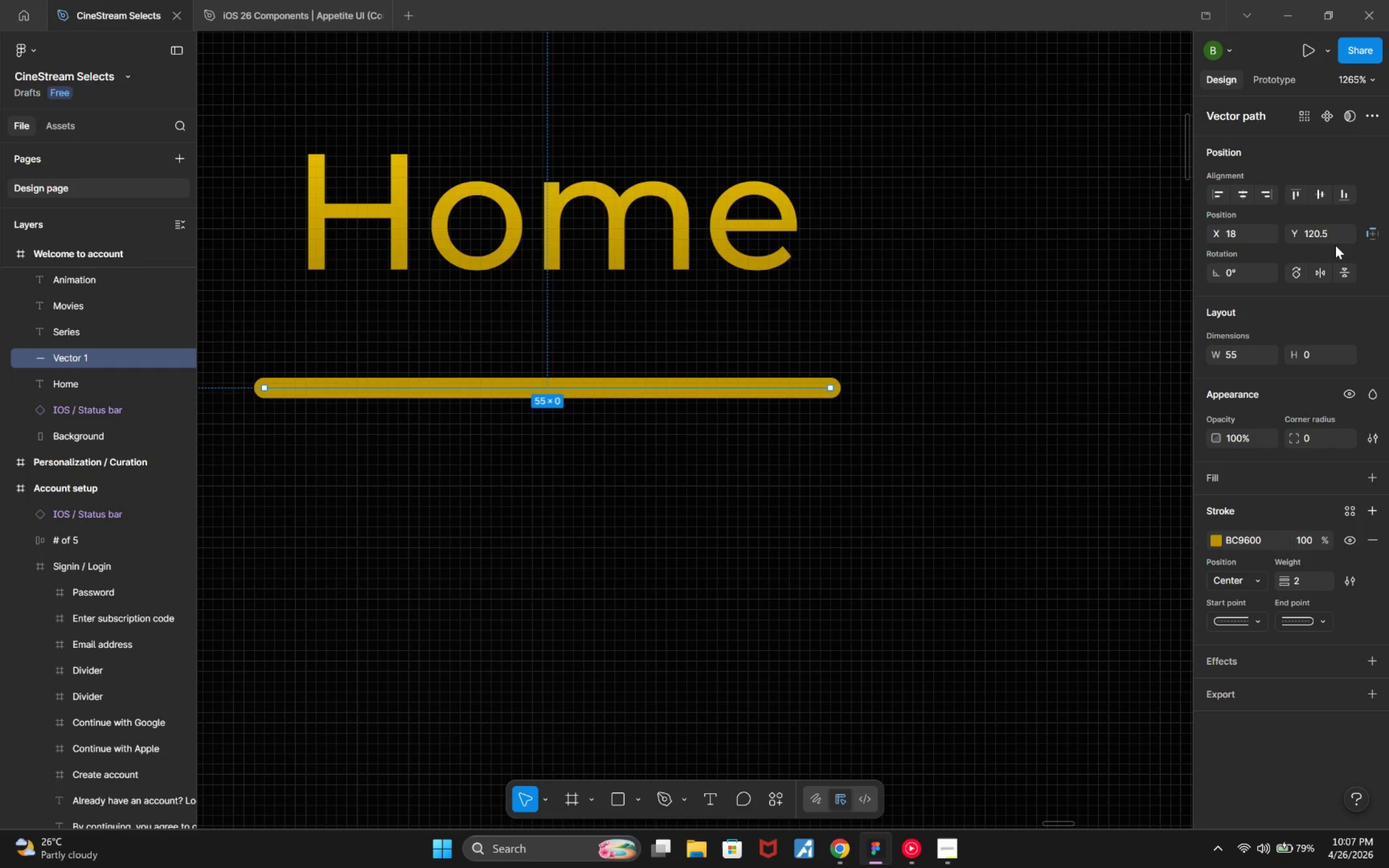 
left_click([1333, 227])
 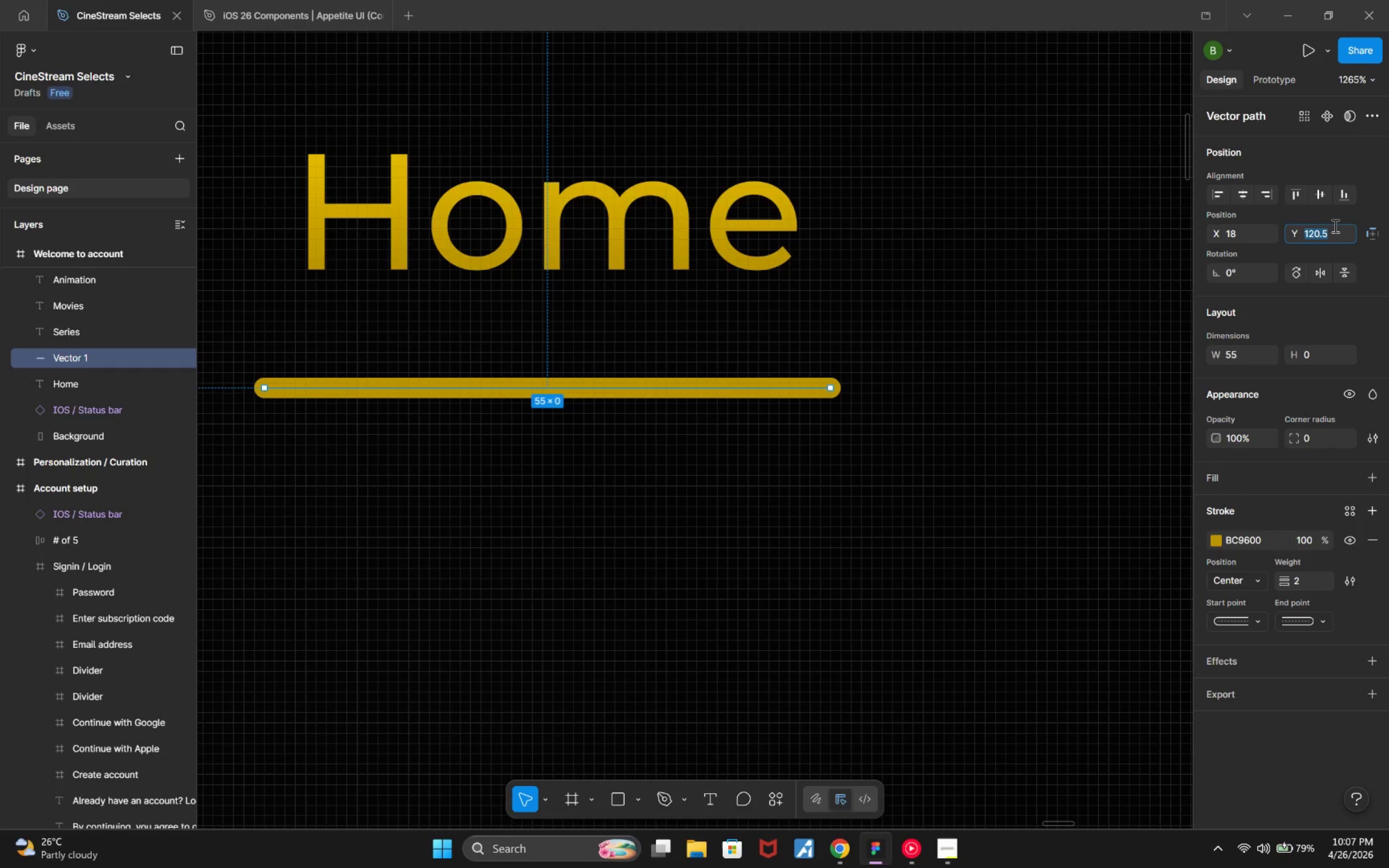 
key(ArrowRight)
 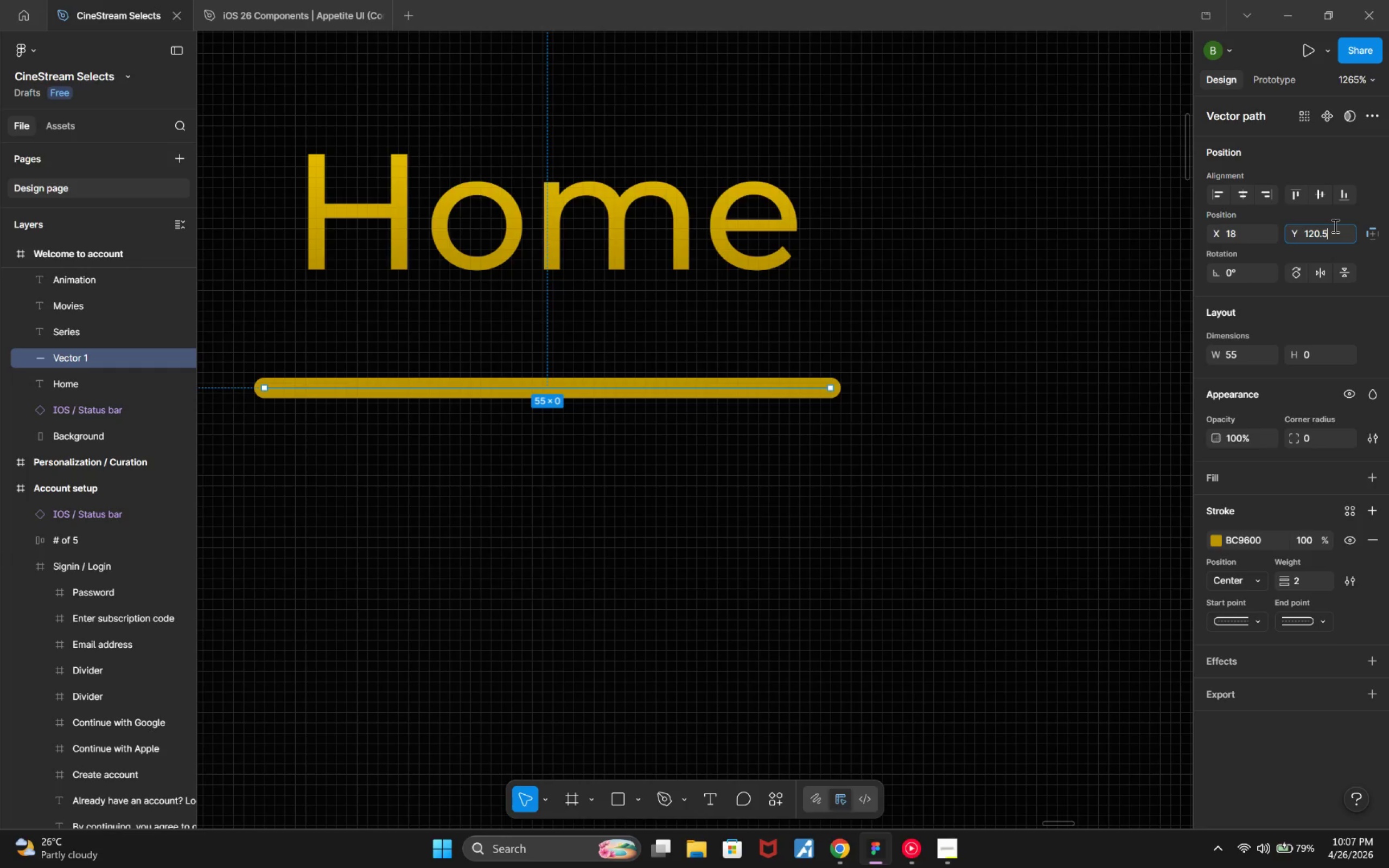 
key(Backspace)
 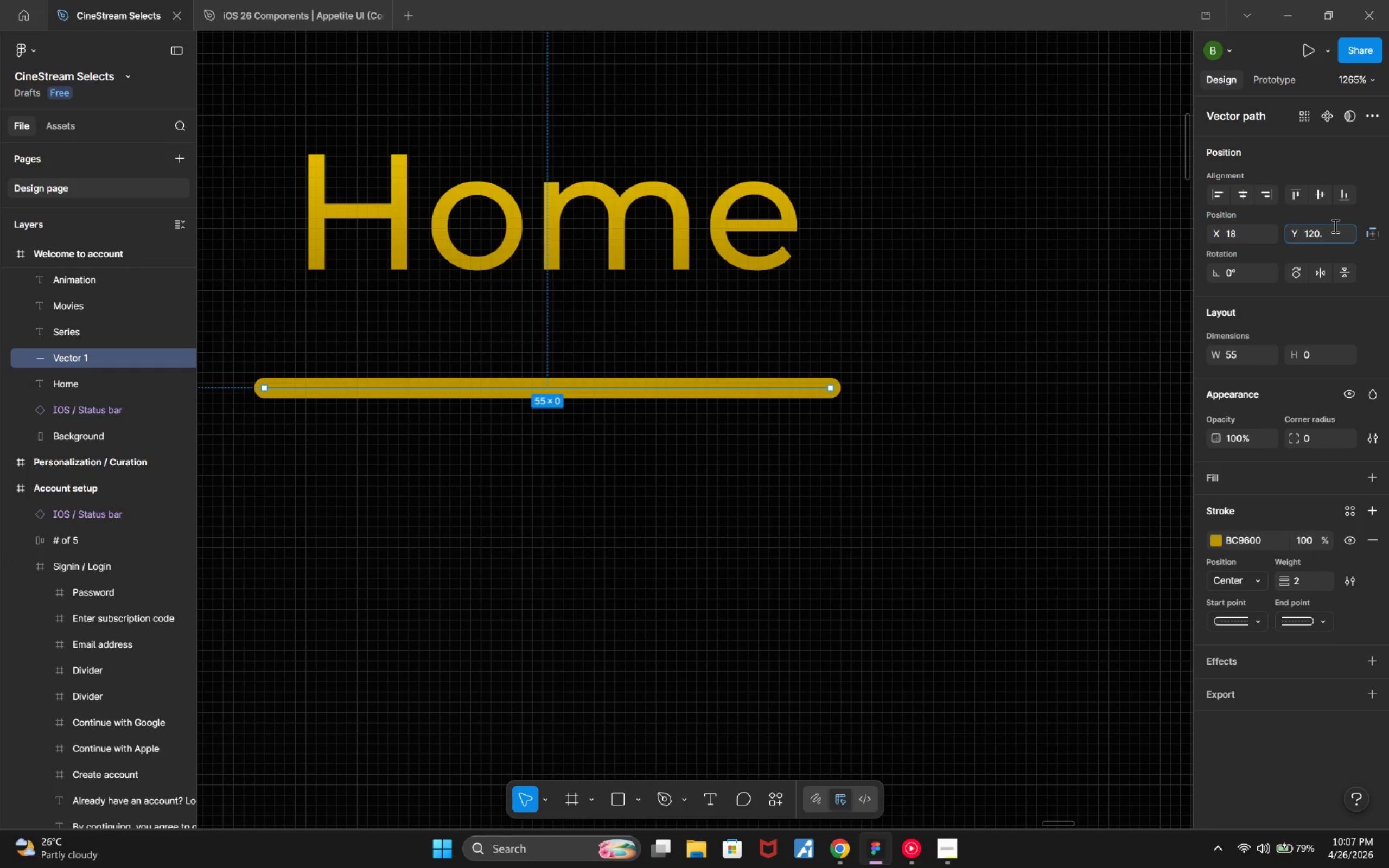 
key(Backspace)
 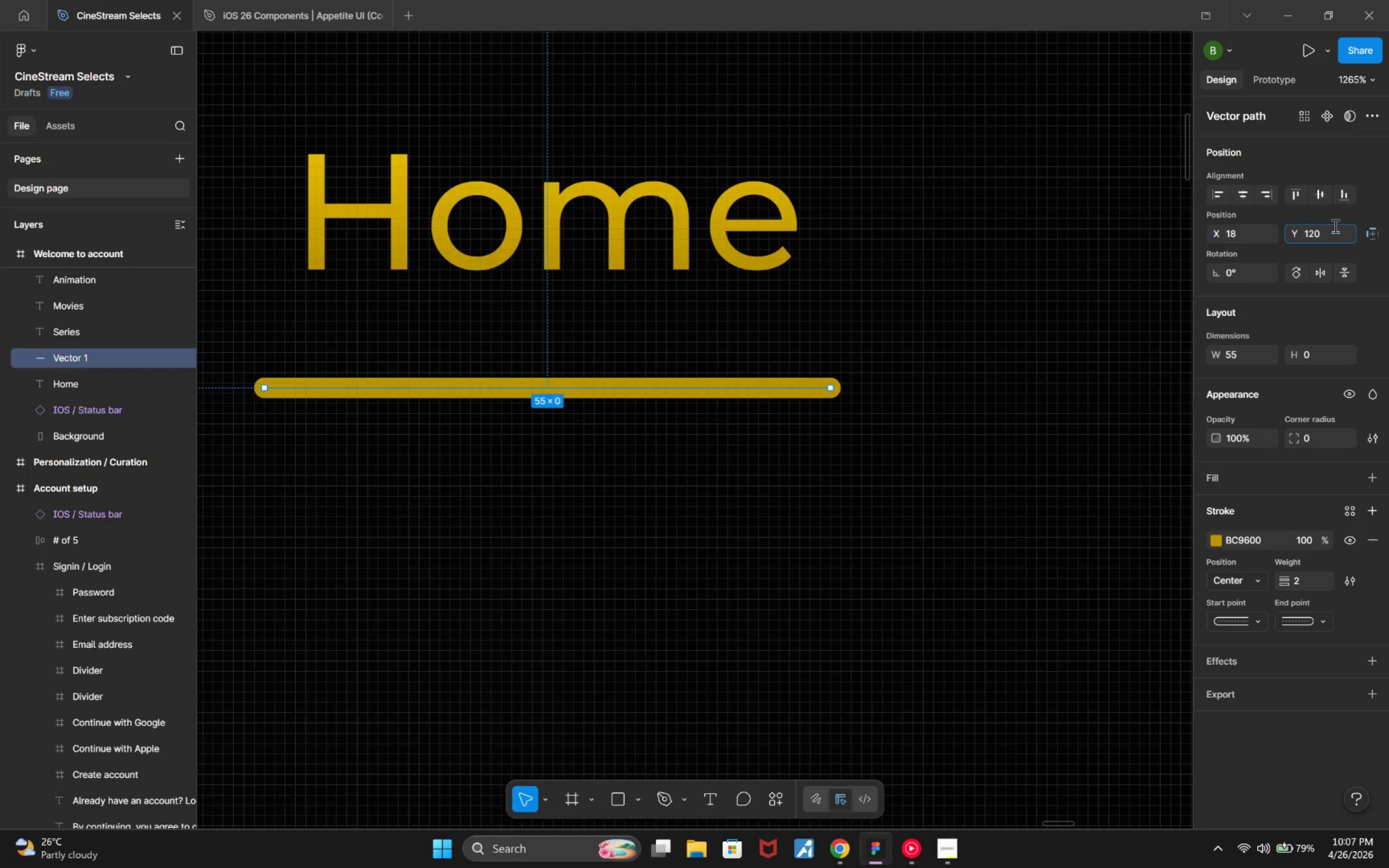 
key(Enter)
 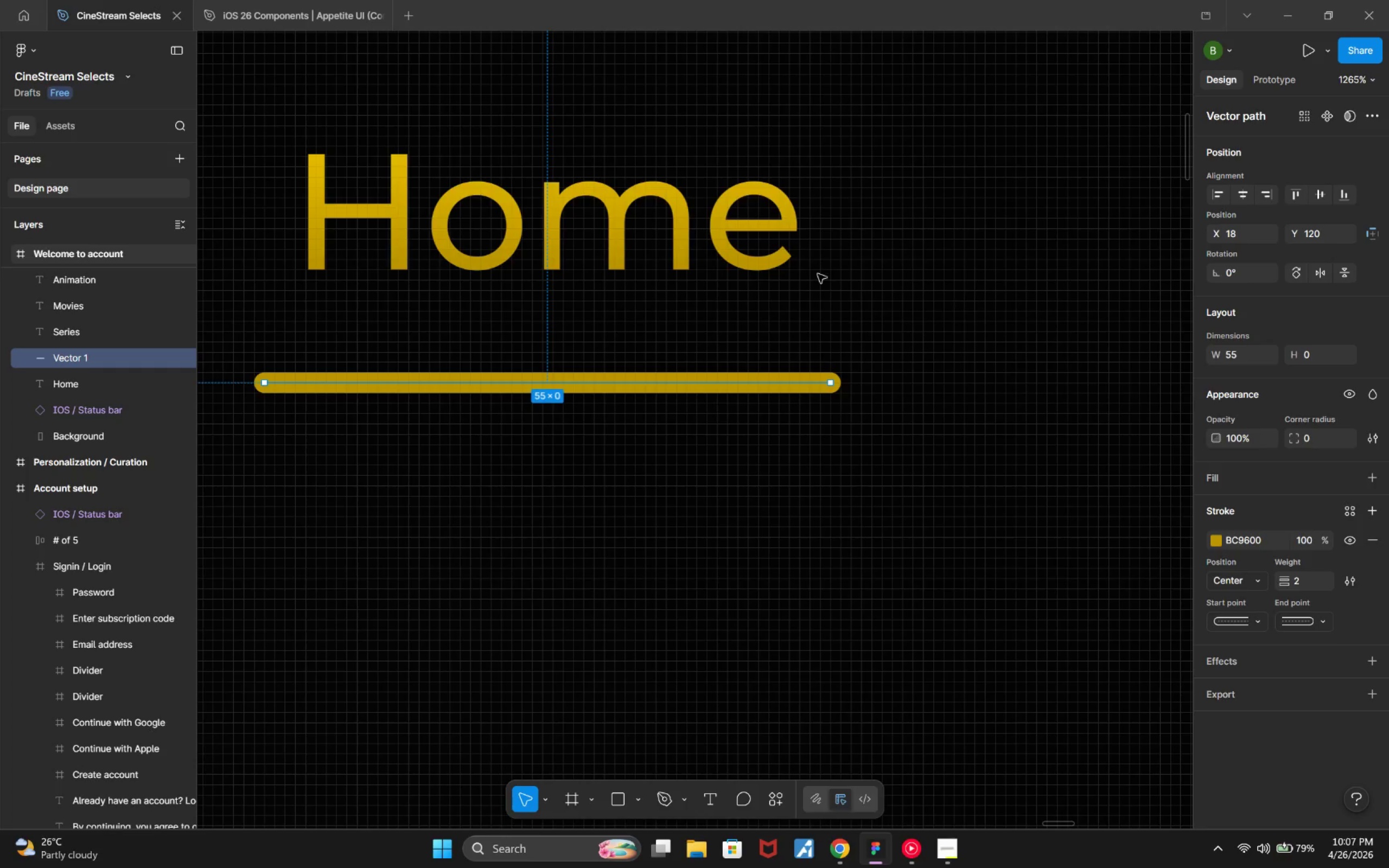 
key(Alt+ArrowUp)
 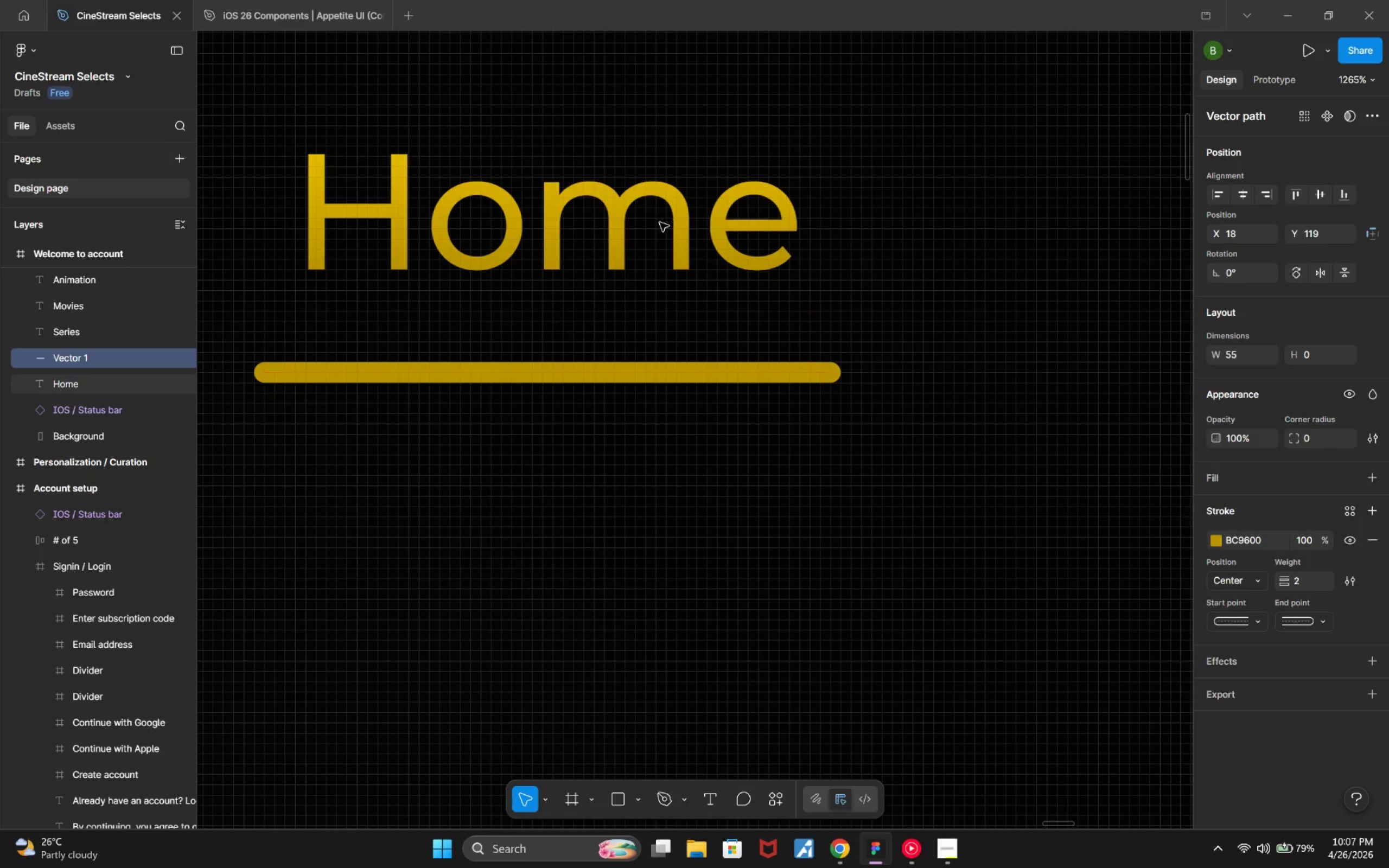 
hold_key(key=AltLeft, duration=0.94)
 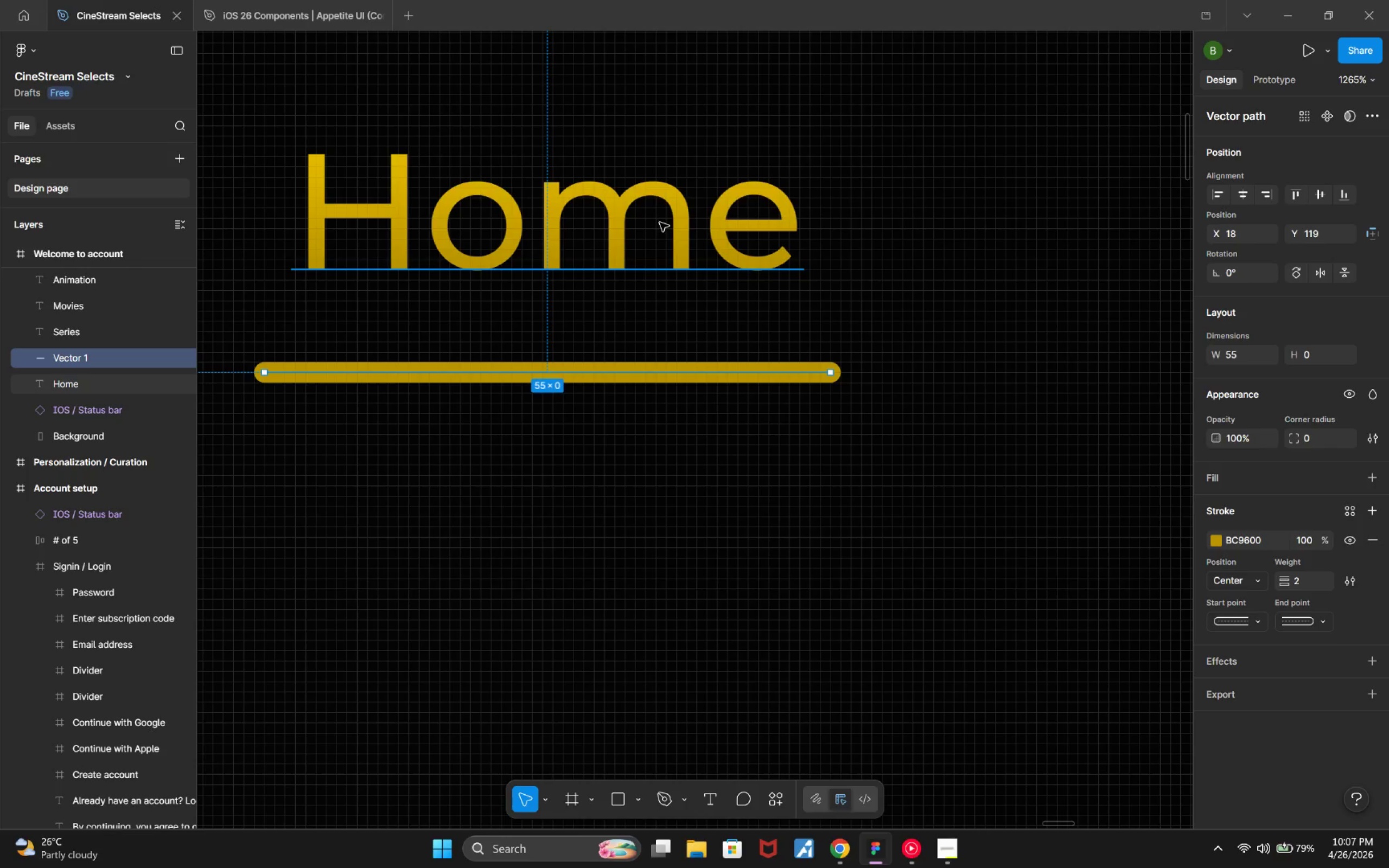 
hold_key(key=ControlLeft, duration=1.74)
scroll: coordinate [799, 432], scroll_direction: down, amount: 13.0
 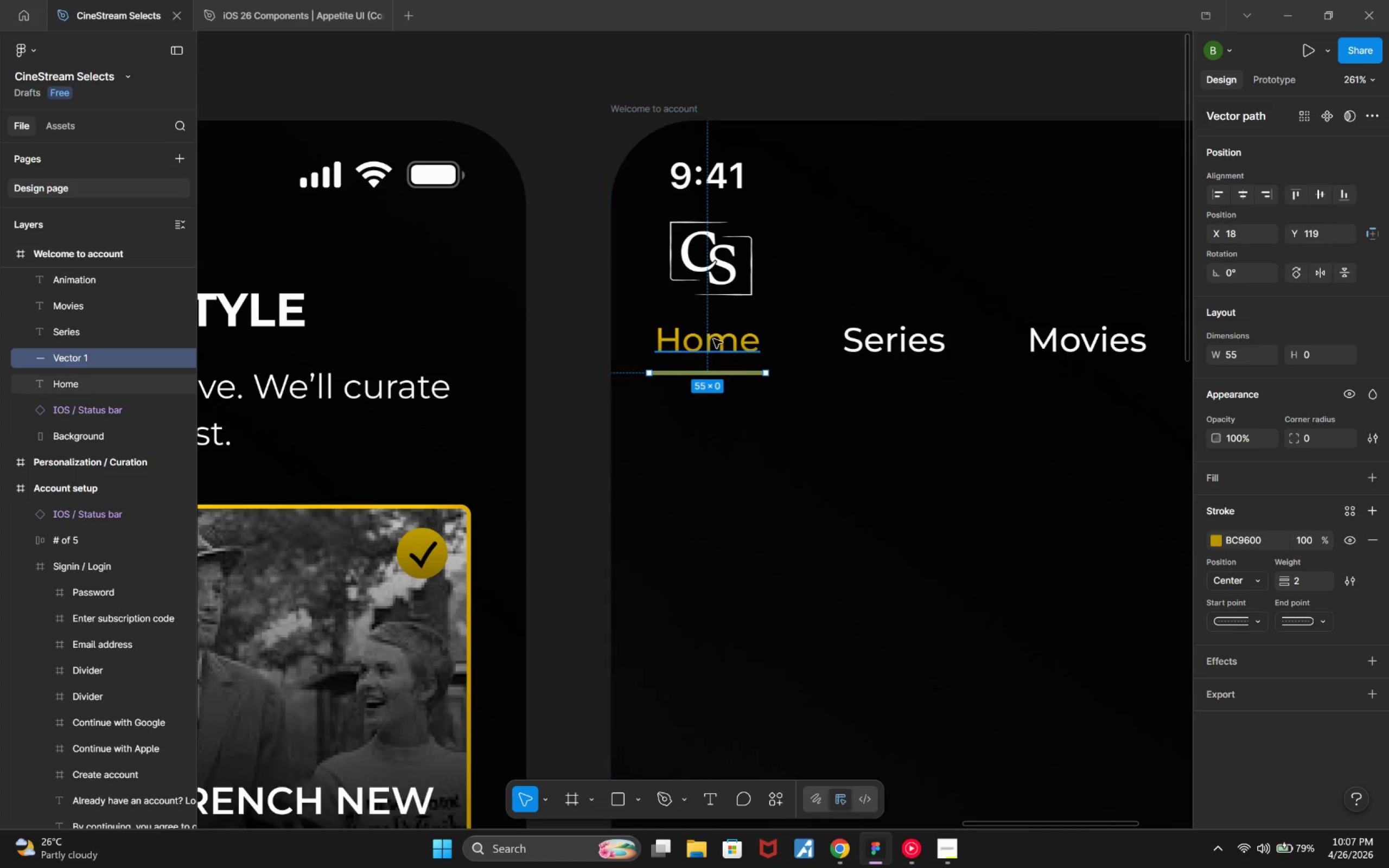 
key(Alt+ArrowUp)
 